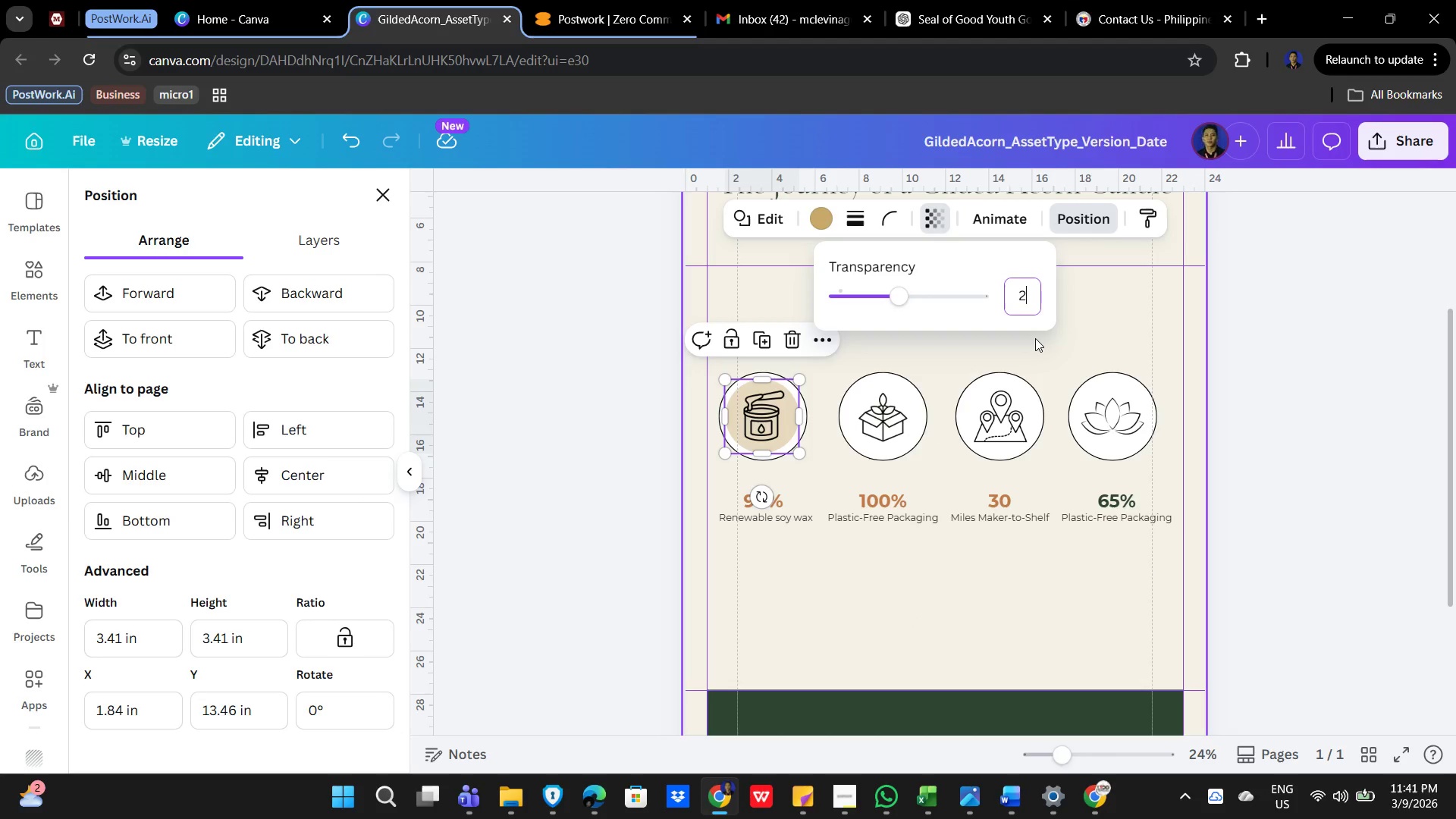 
key(Numpad0)
 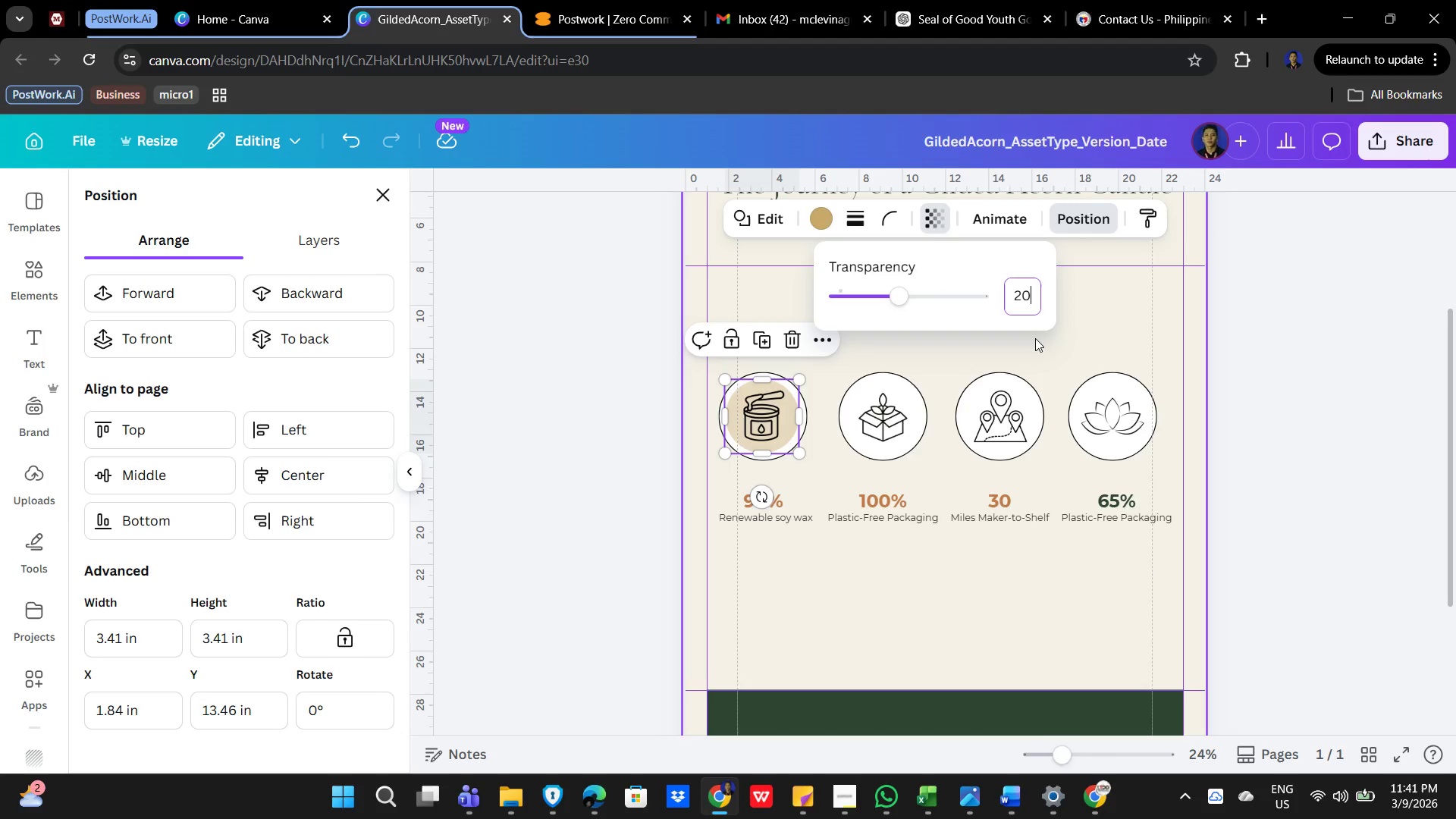 
key(NumpadEnter)
 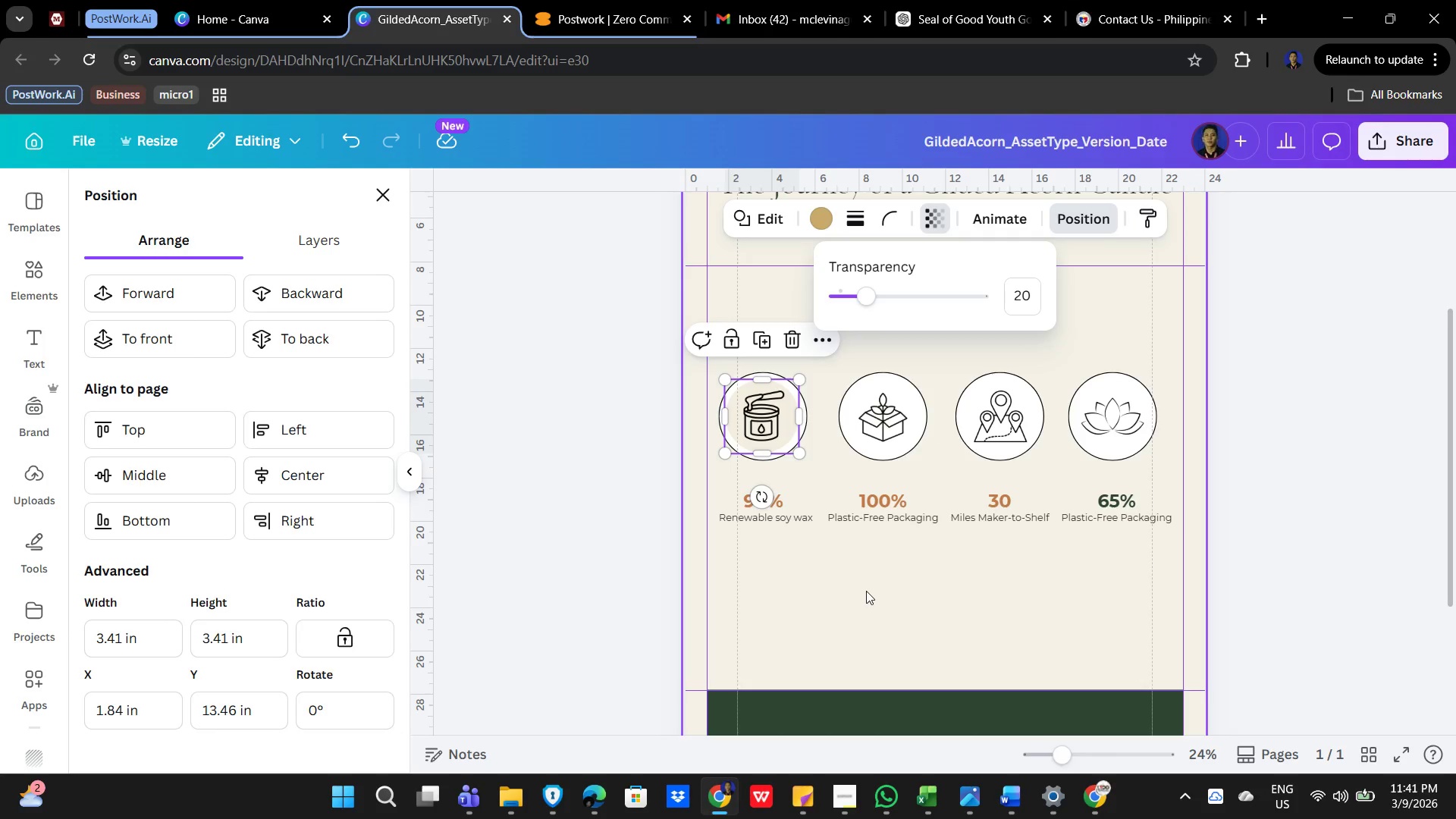 
left_click([873, 601])
 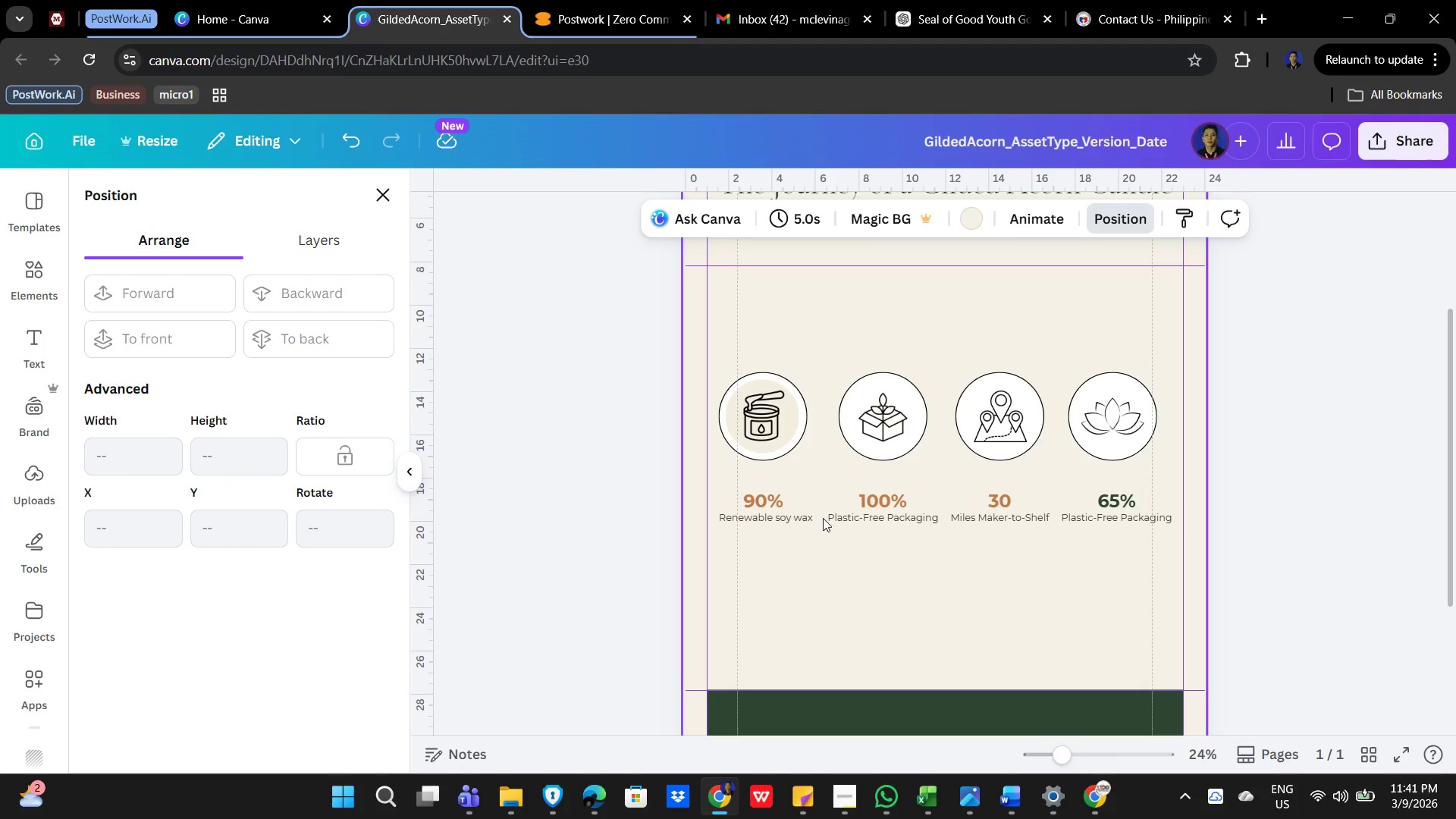 
left_click([792, 417])
 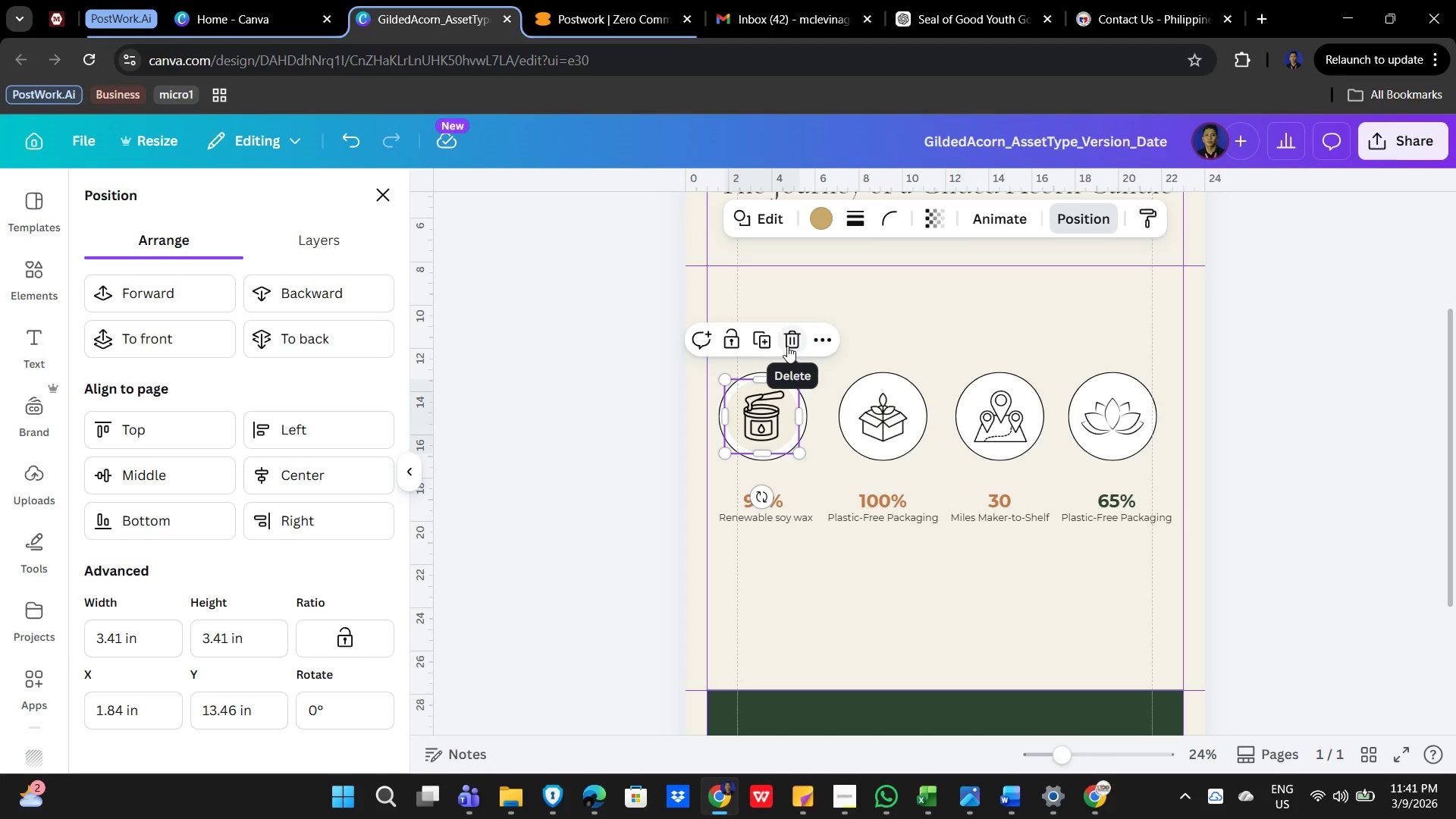 
wait(11.88)
 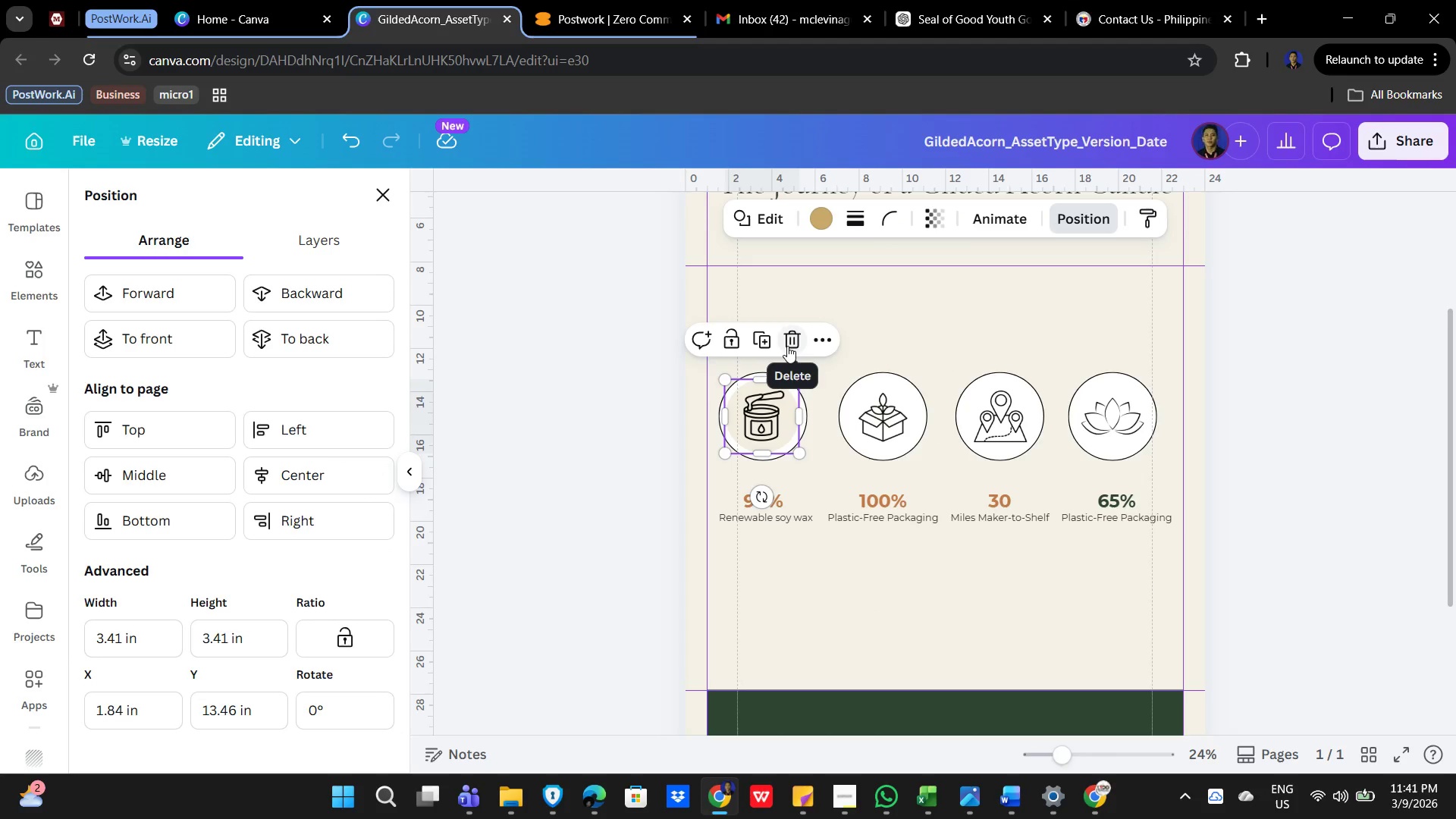 
left_click([759, 340])
 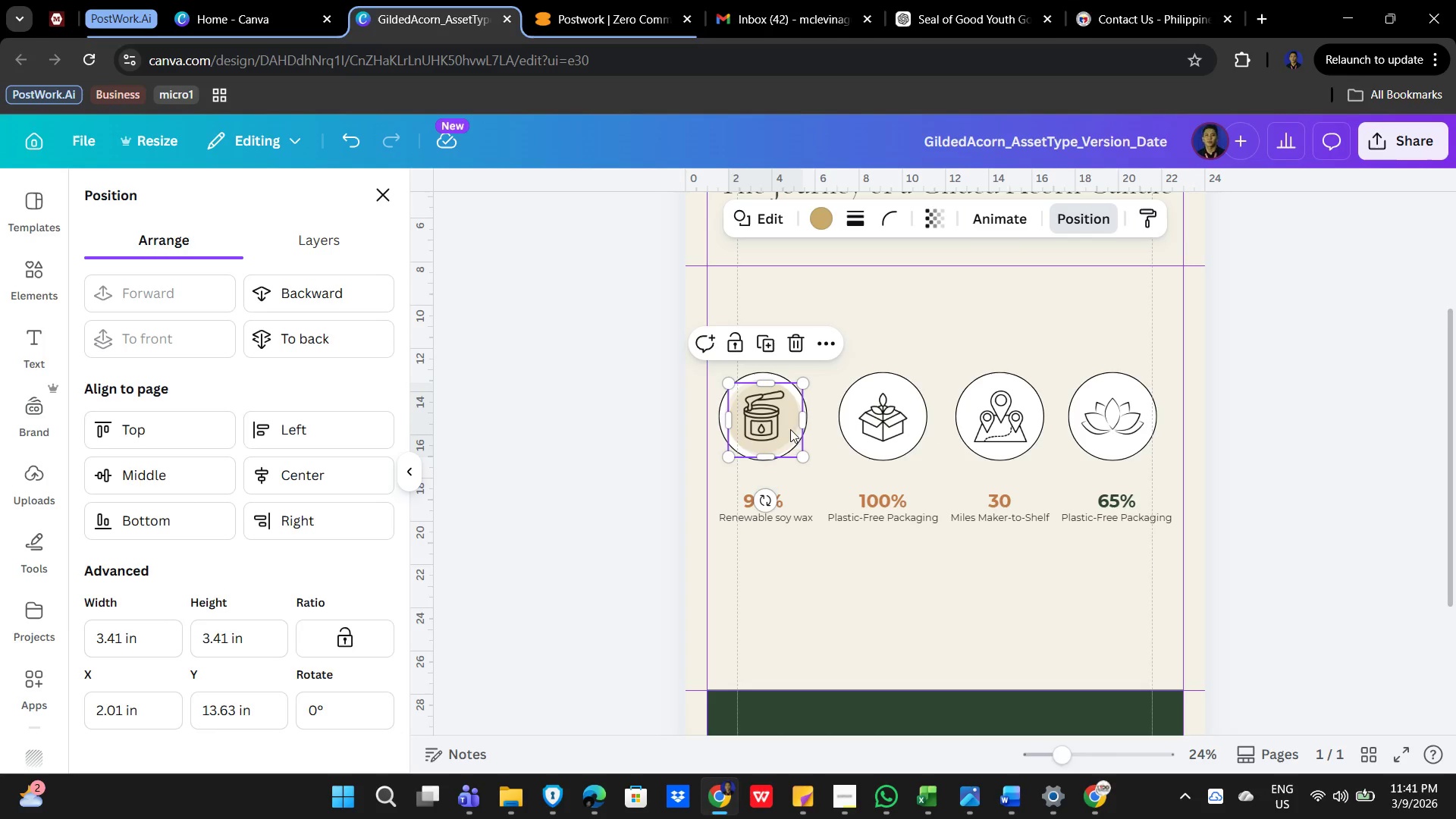 
left_click_drag(start_coordinate=[784, 425], to_coordinate=[902, 422])
 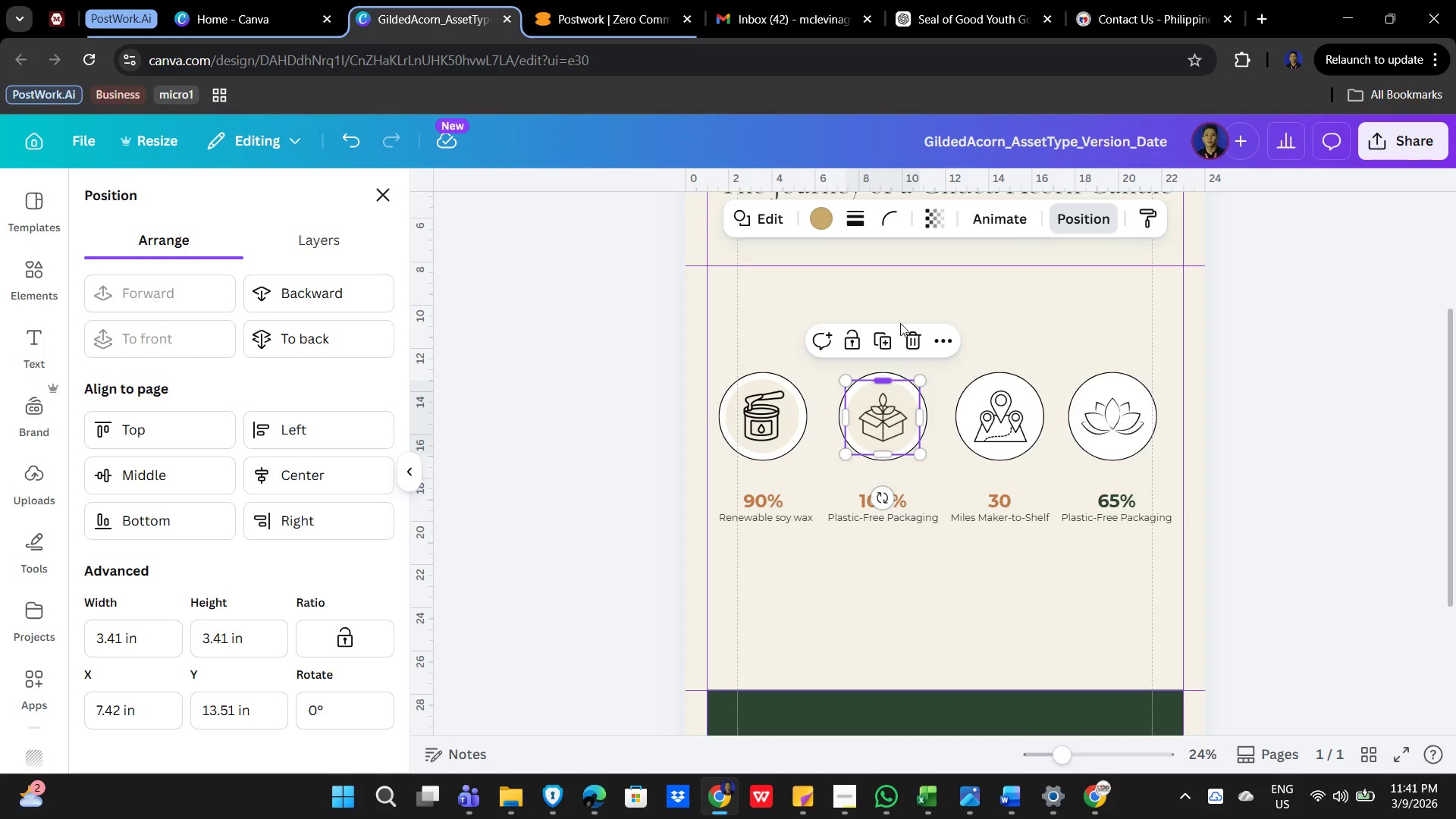 
left_click([882, 341])
 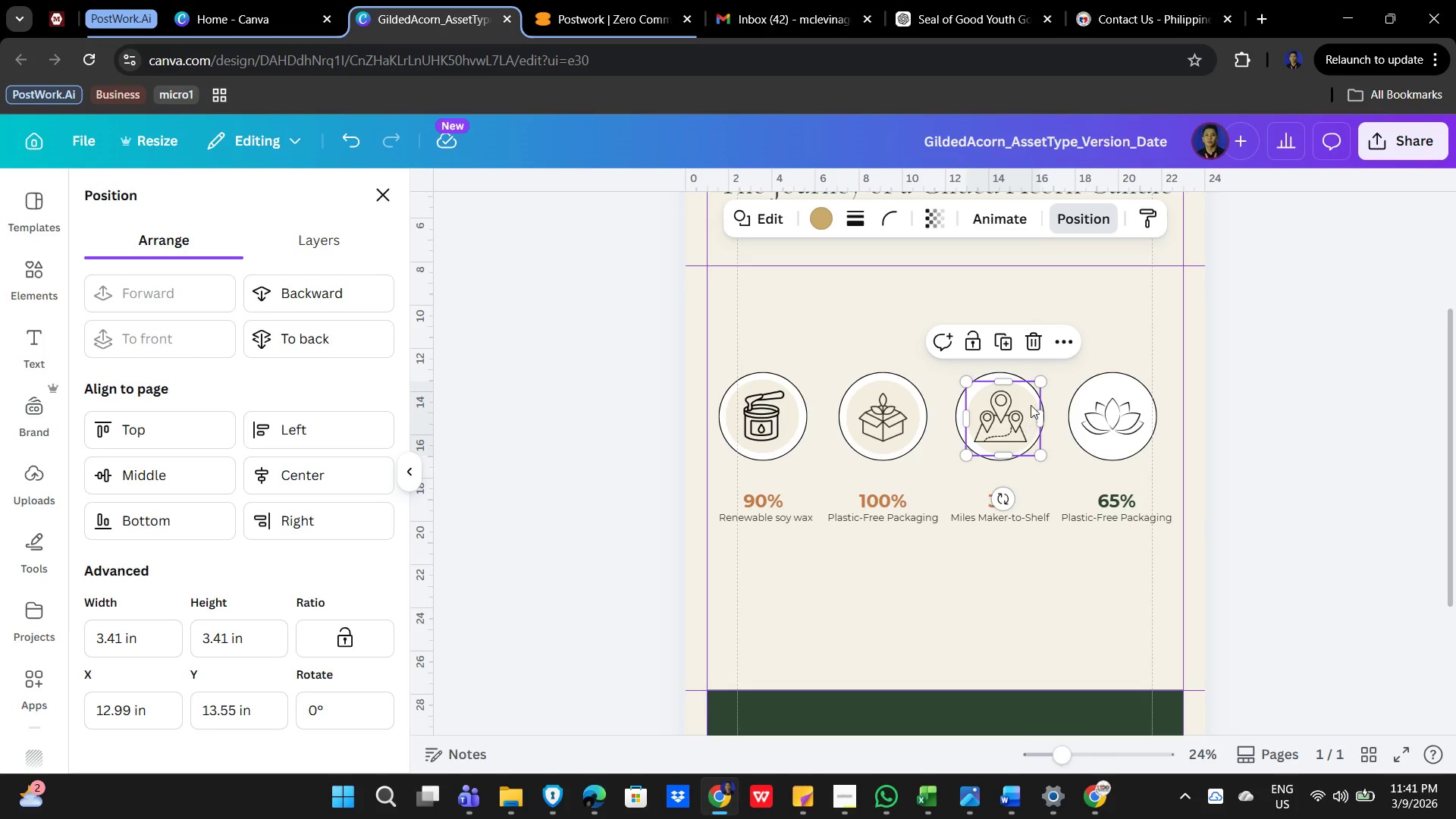 
left_click_drag(start_coordinate=[1031, 403], to_coordinate=[1026, 398])
 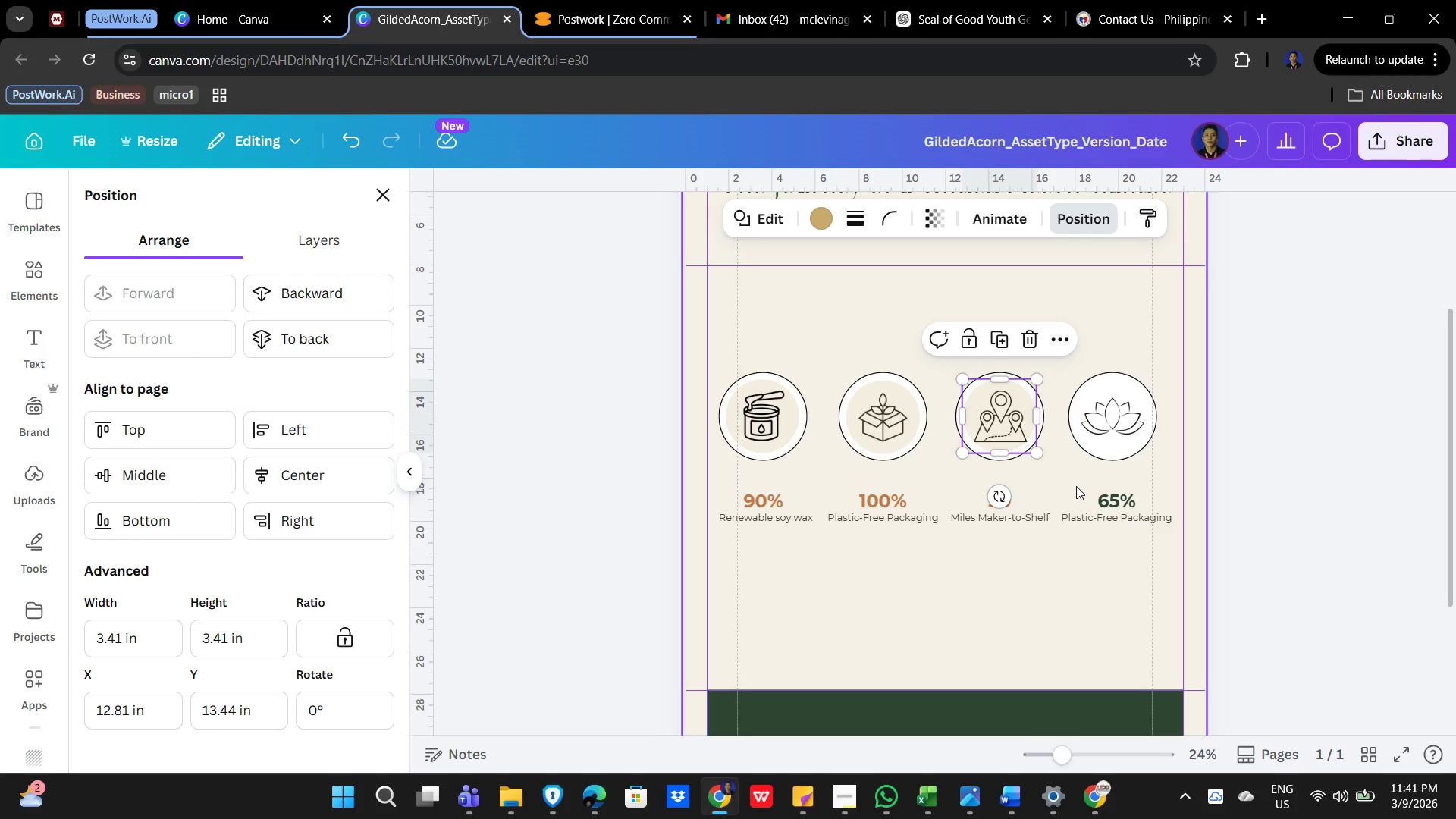 
left_click([1002, 587])
 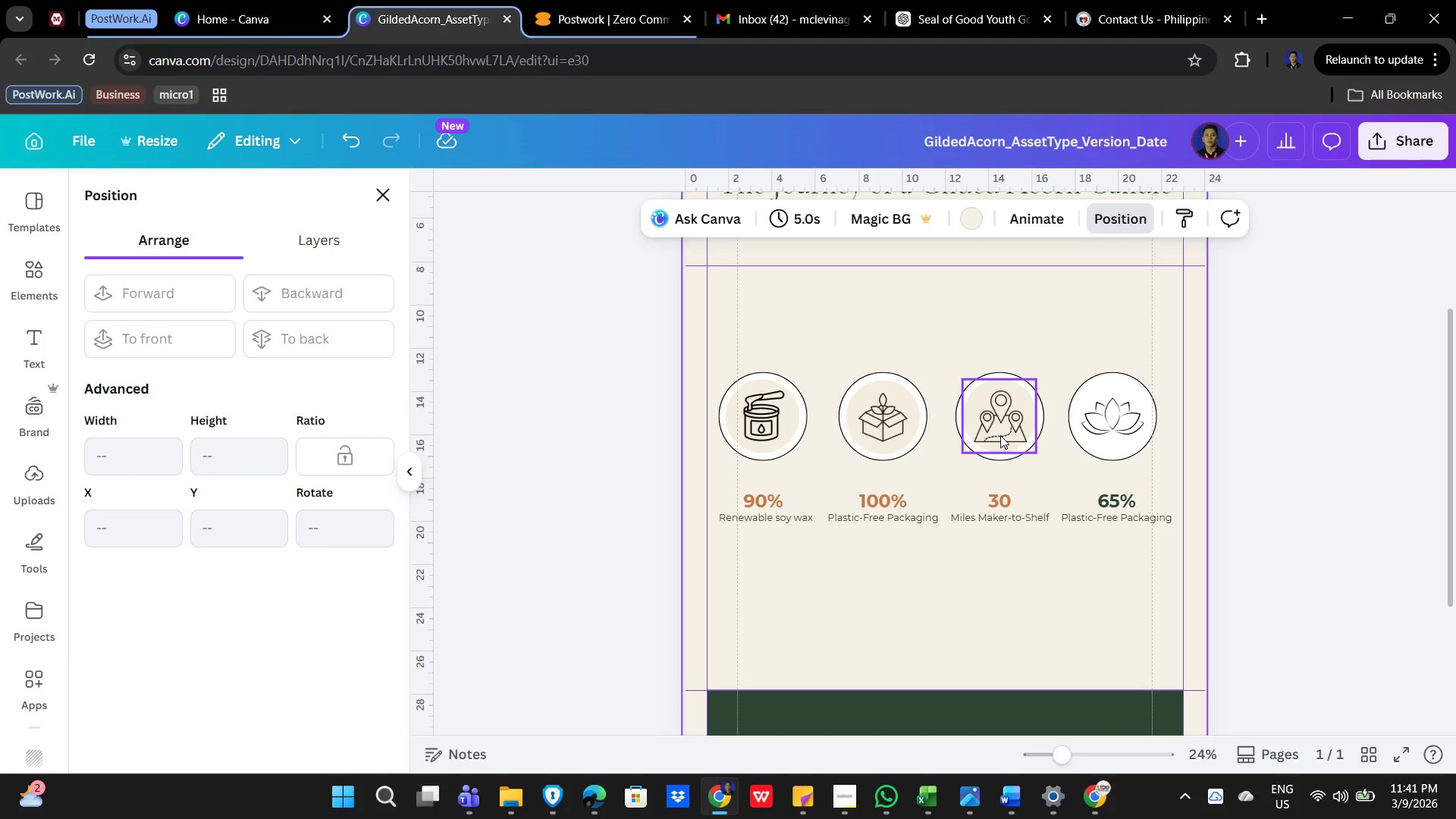 
left_click([1003, 426])
 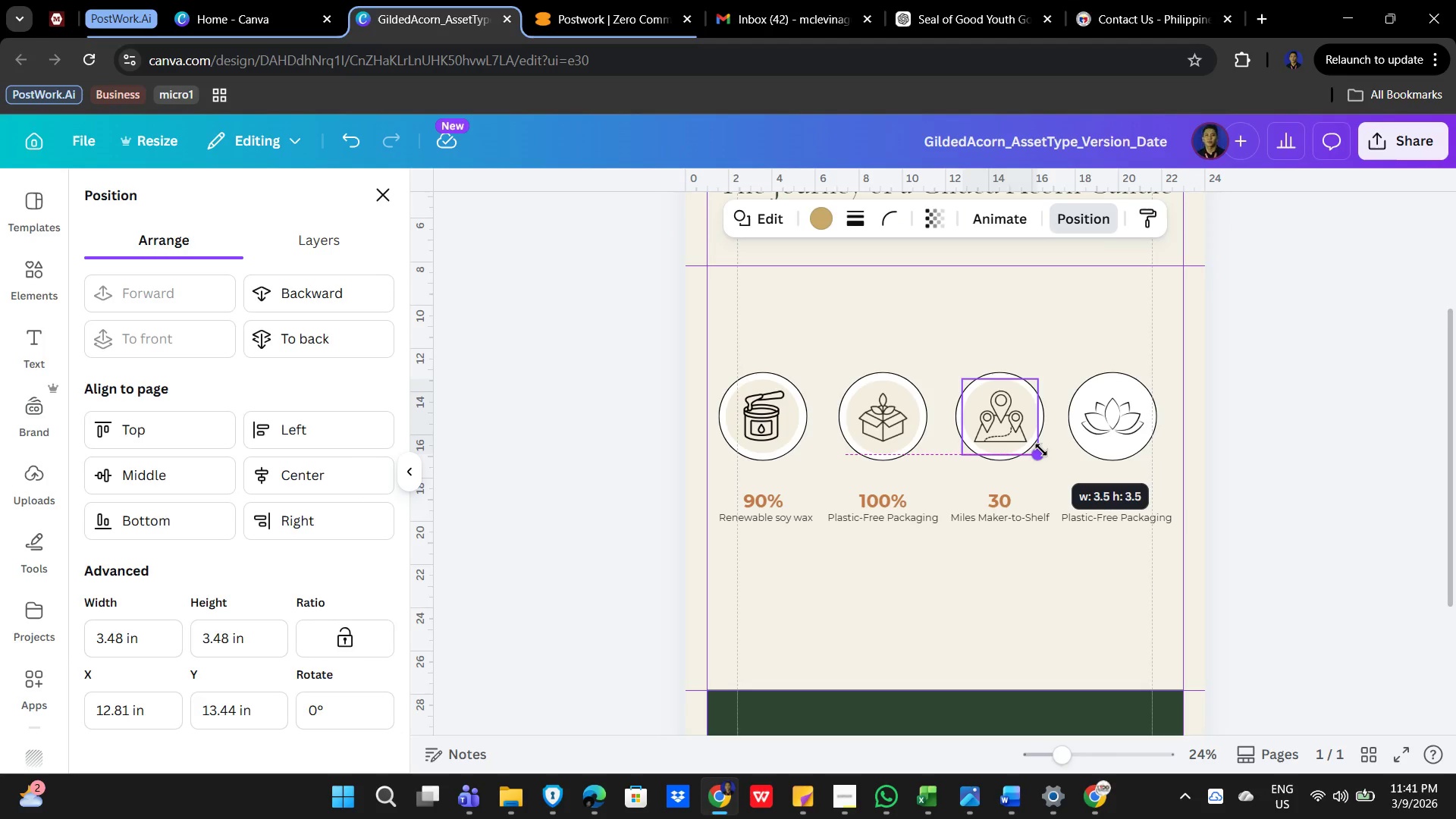 
wait(5.03)
 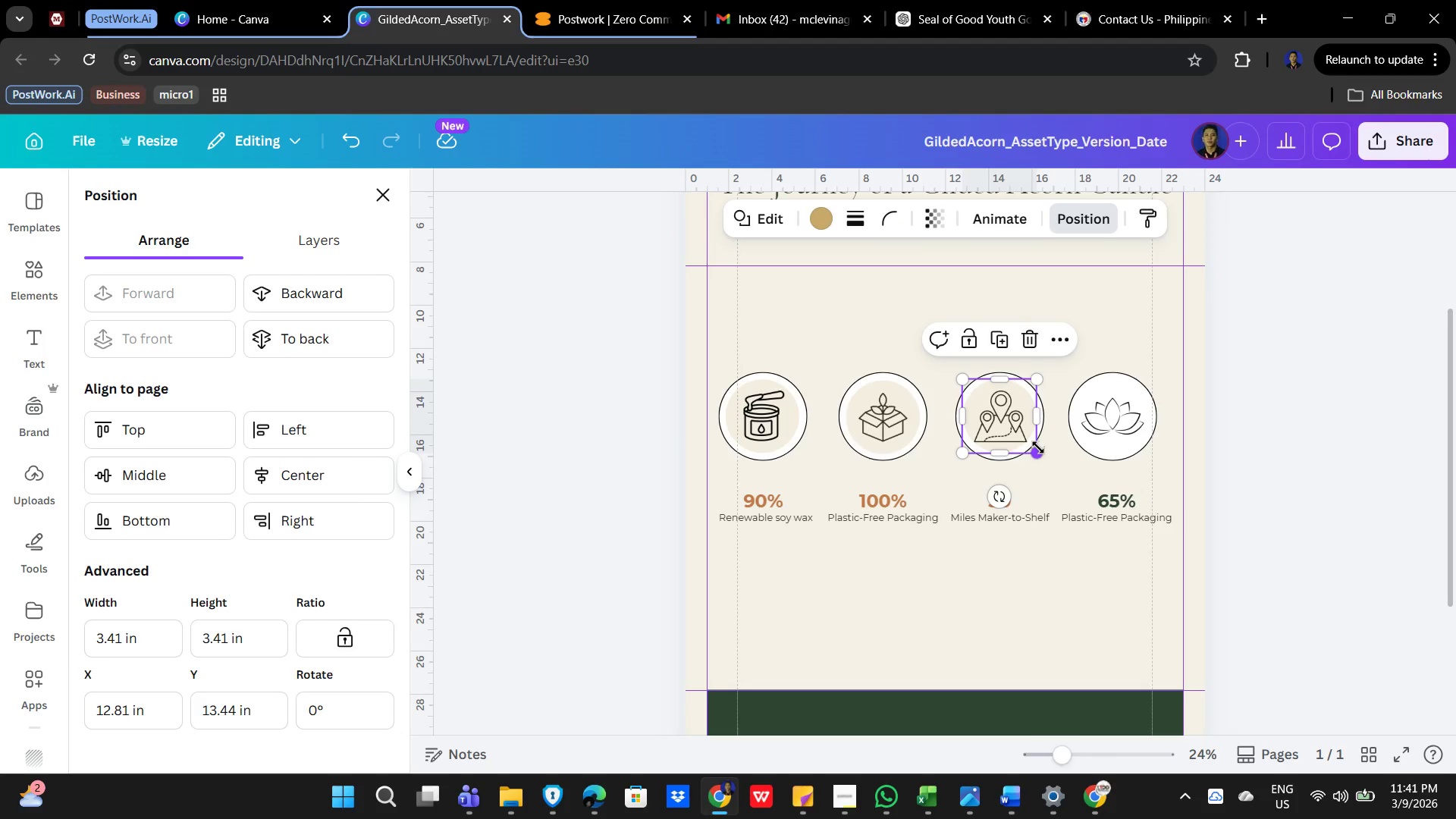 
left_click([1018, 578])
 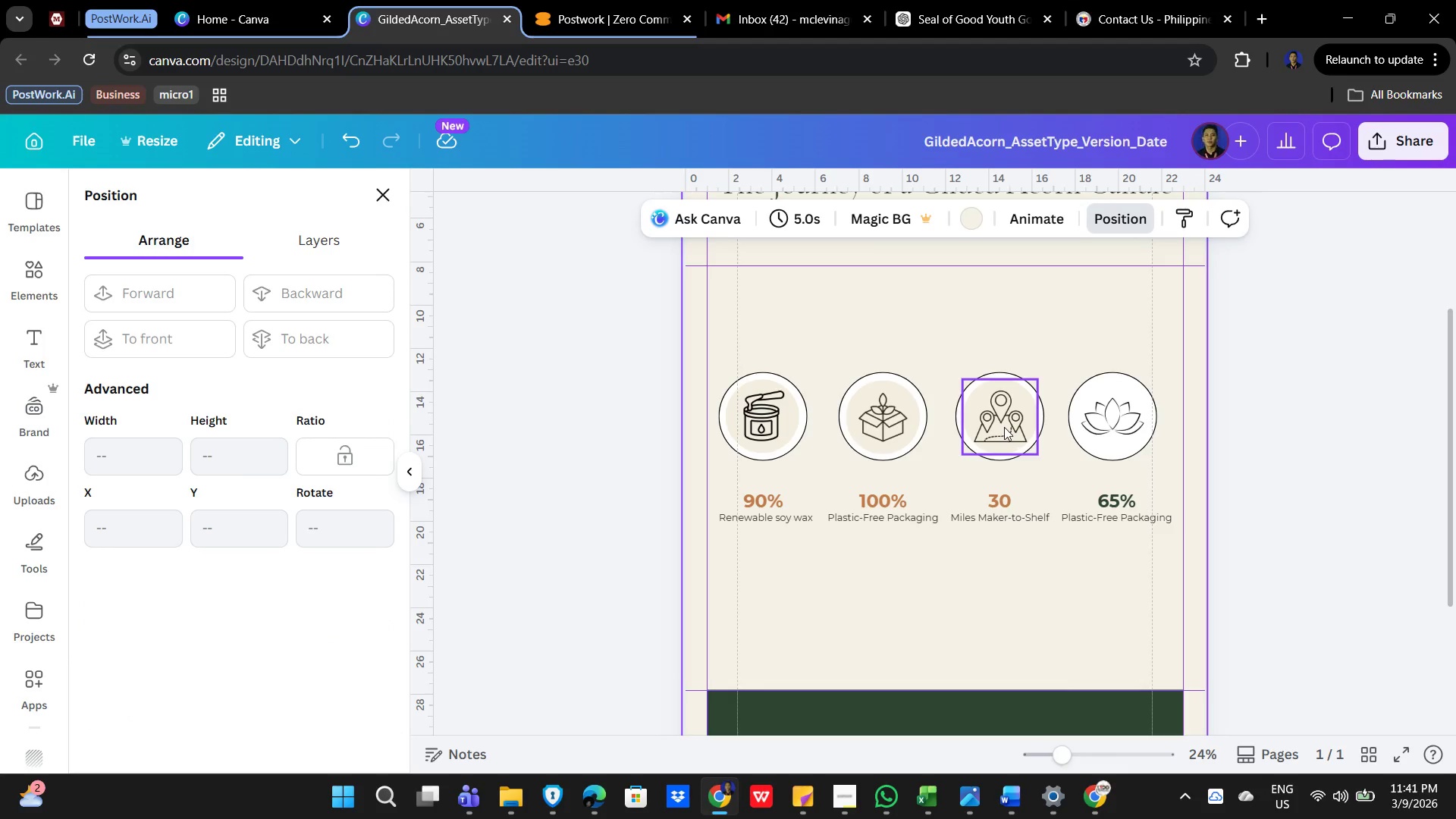 
left_click([1004, 427])
 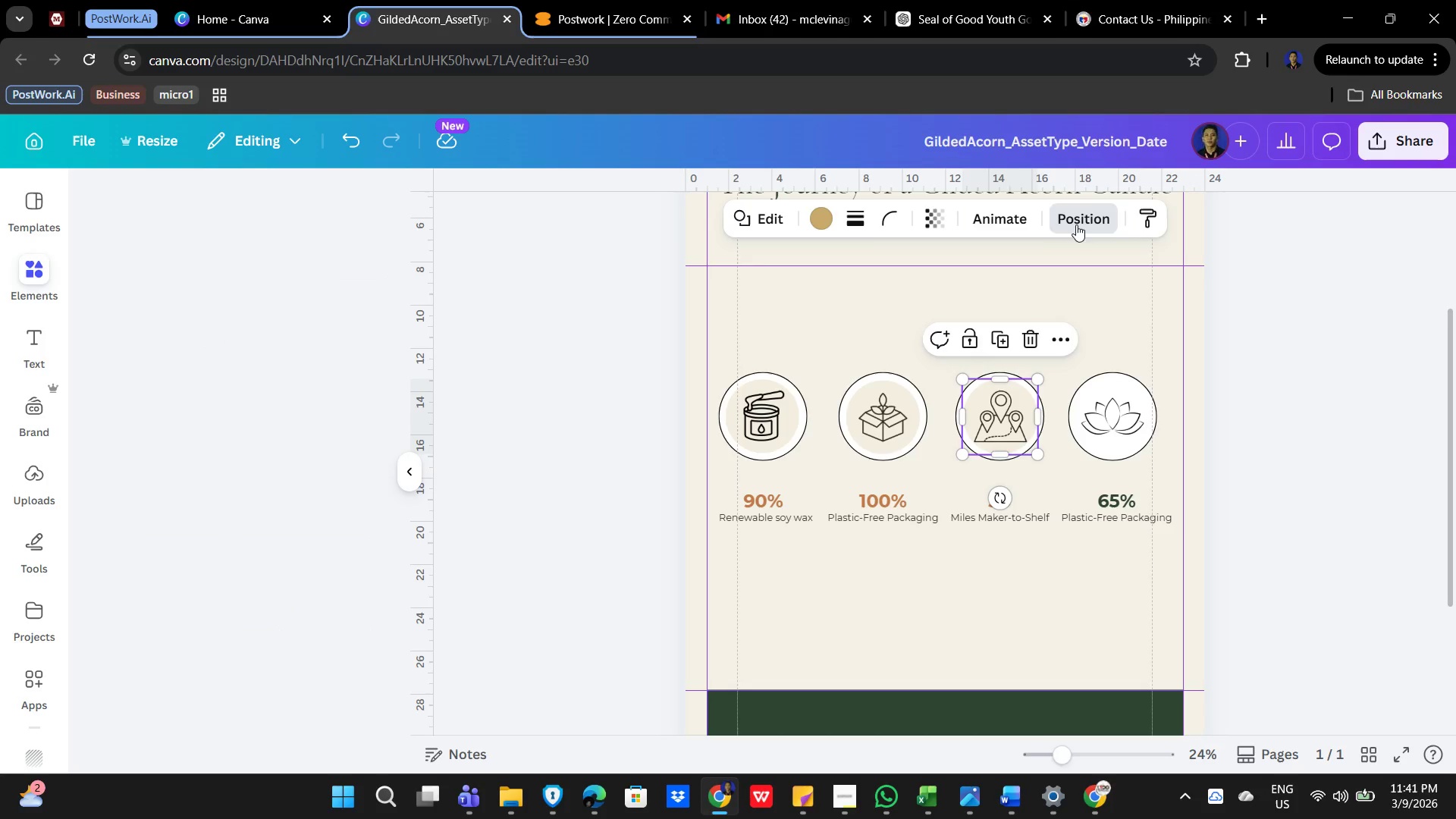 
left_click([1090, 219])
 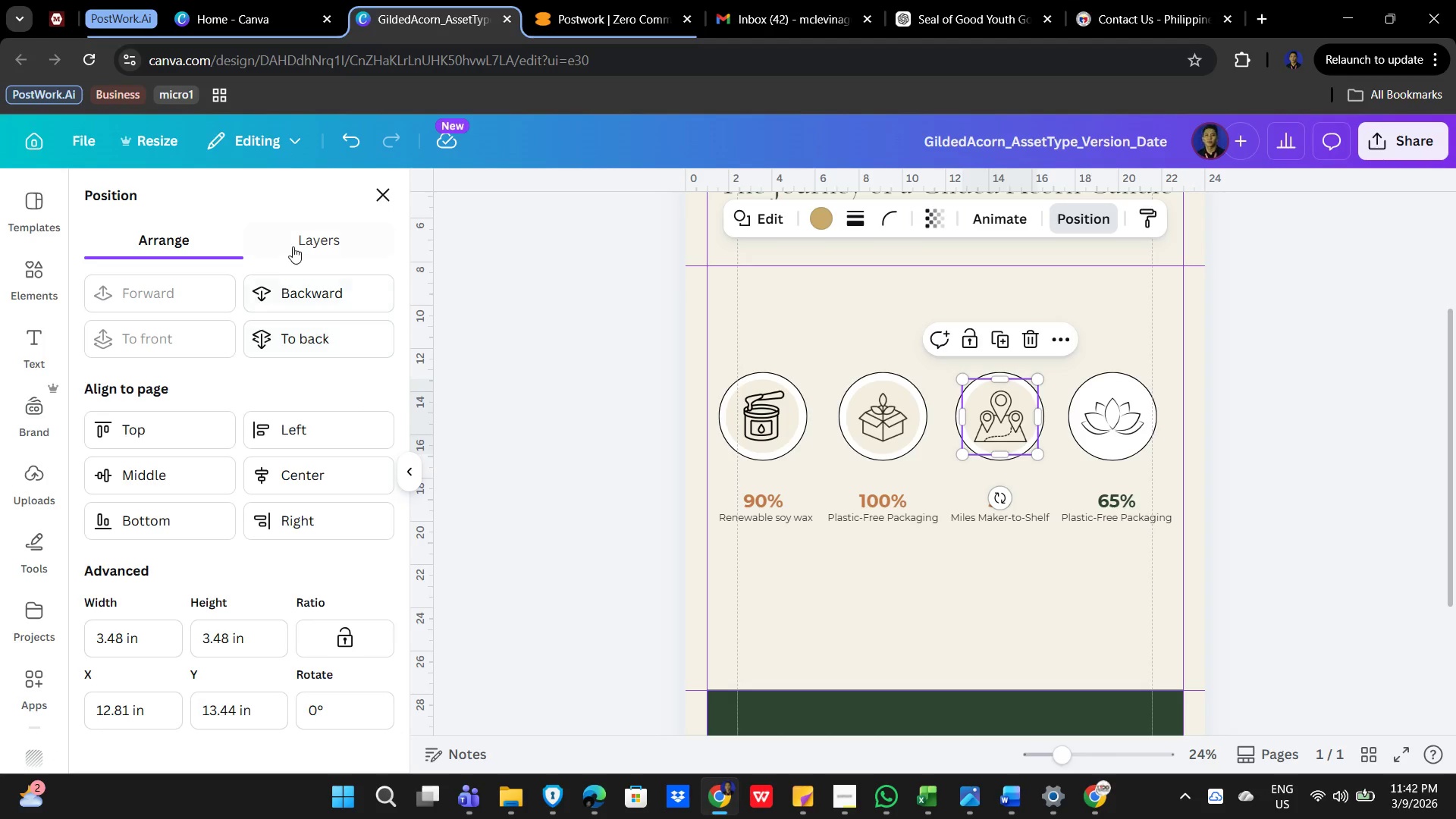 
left_click([308, 237])
 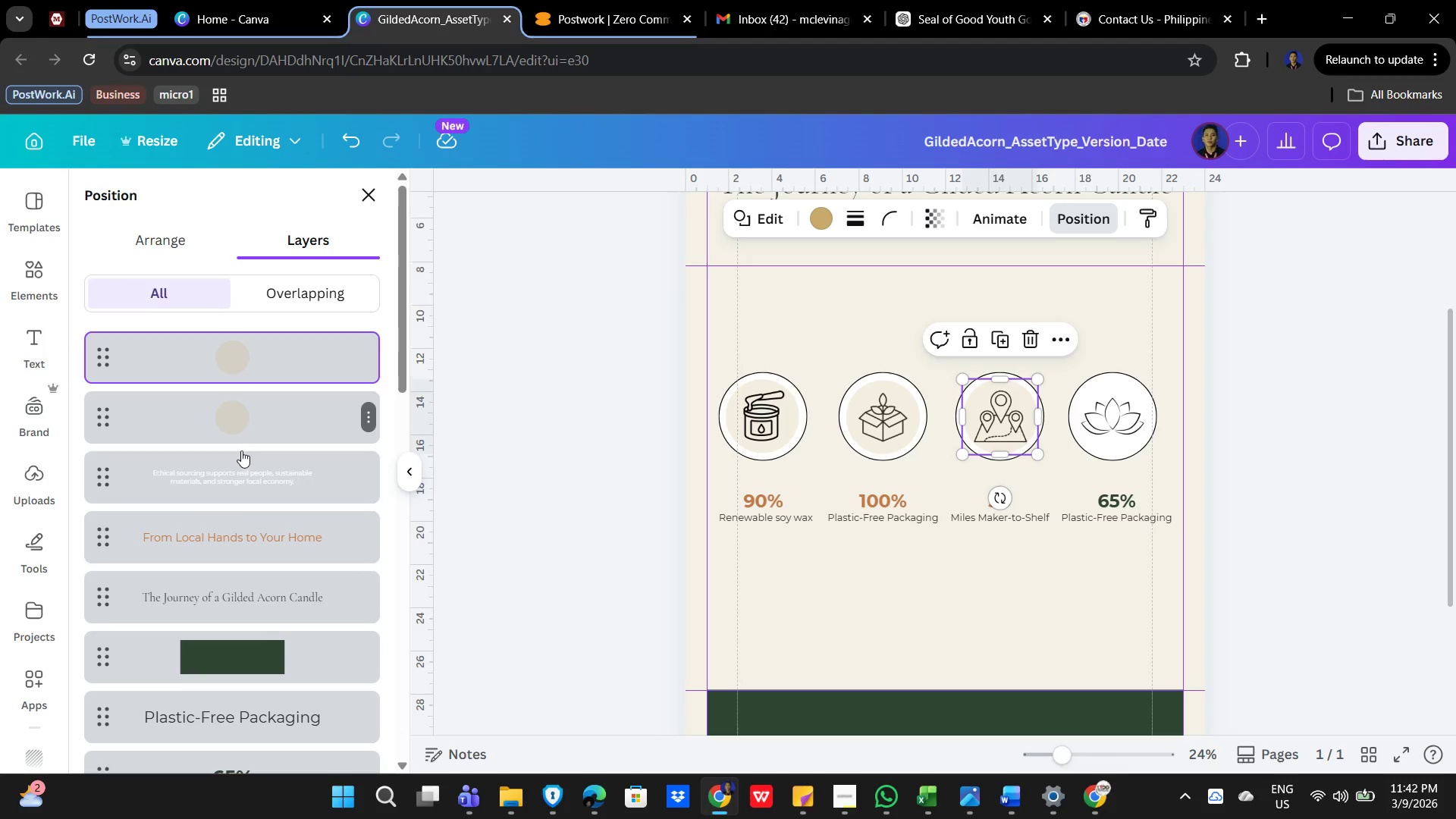 
scroll: coordinate [259, 583], scroll_direction: down, amount: 11.0
 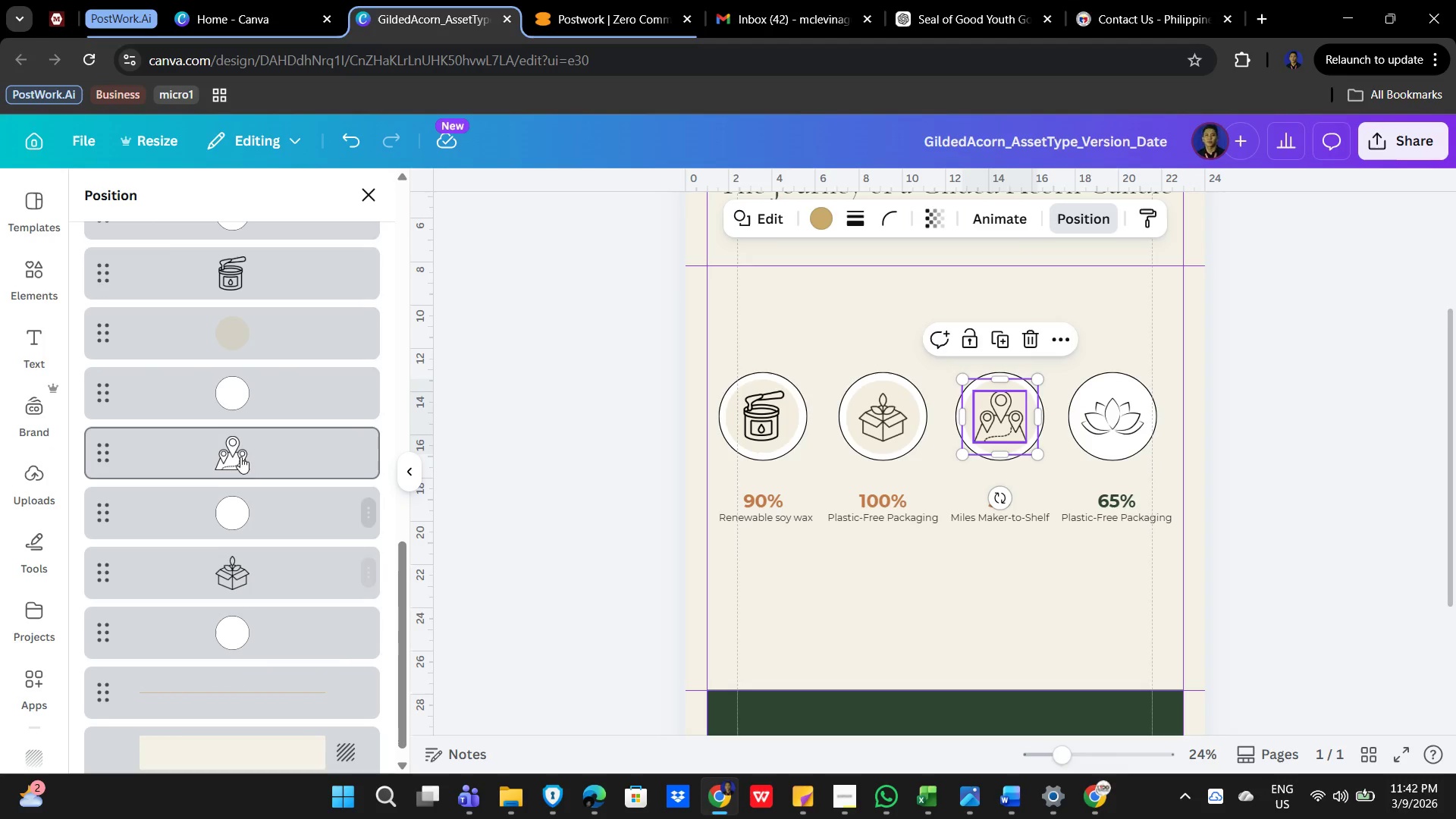 
left_click([240, 449])
 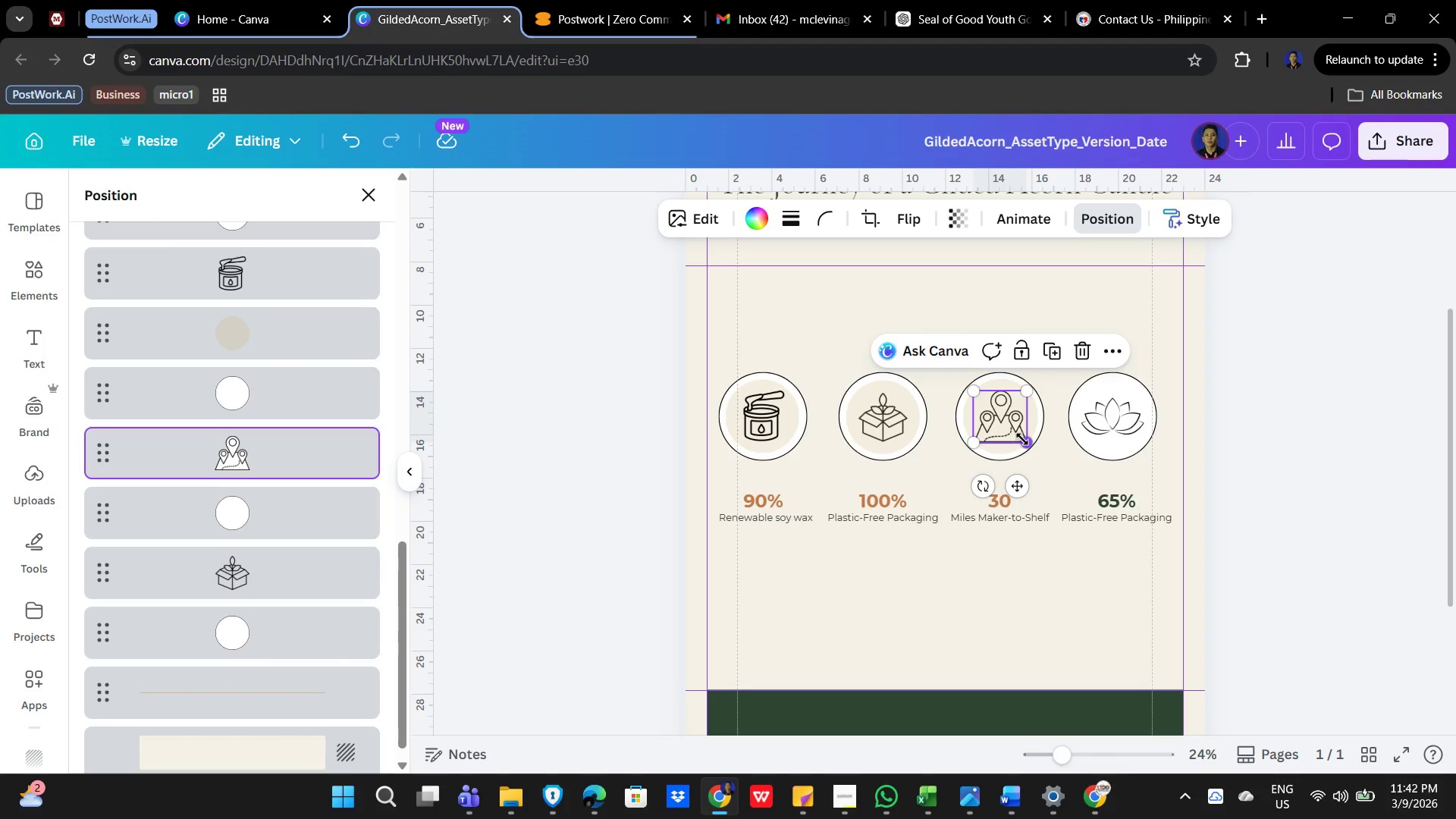 
left_click_drag(start_coordinate=[1022, 439], to_coordinate=[1018, 435])
 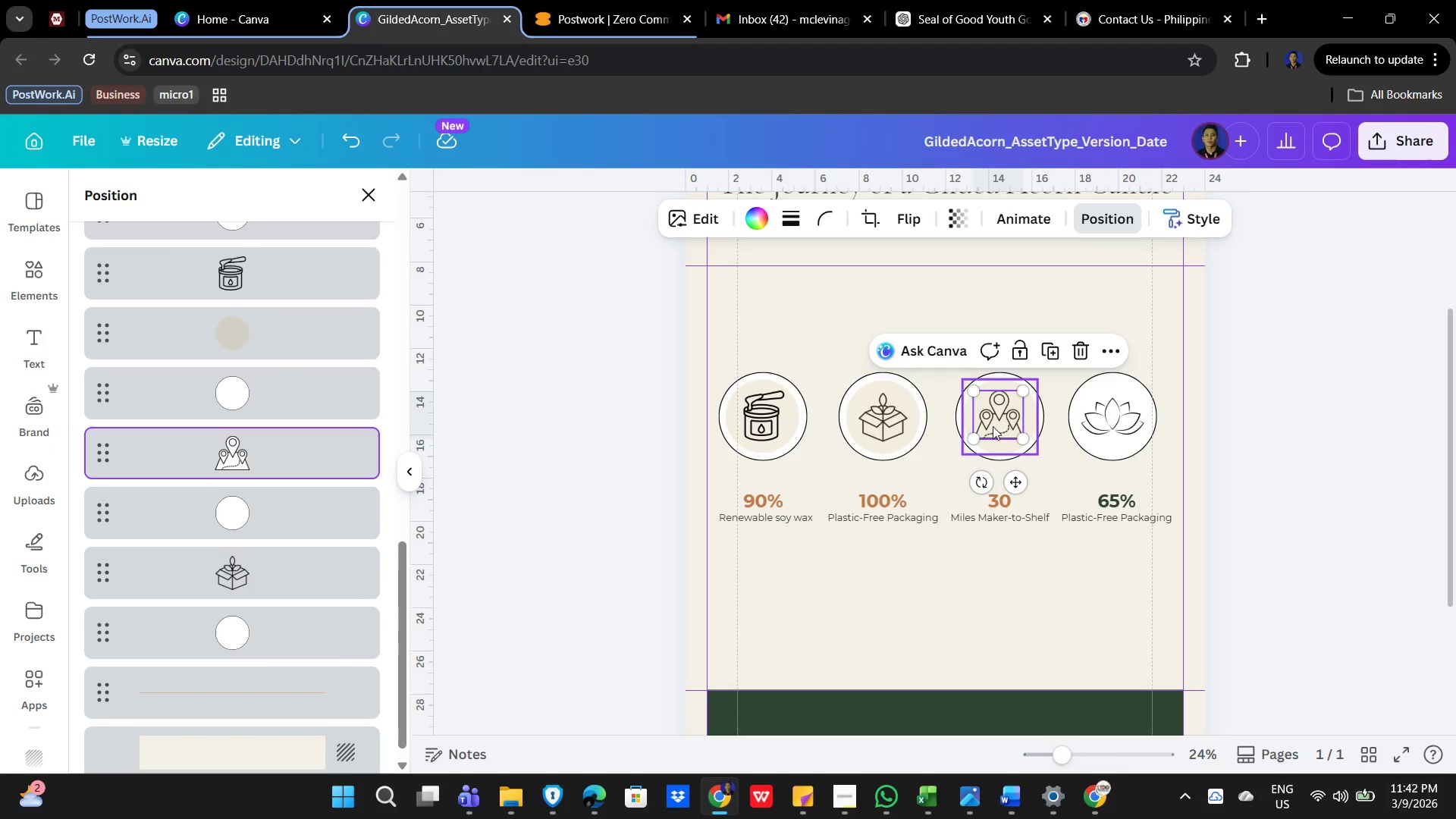 
left_click([993, 426])
 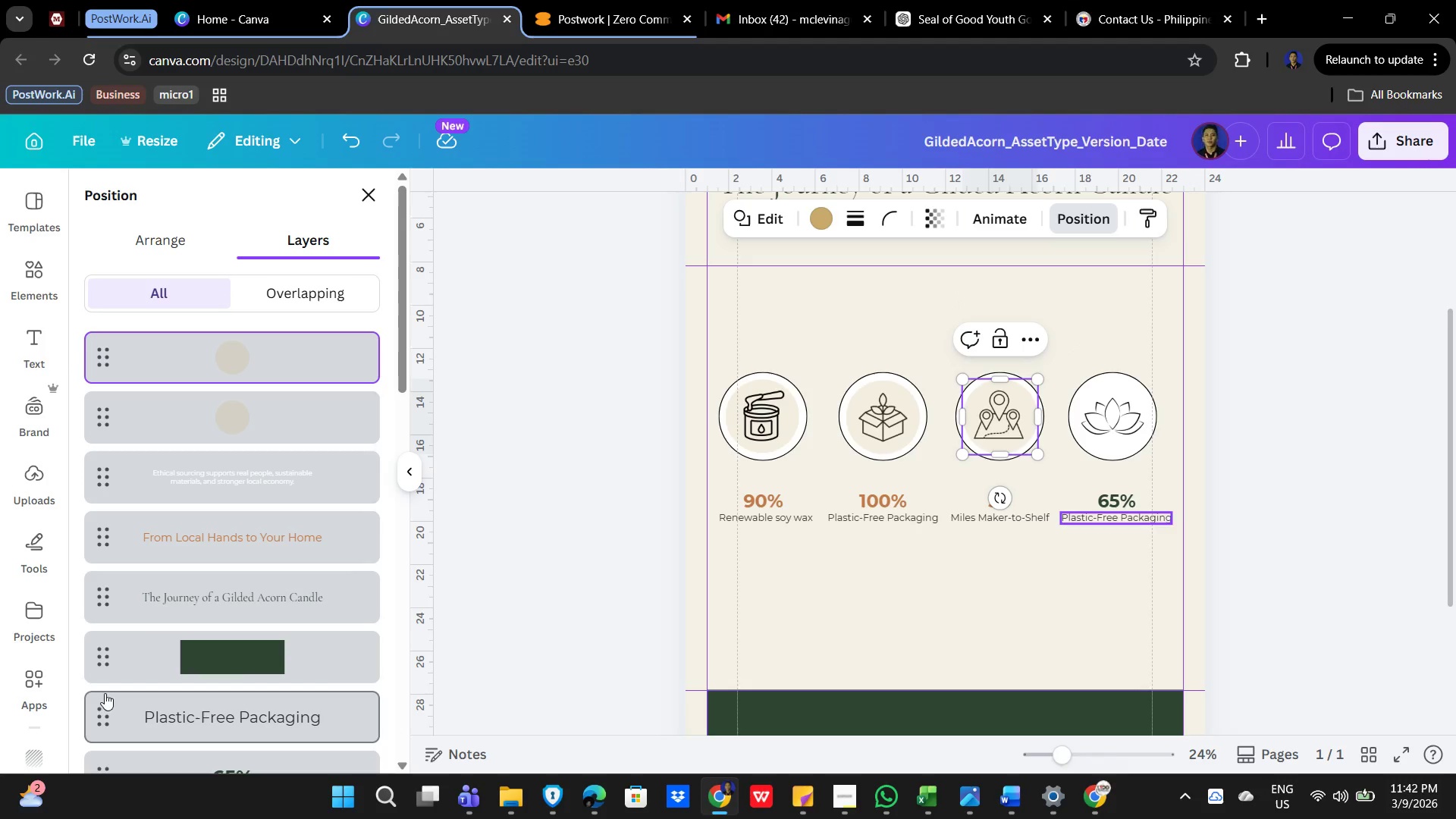 
scroll: coordinate [233, 661], scroll_direction: down, amount: 10.0
 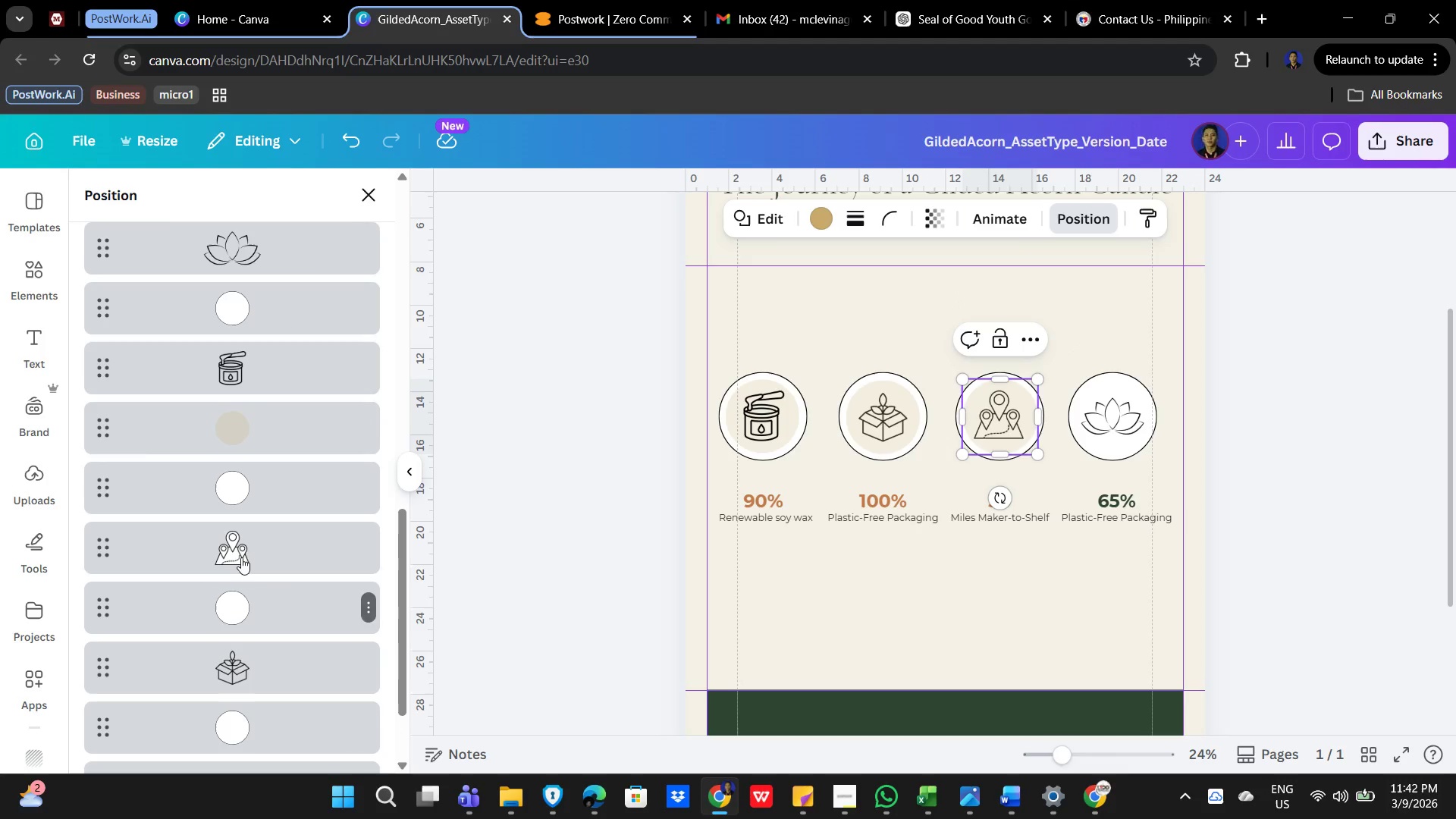 
left_click([243, 545])
 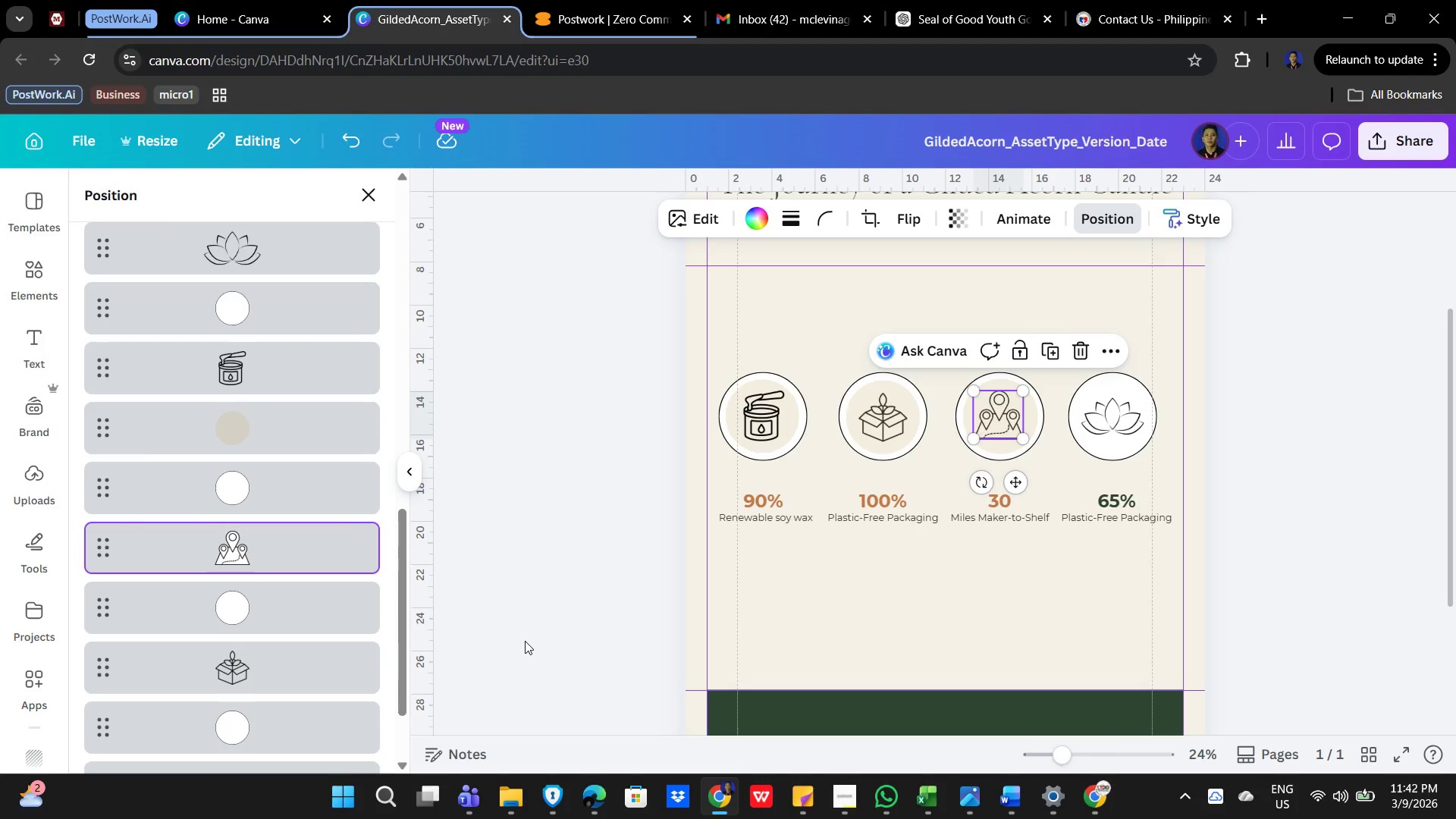 
key(ArrowRight)
 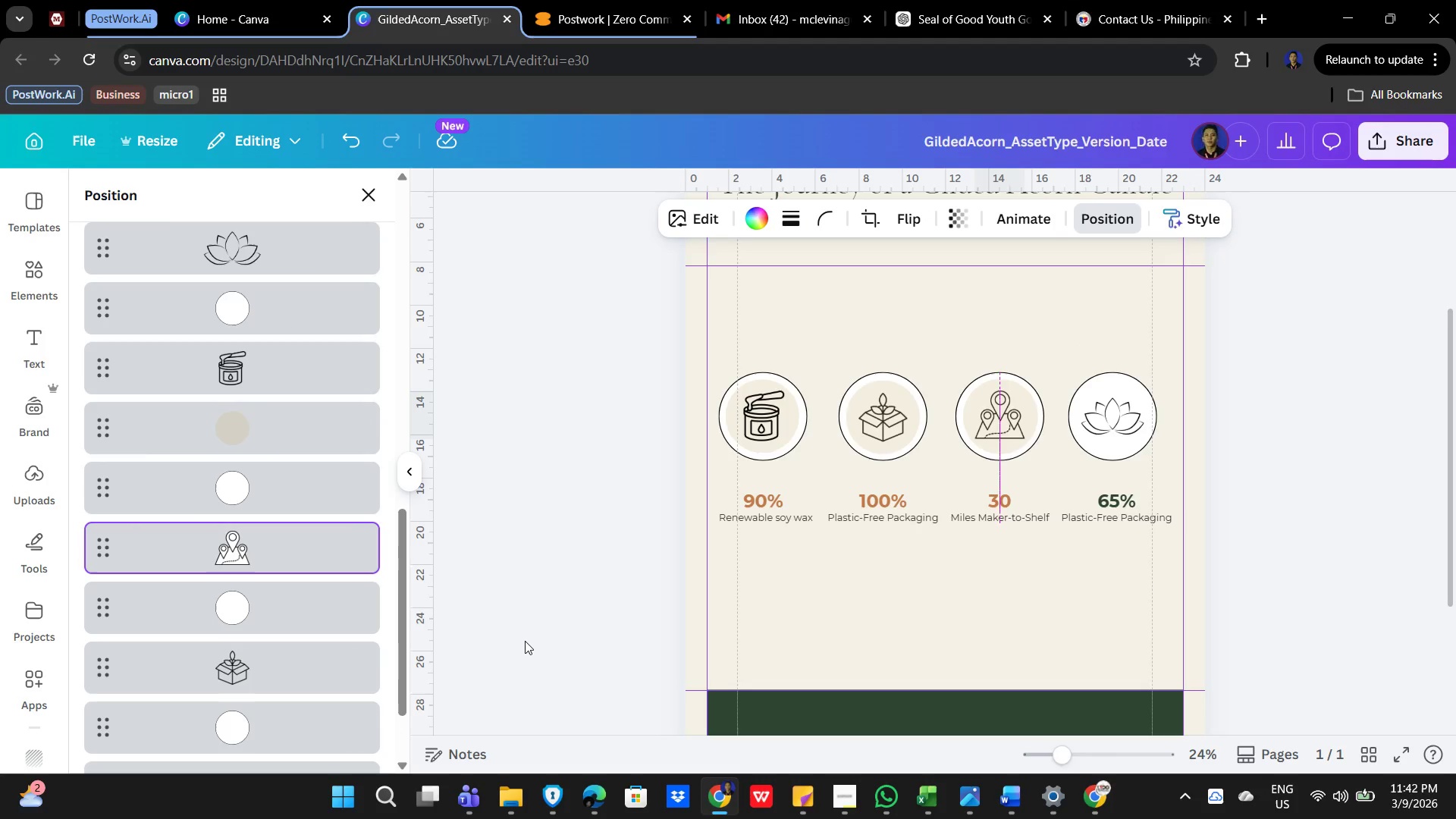 
key(ArrowRight)
 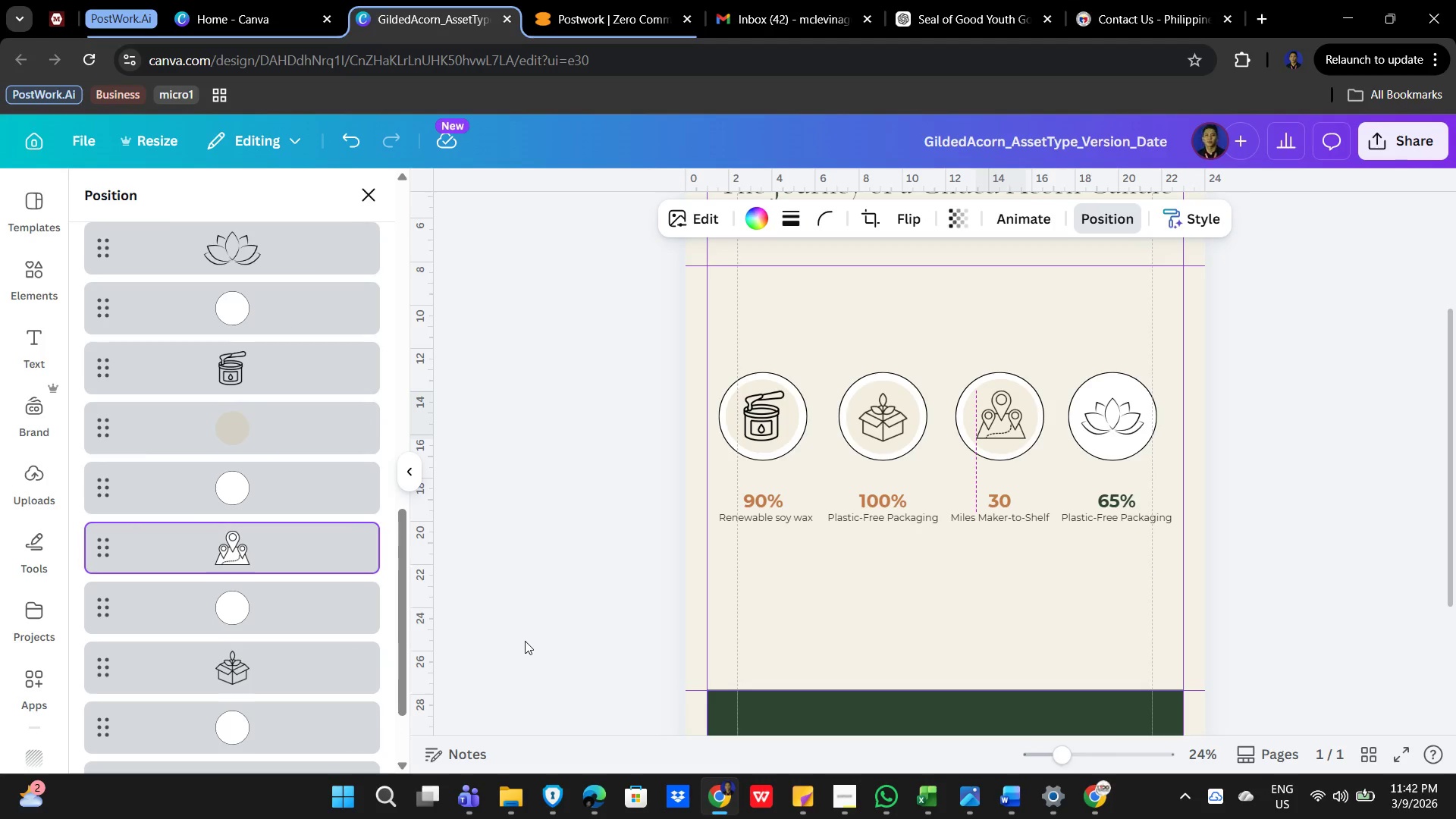 
key(ArrowLeft)
 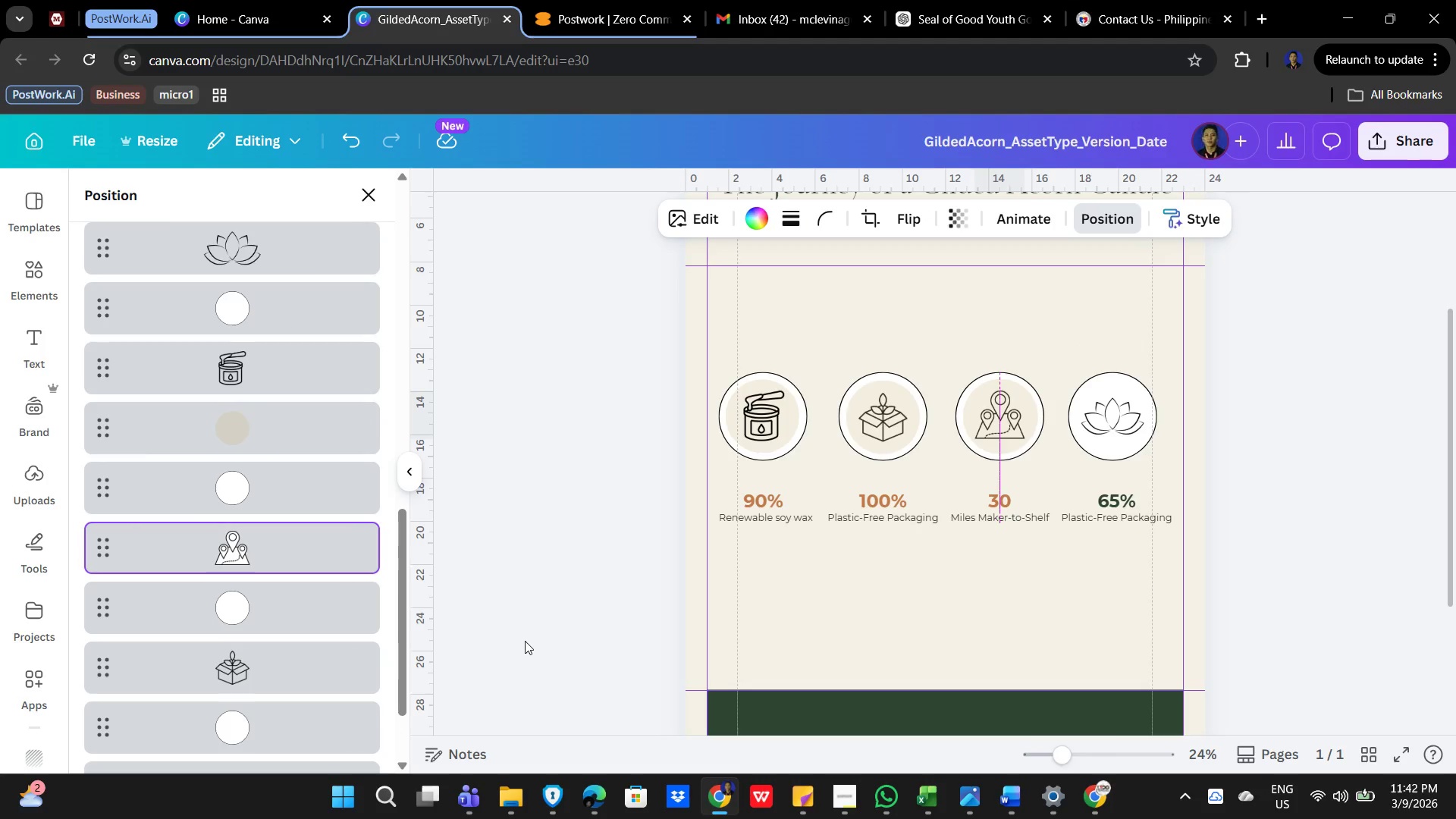 
key(ArrowUp)
 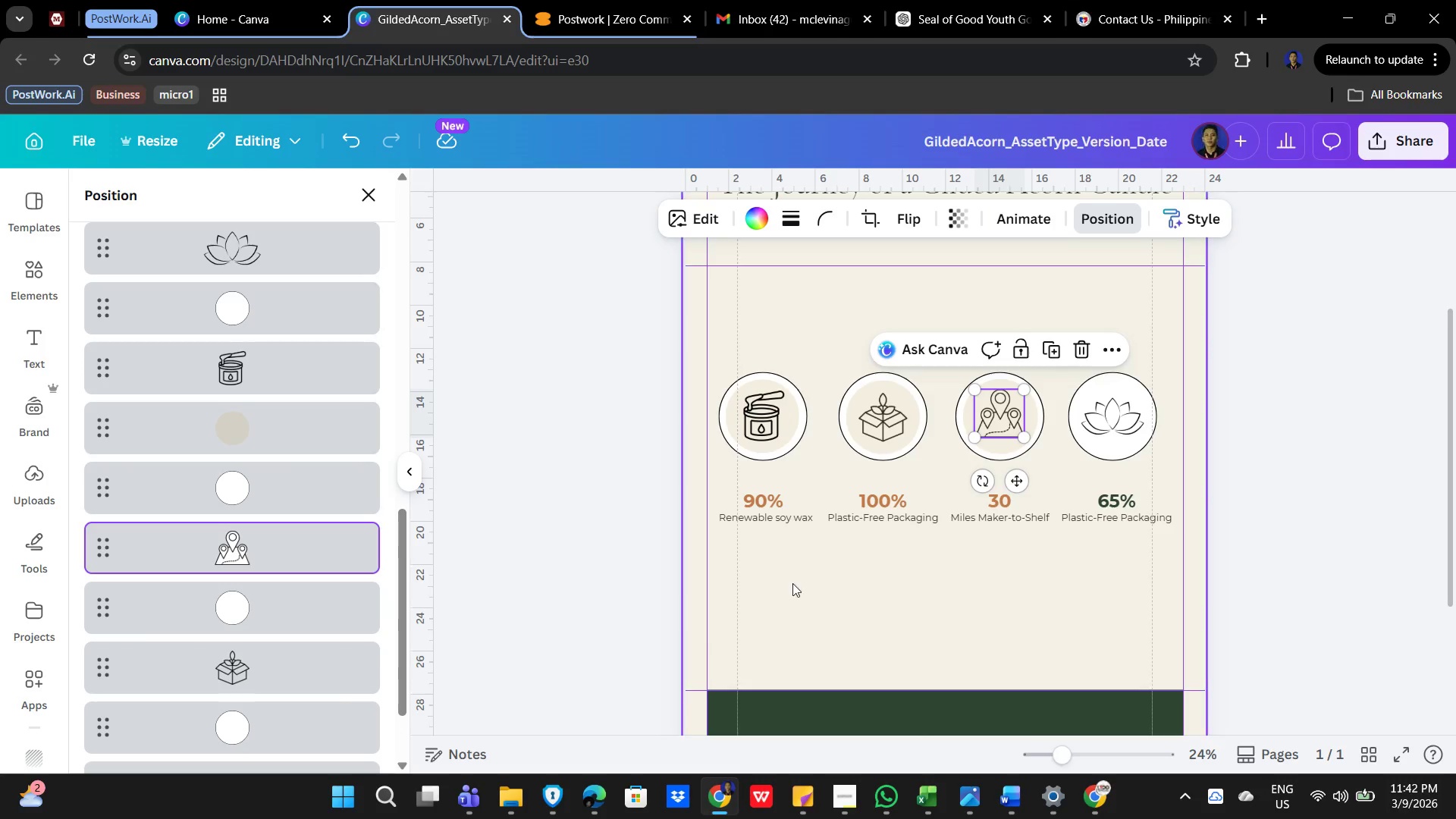 
left_click([980, 633])
 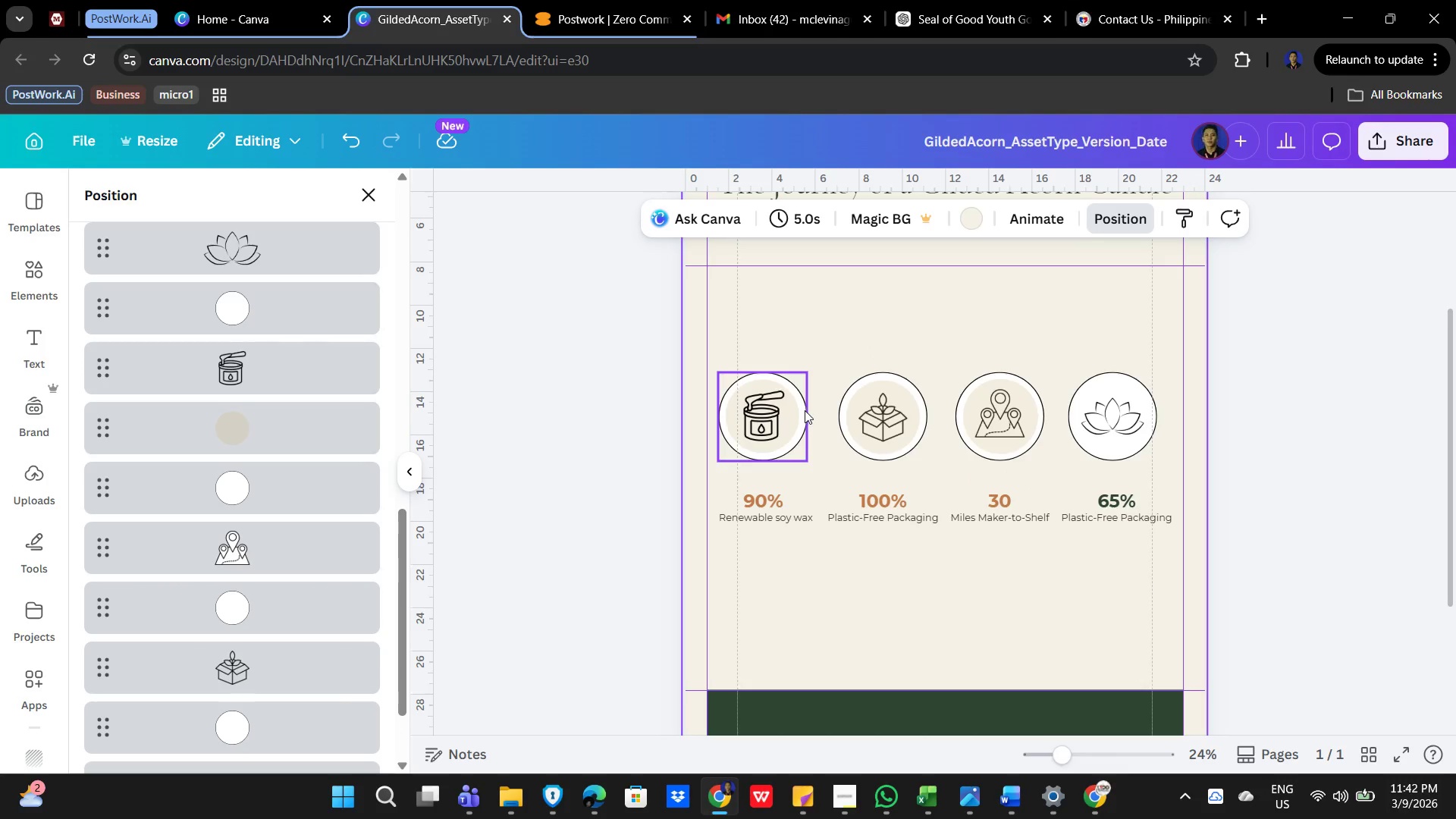 
left_click([796, 408])
 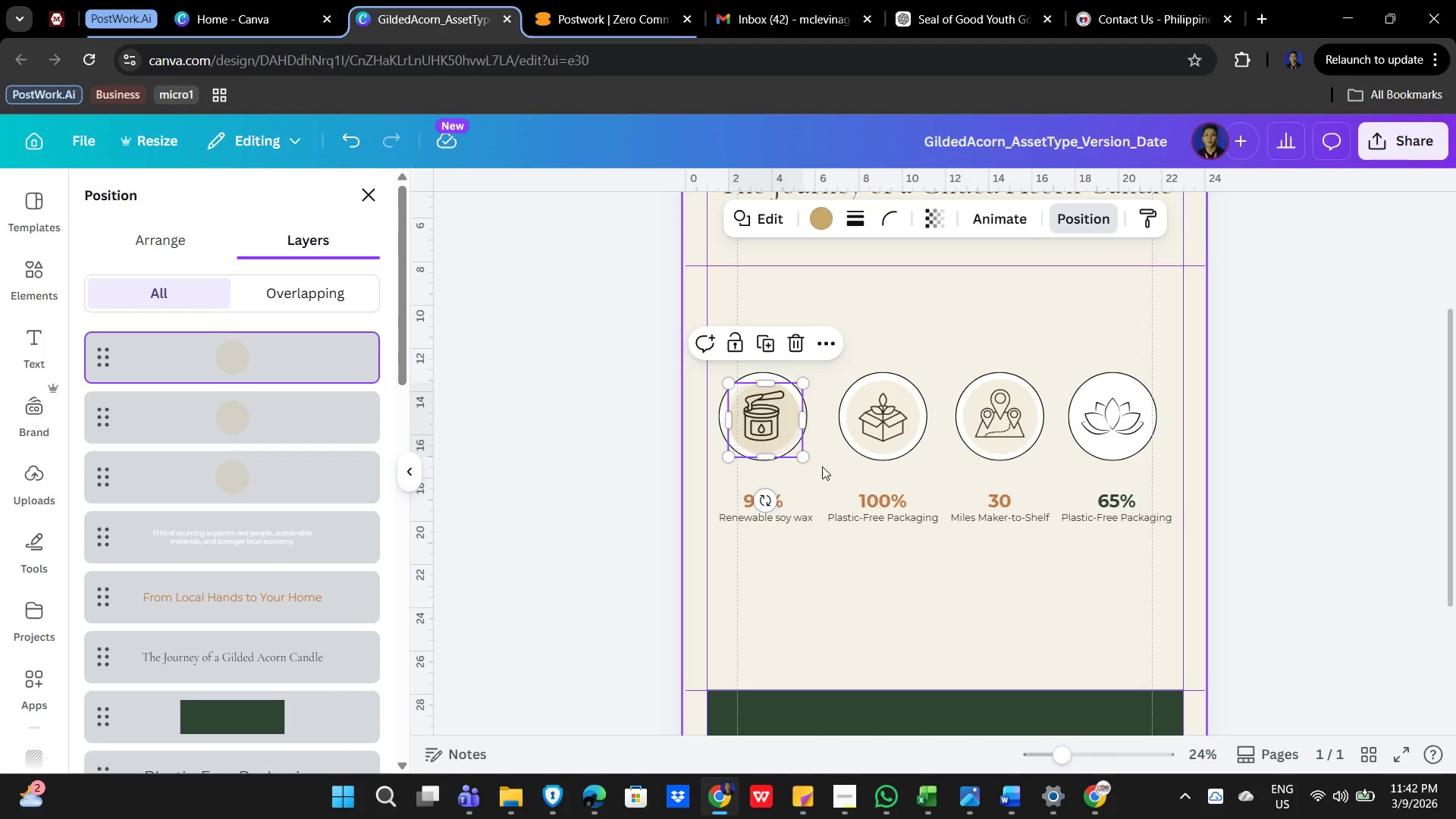 
left_click_drag(start_coordinate=[791, 424], to_coordinate=[1137, 421])
 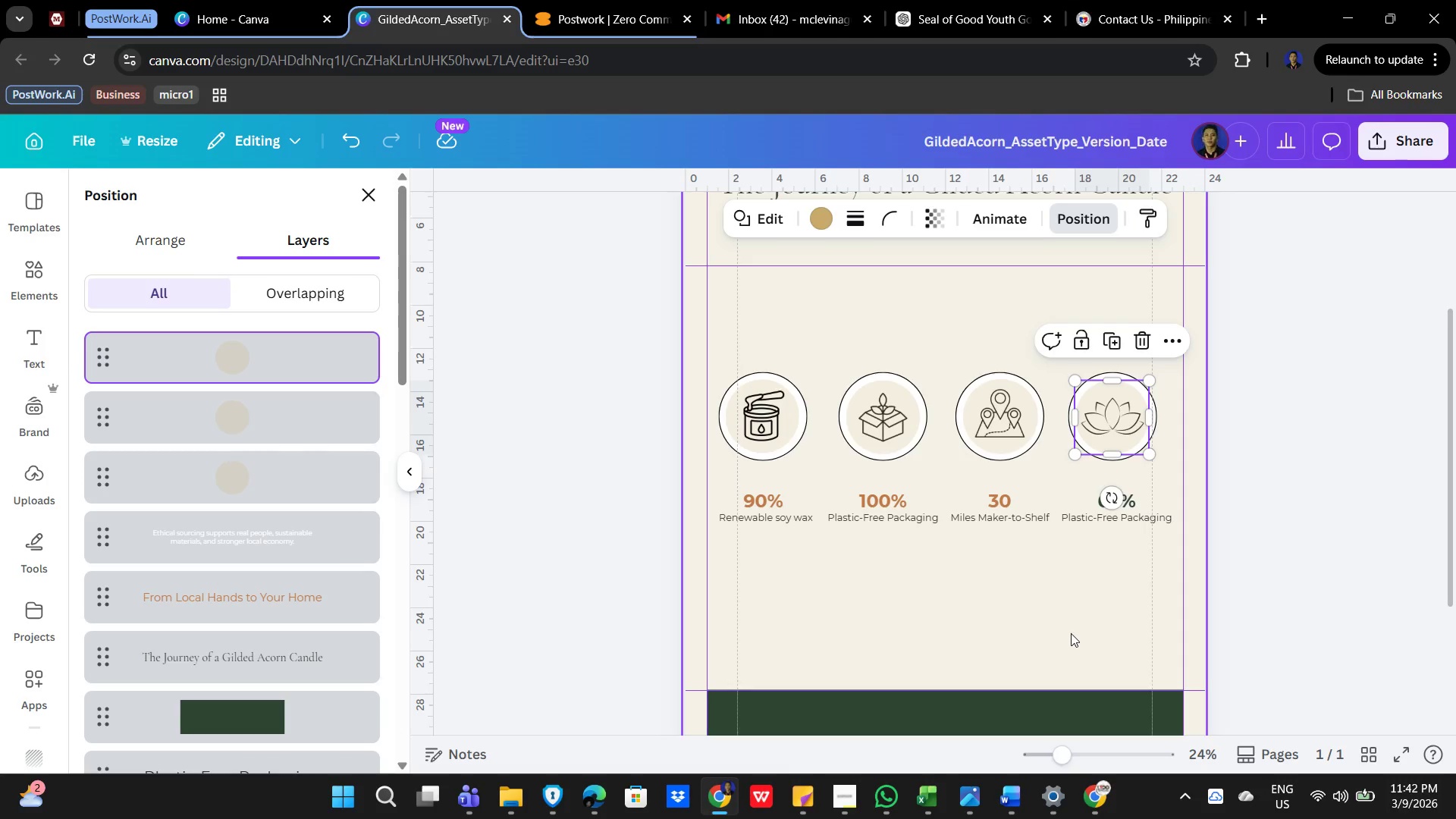 
left_click([1071, 633])
 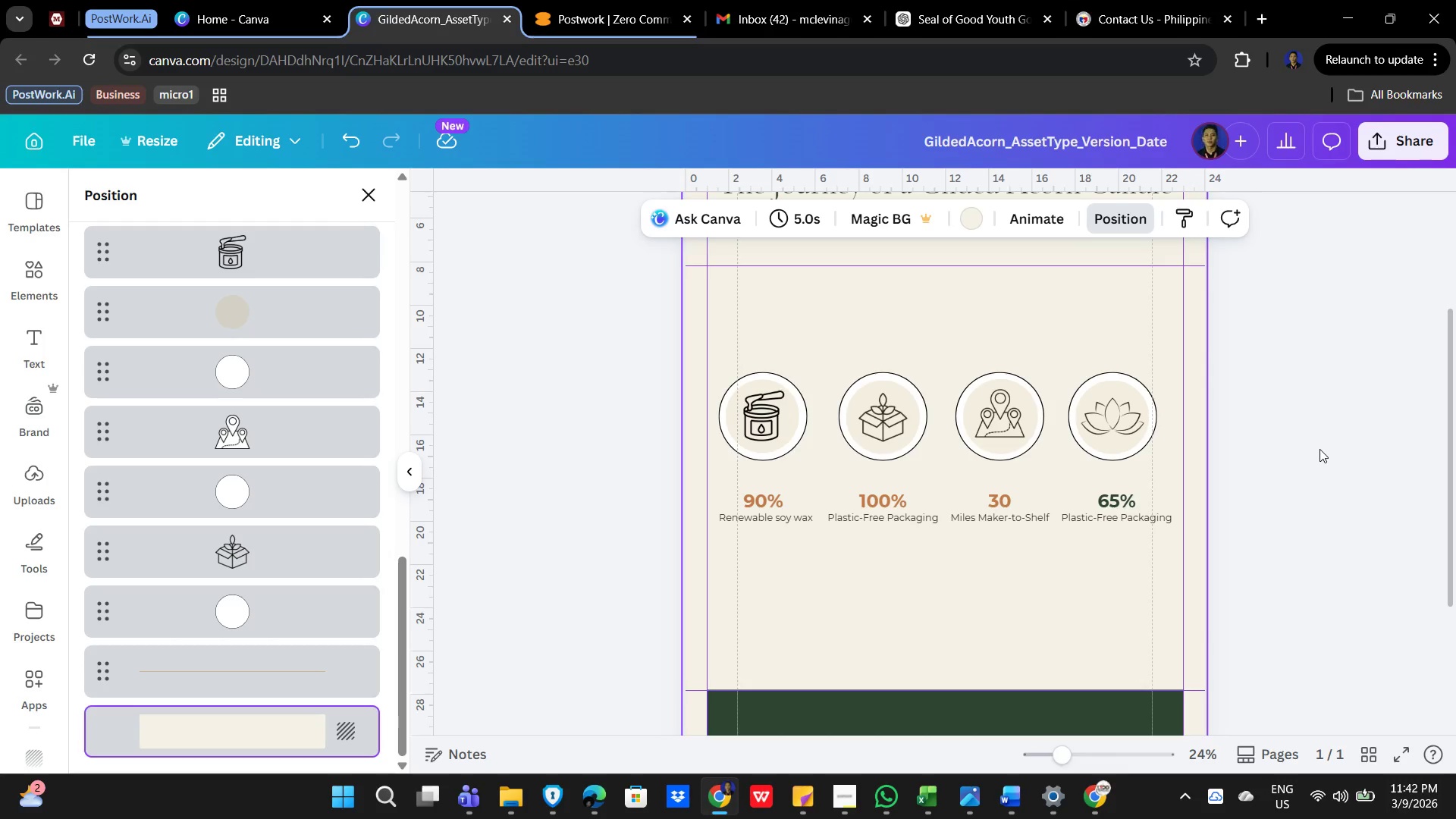 
wait(20.23)
 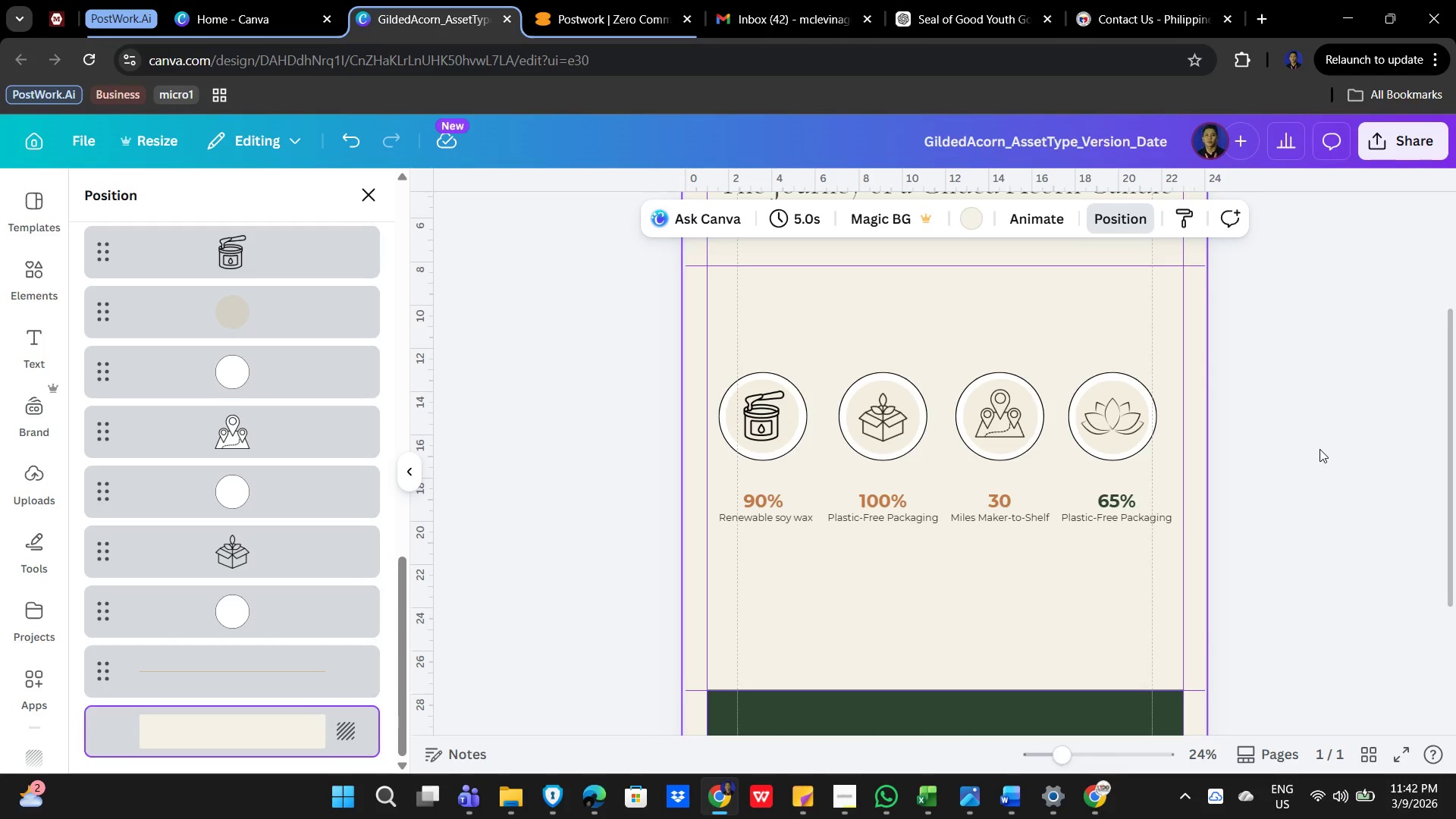 
left_click([755, 517])
 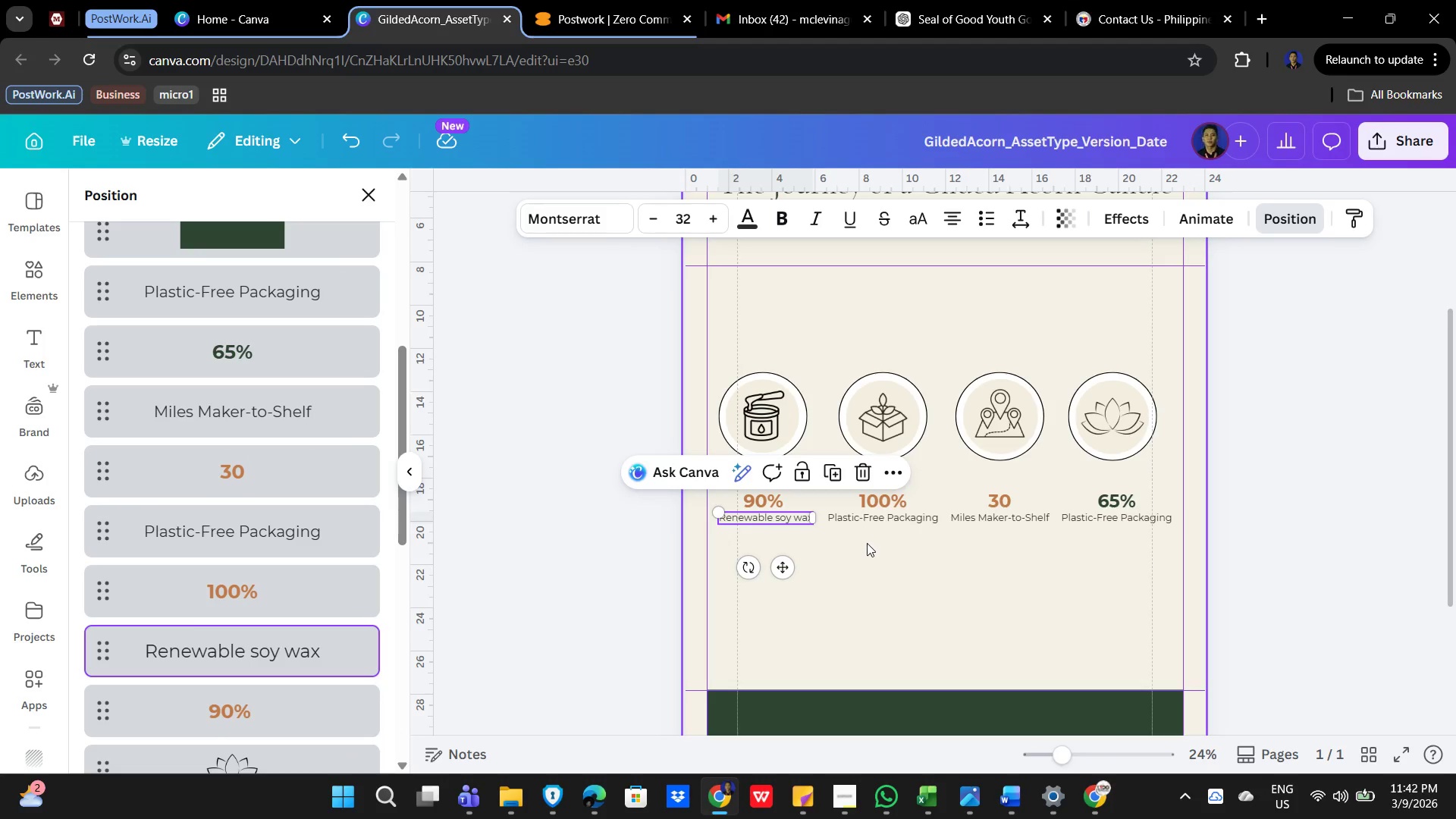 
key(Control+V)
 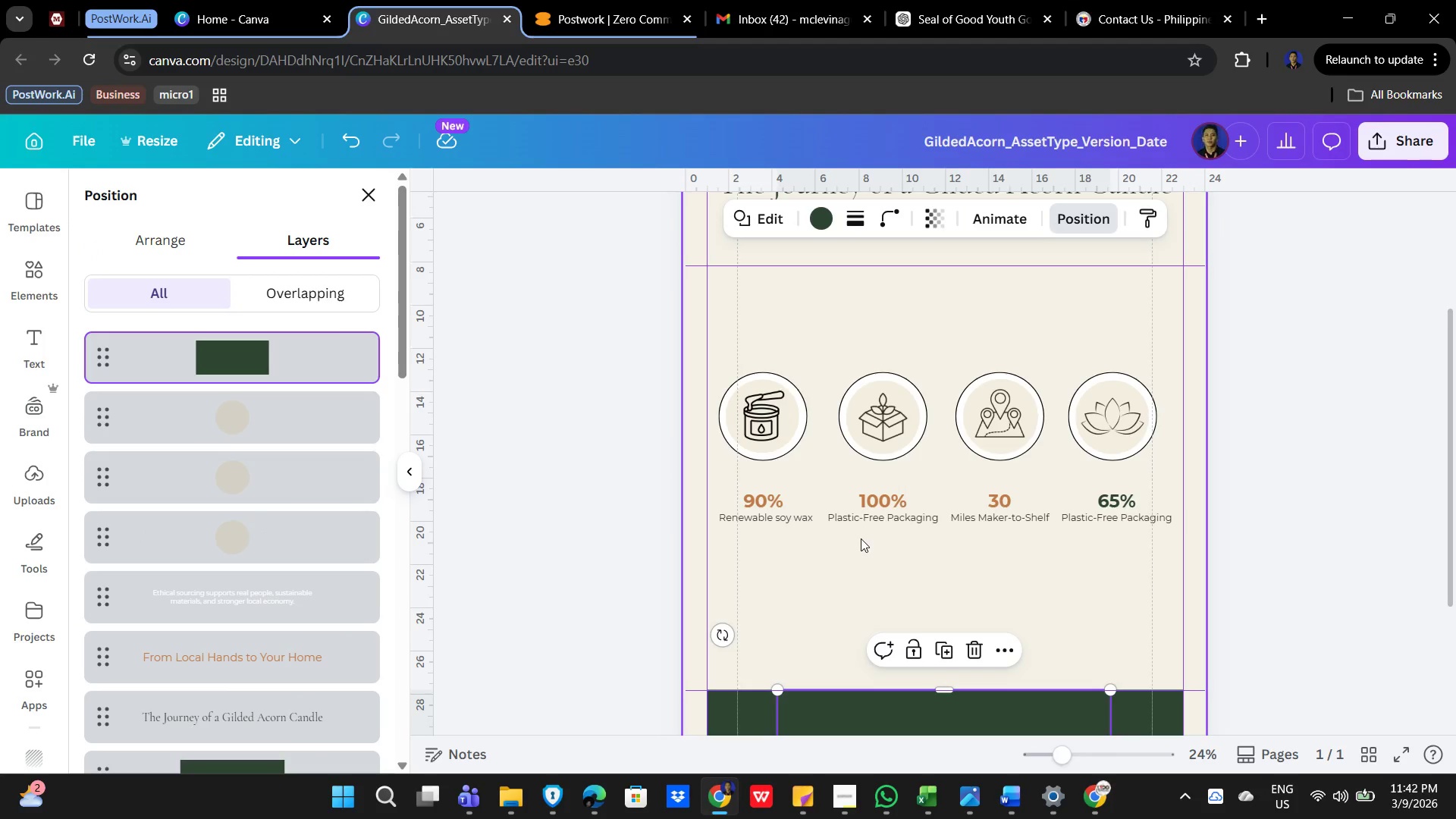 
key(Control+Z)
 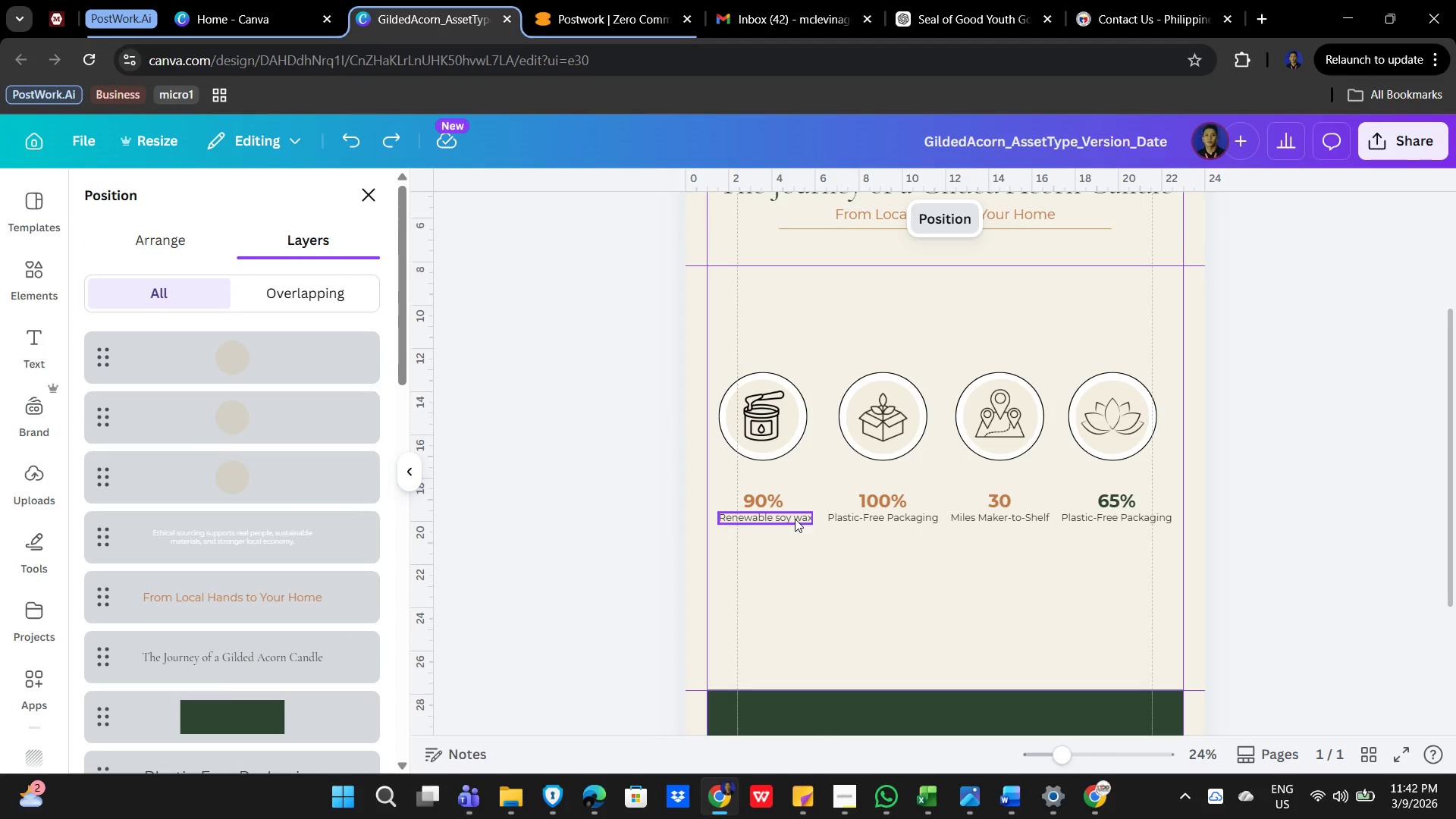 
left_click([864, 588])
 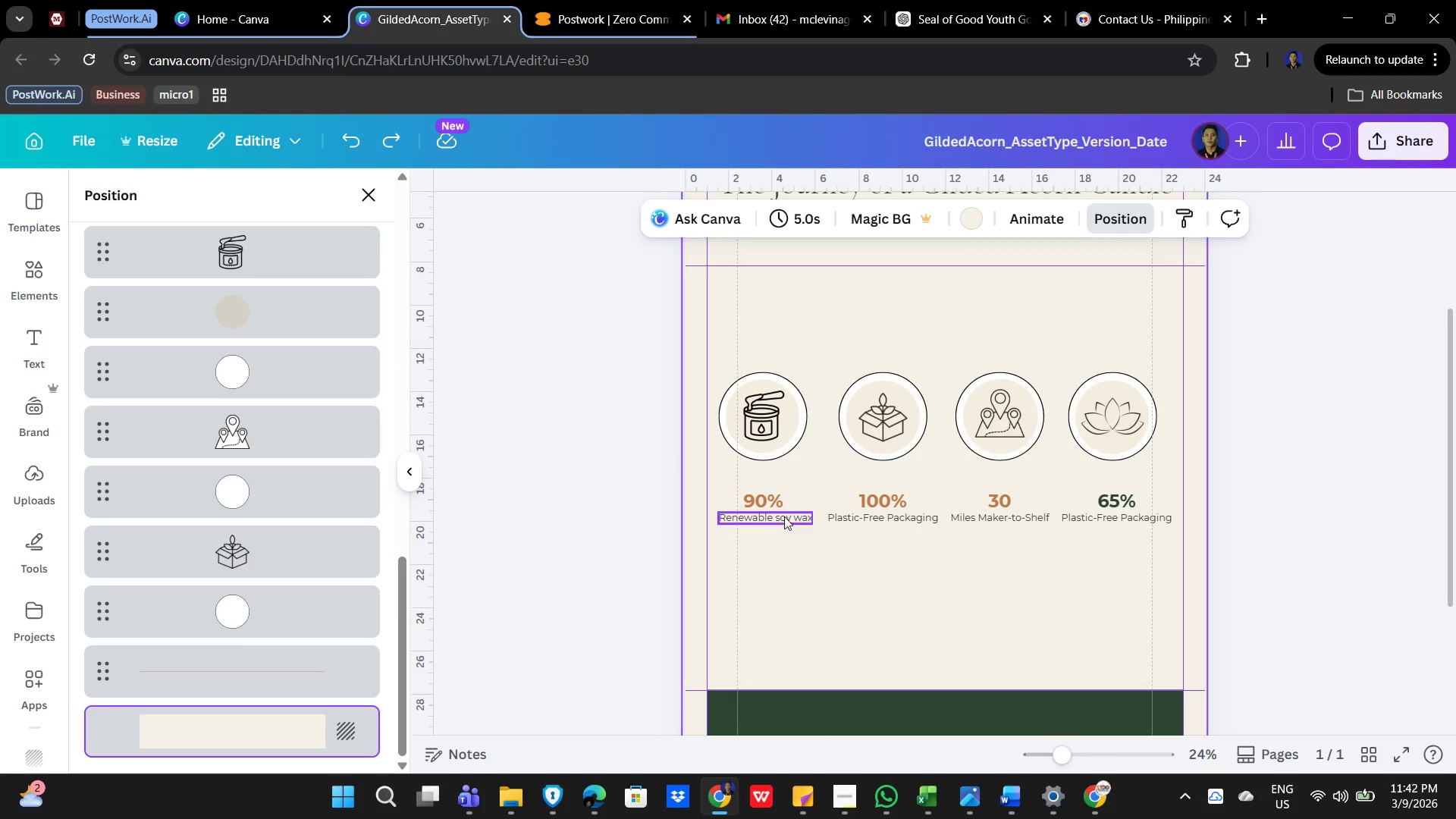 
left_click([784, 515])
 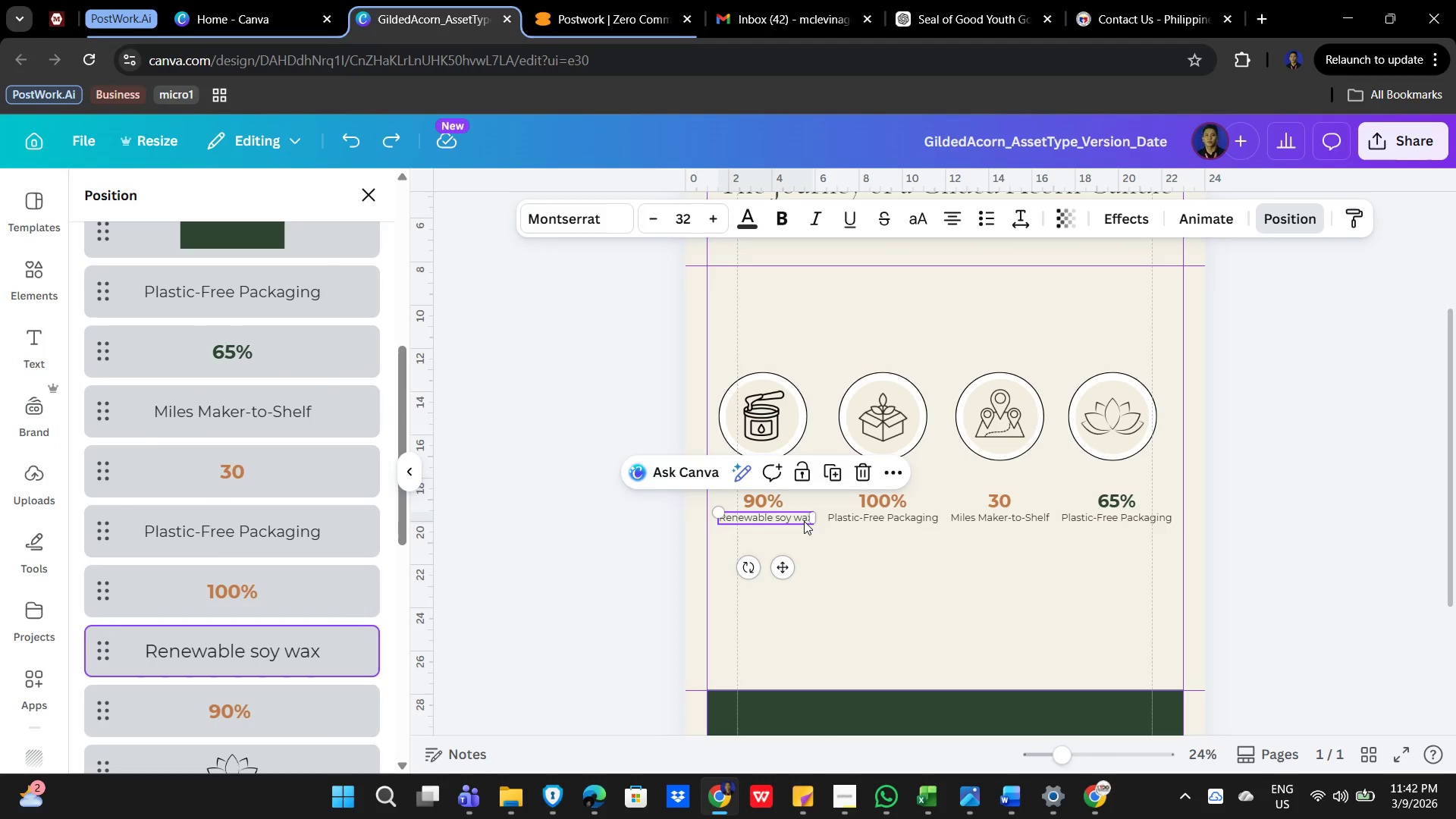 
key(Control+C)
 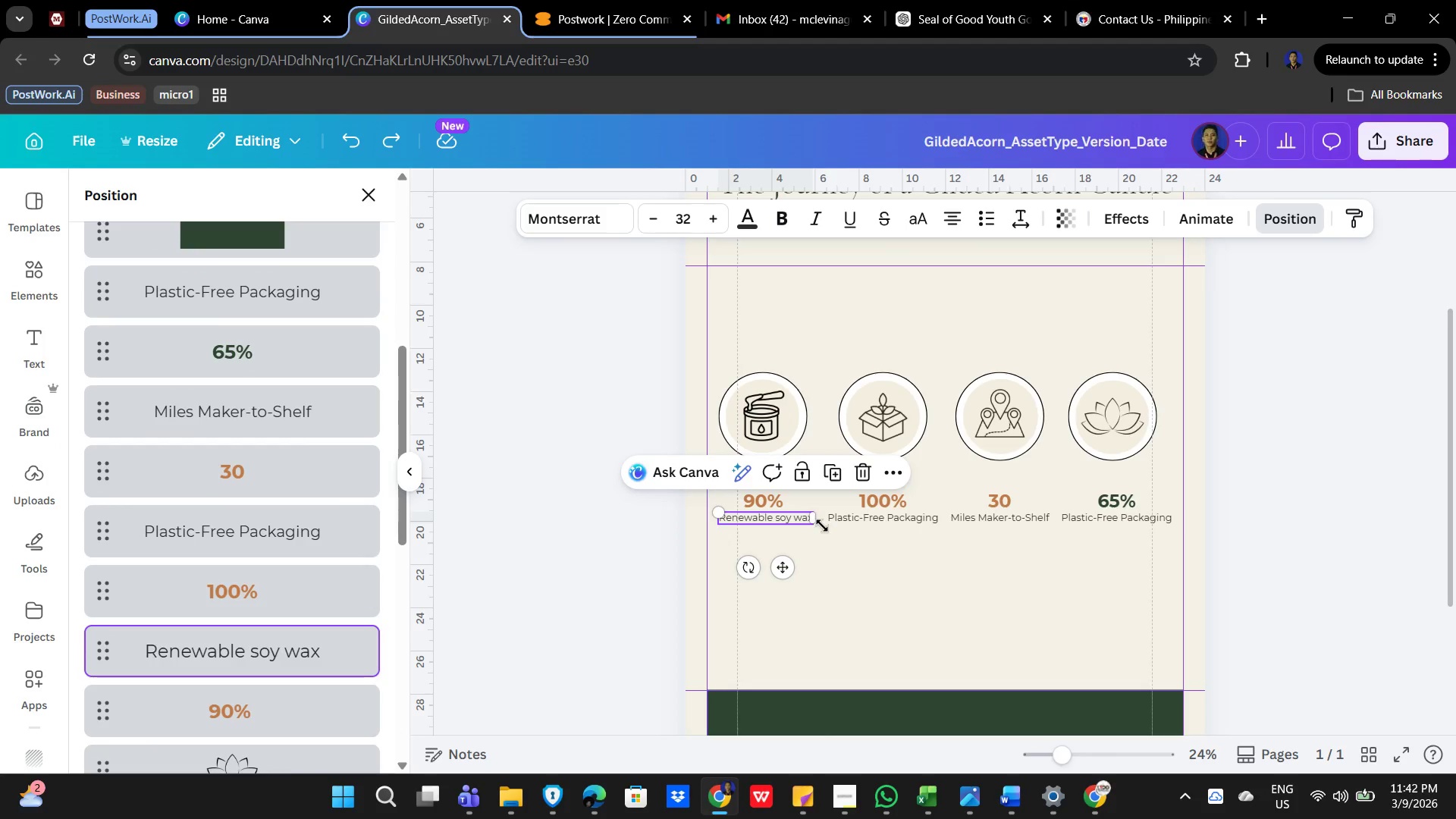 
key(Control+V)
 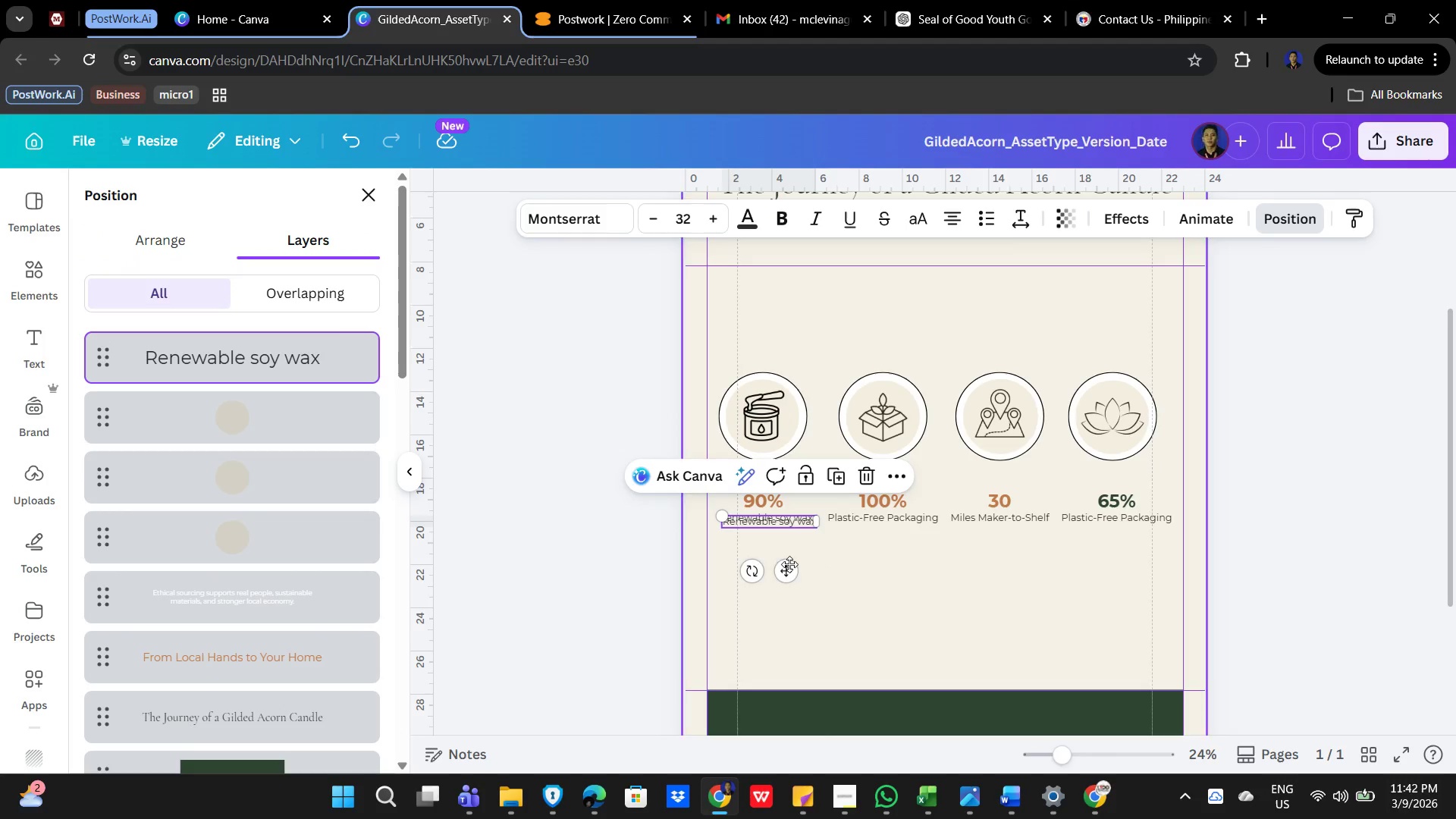 
left_click_drag(start_coordinate=[785, 569], to_coordinate=[783, 390])
 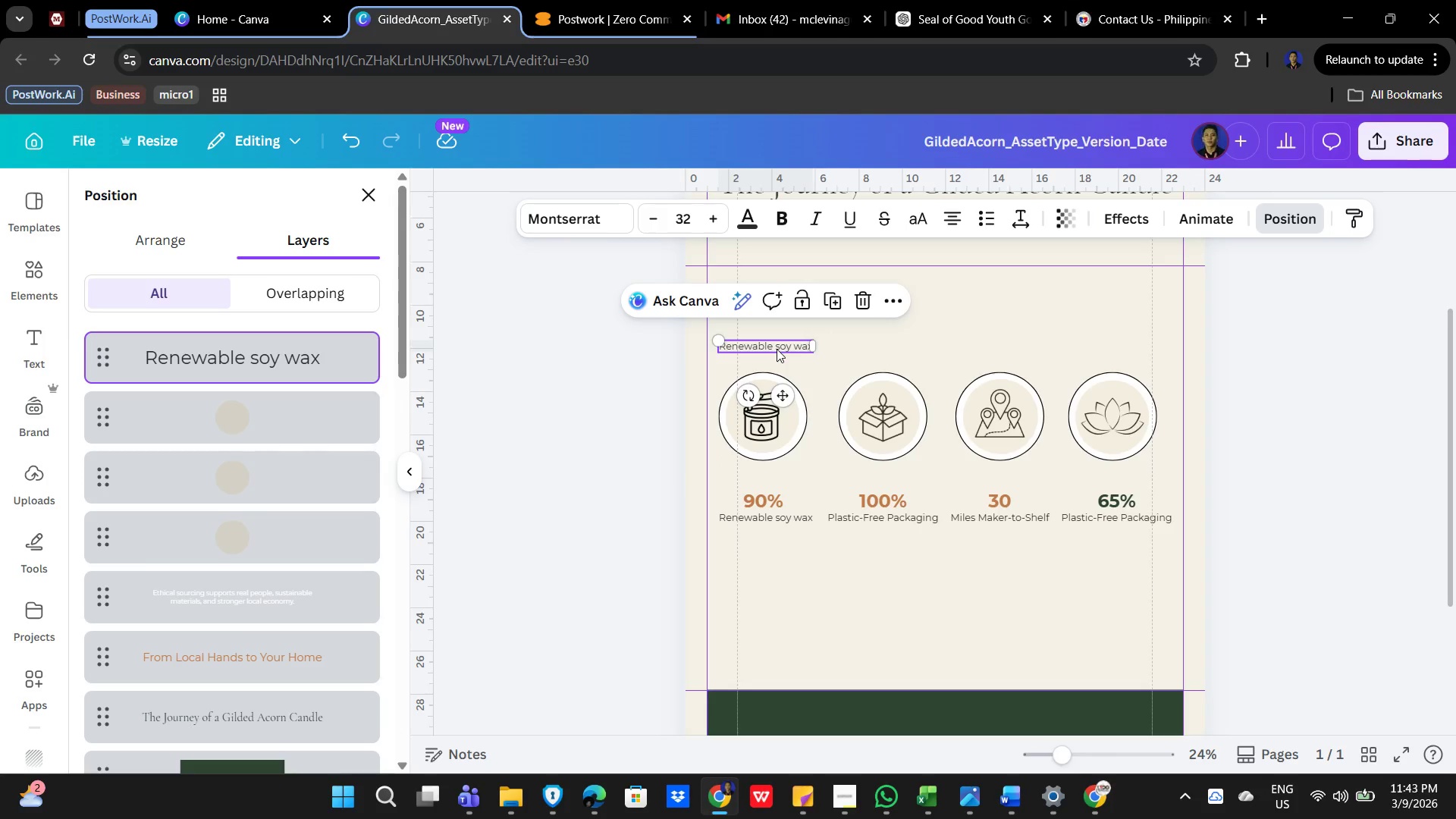 
double_click([777, 349])
 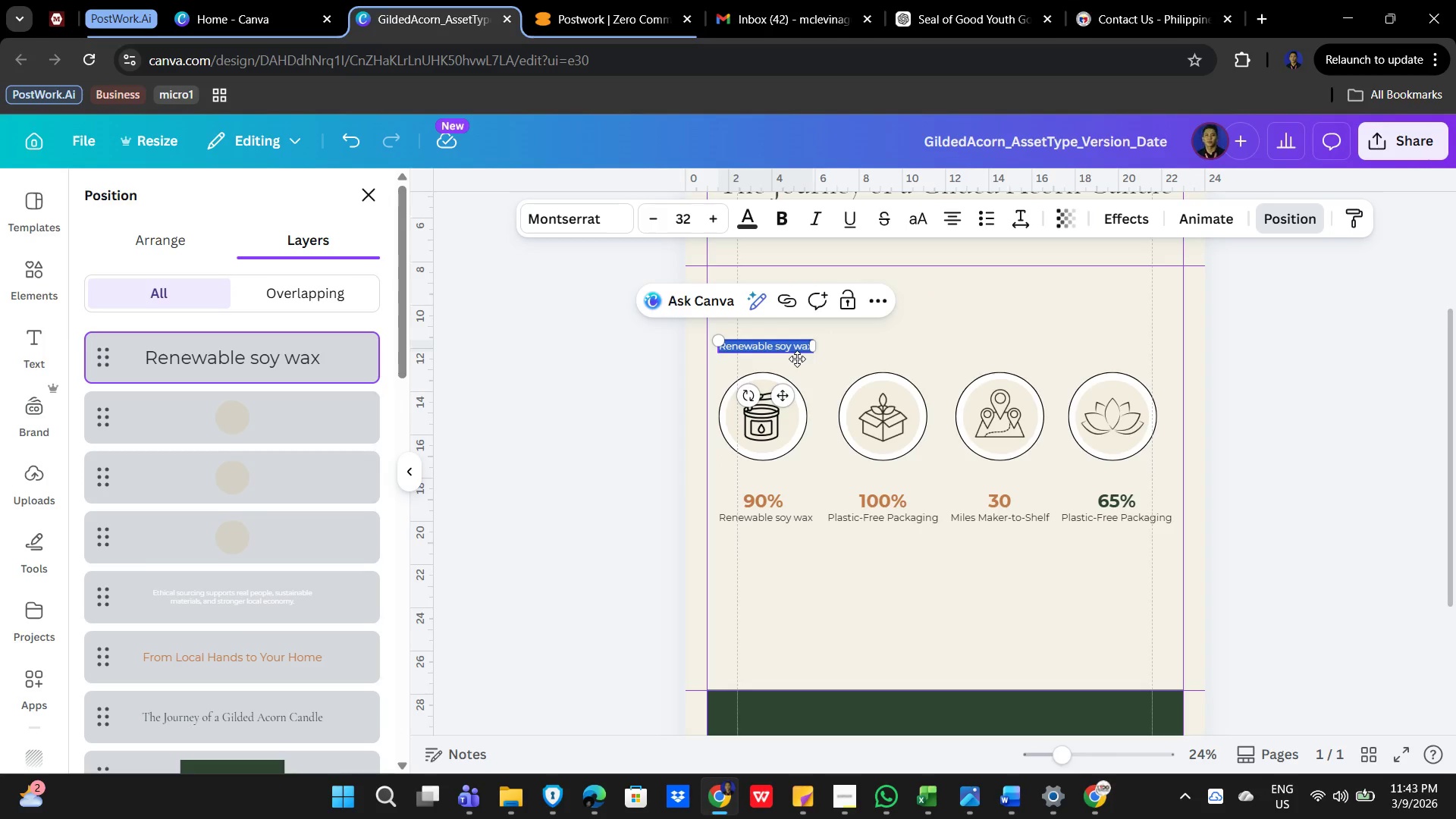 
type(MATERIAL)
 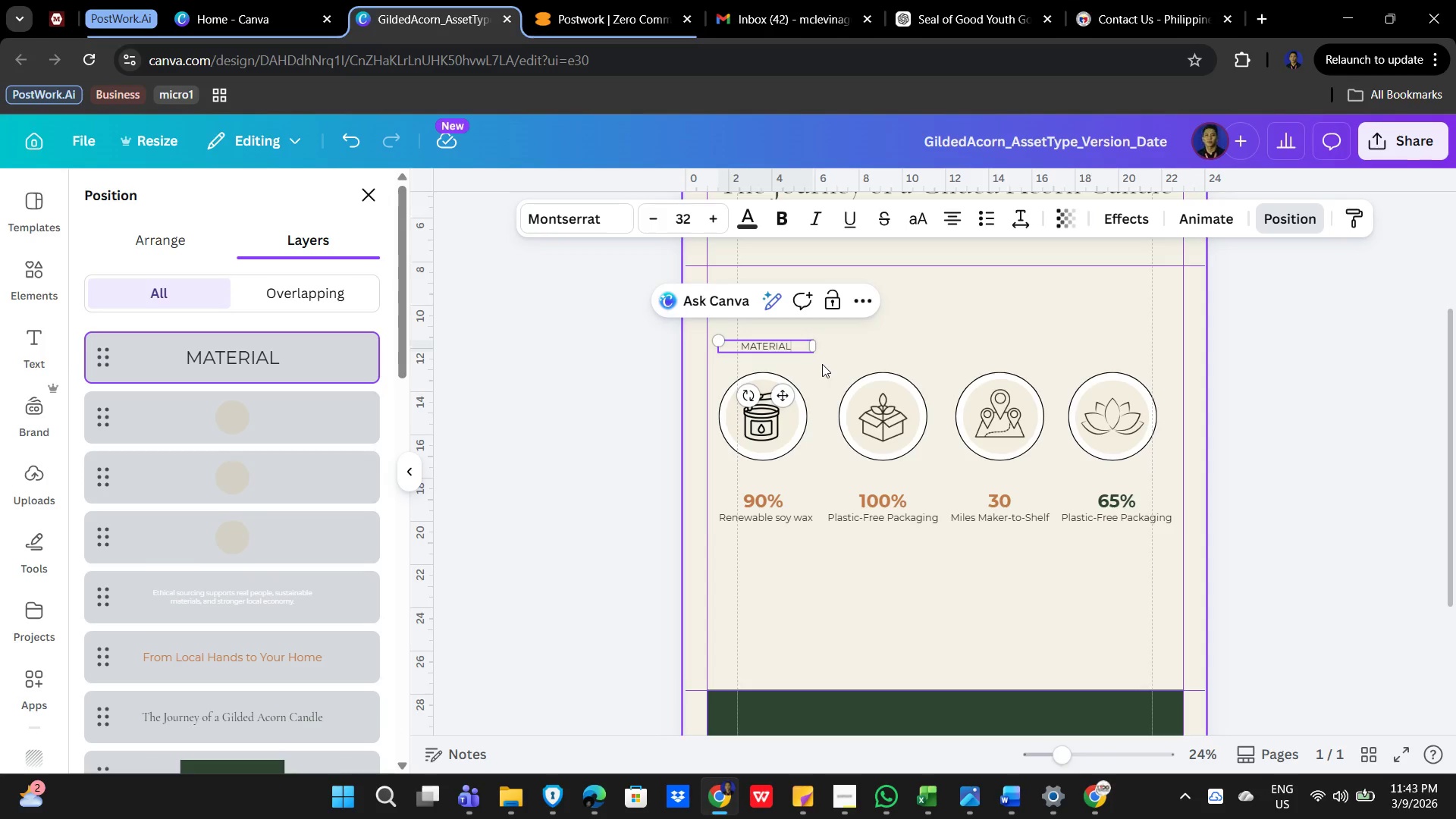 
wait(7.39)
 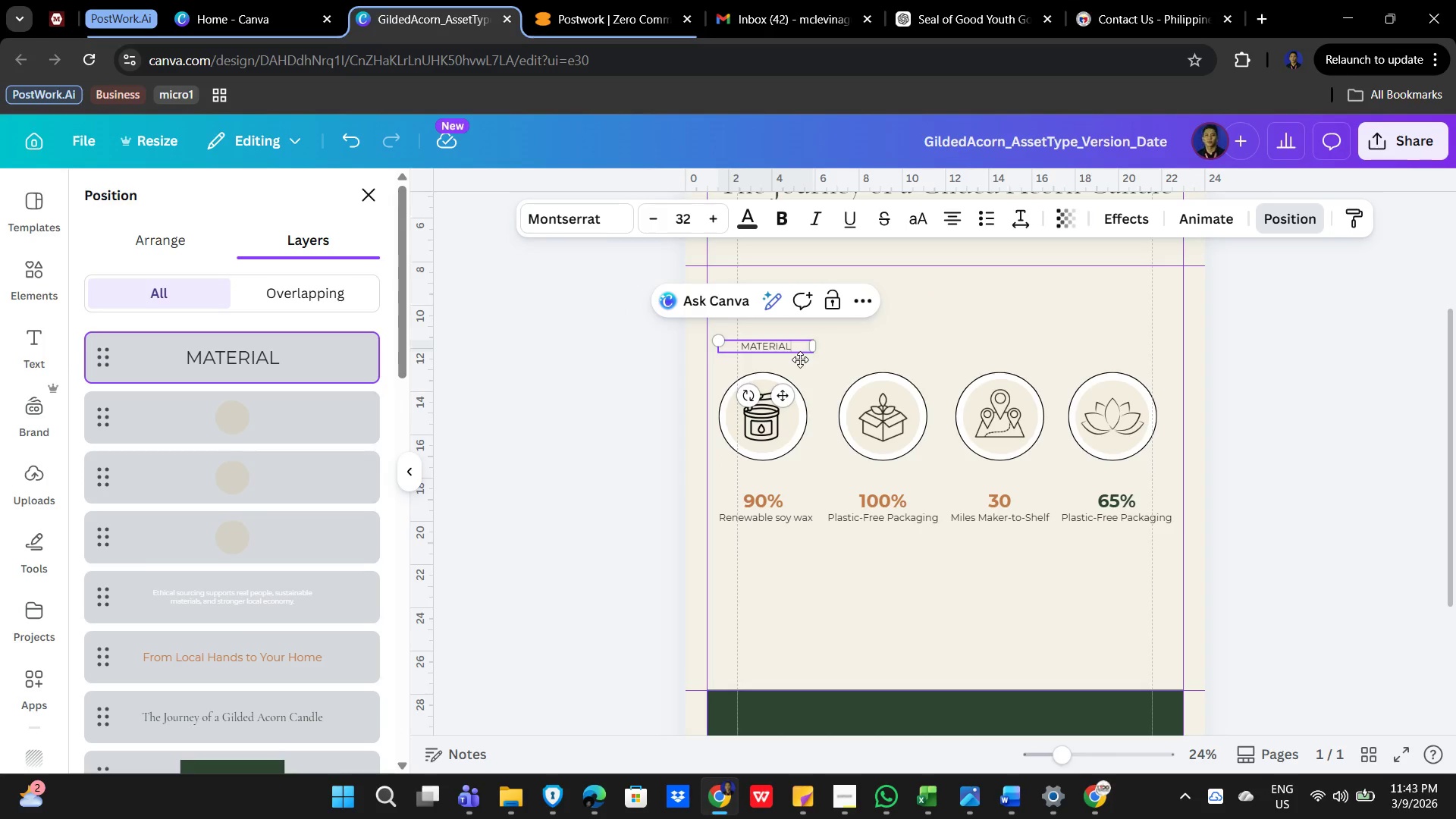 
left_click([748, 221])
 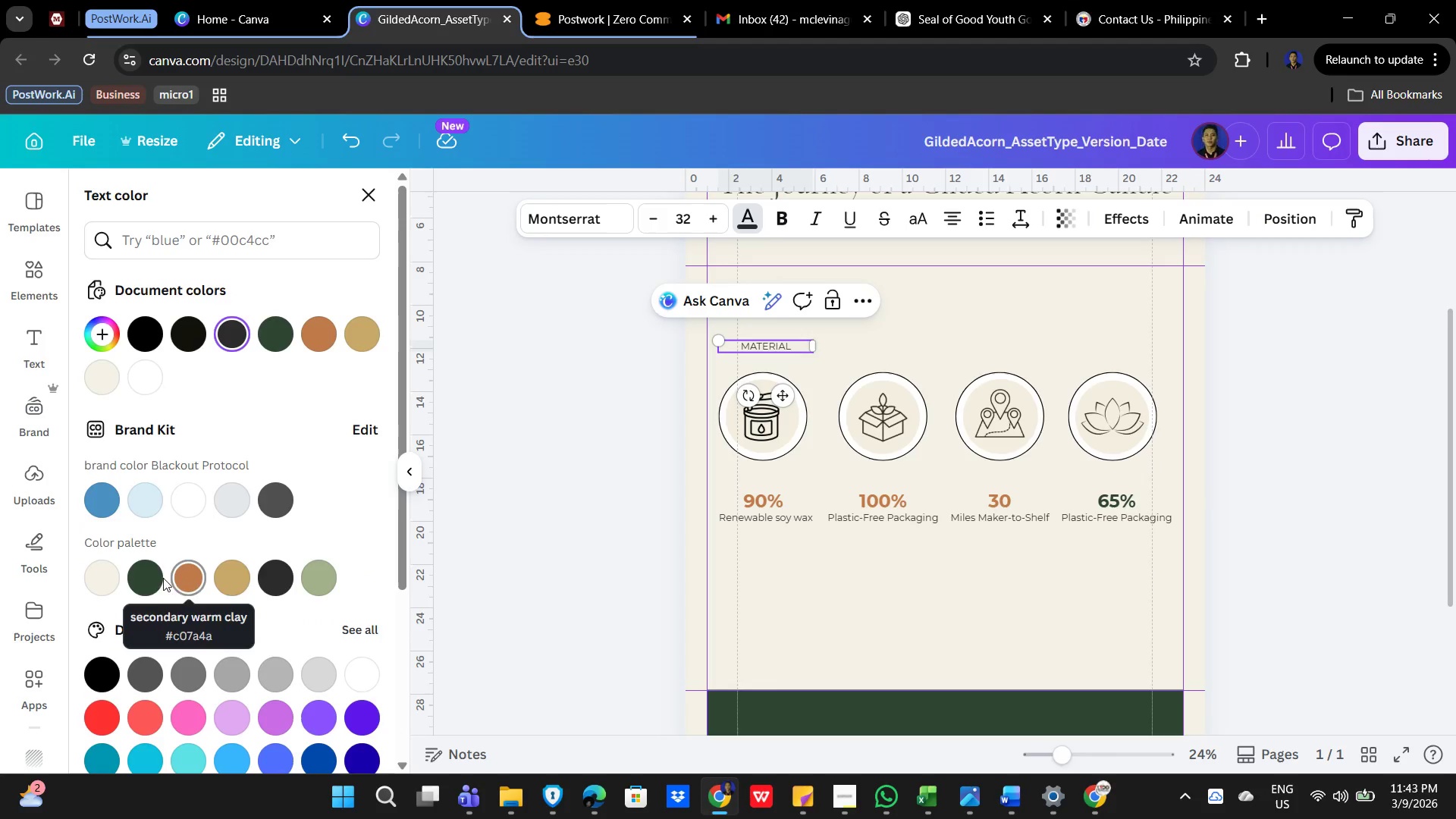 
wait(7.28)
 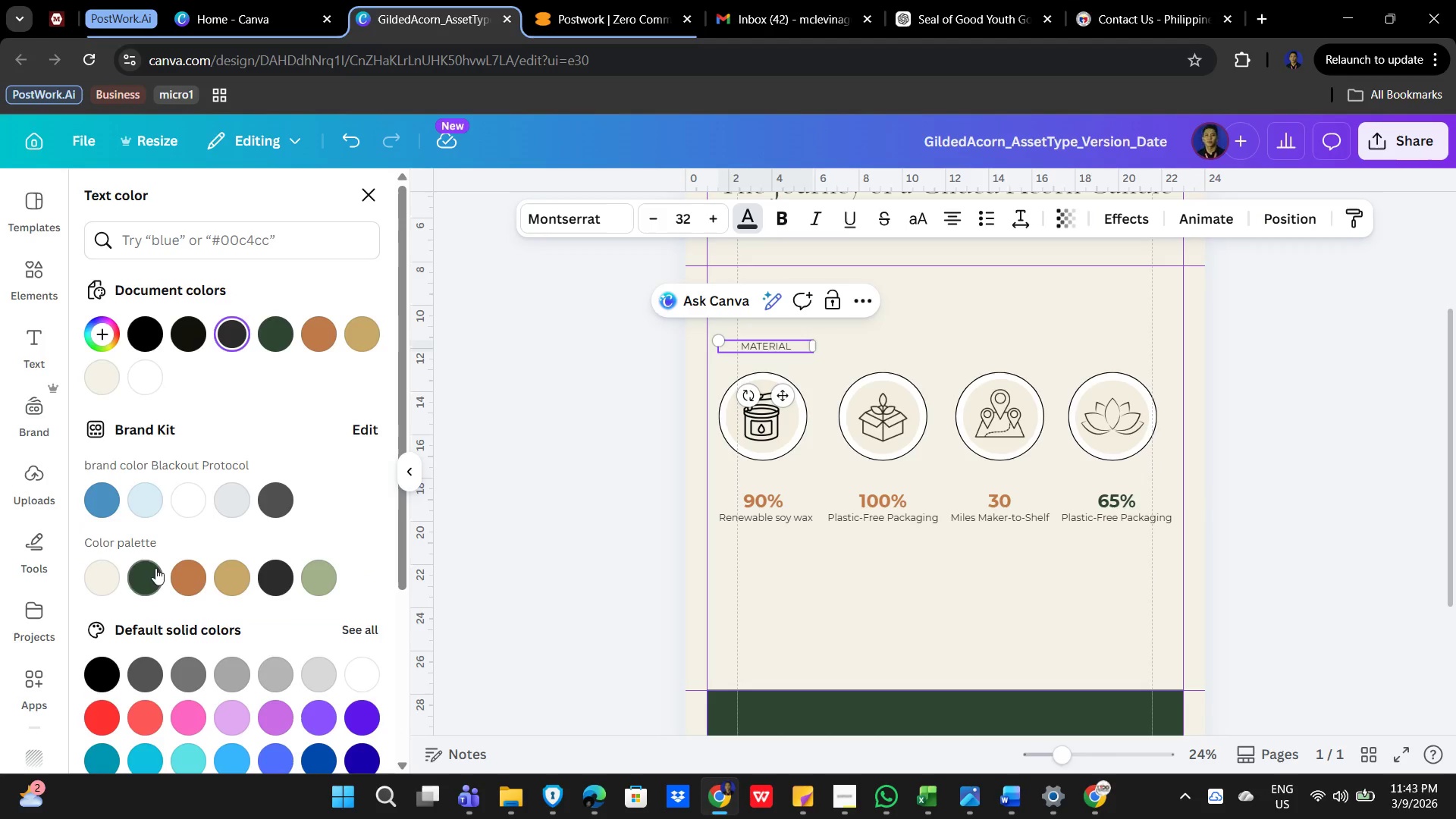 
left_click([142, 578])
 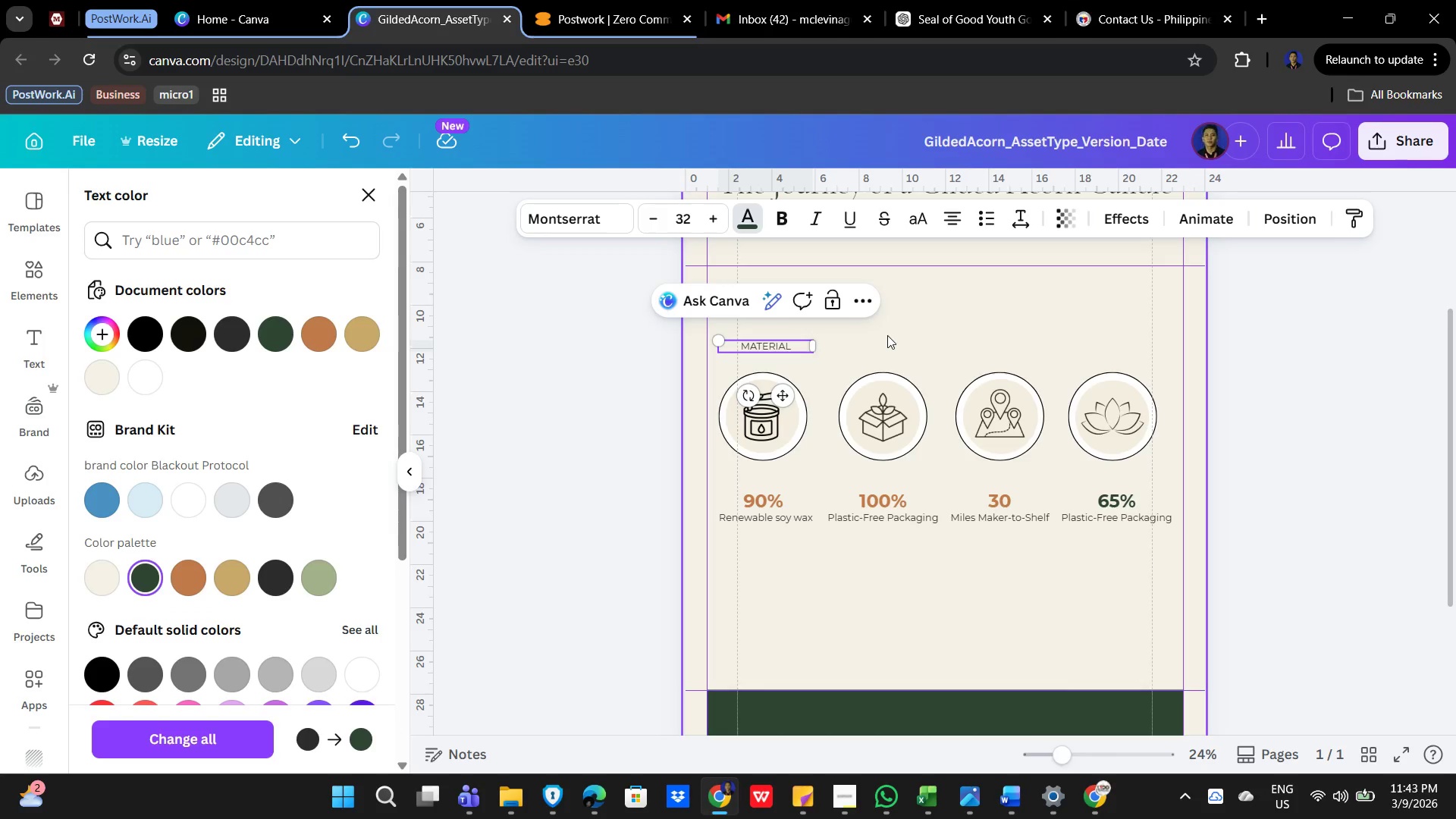 
left_click([887, 335])
 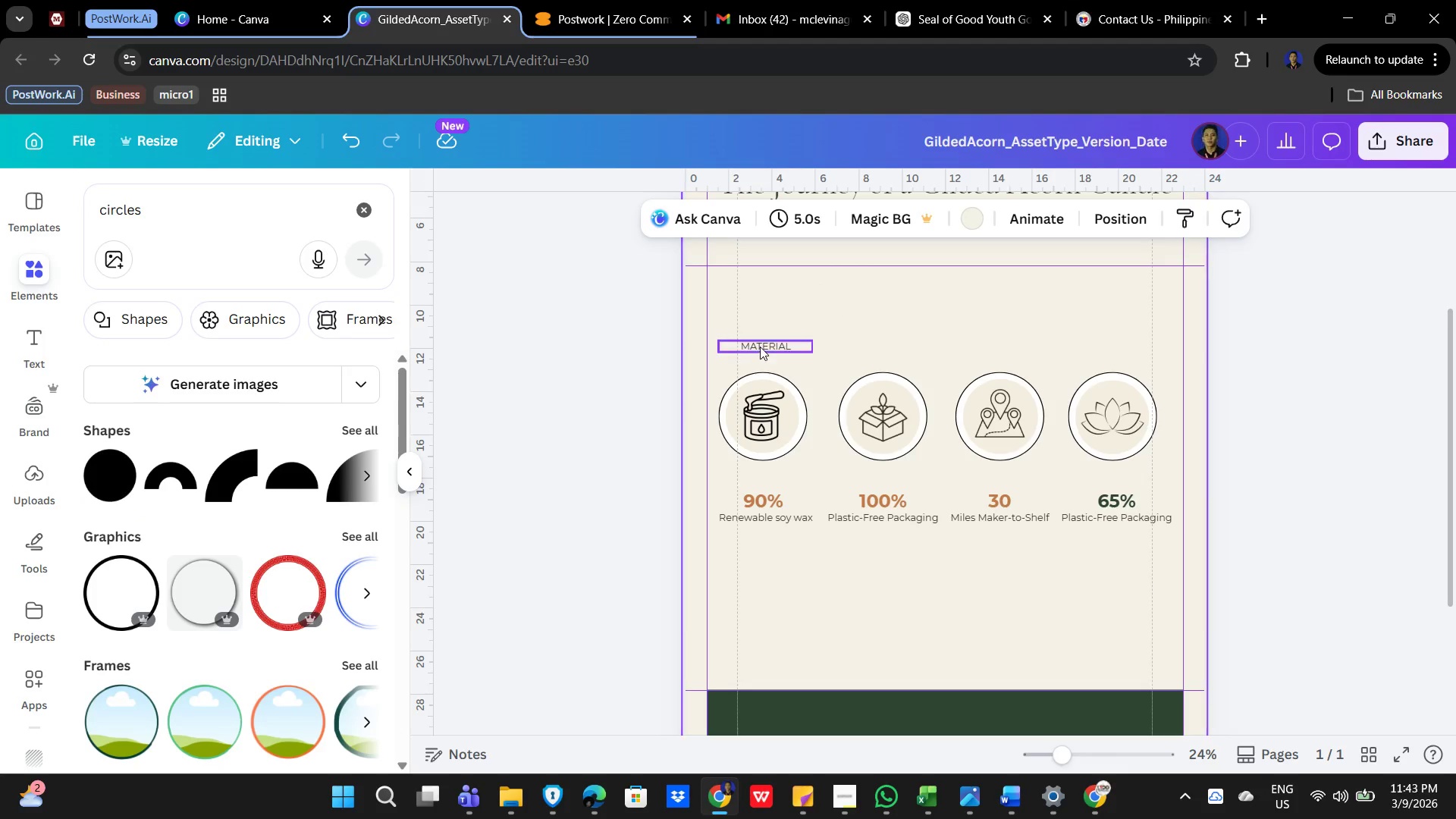 
left_click([760, 347])
 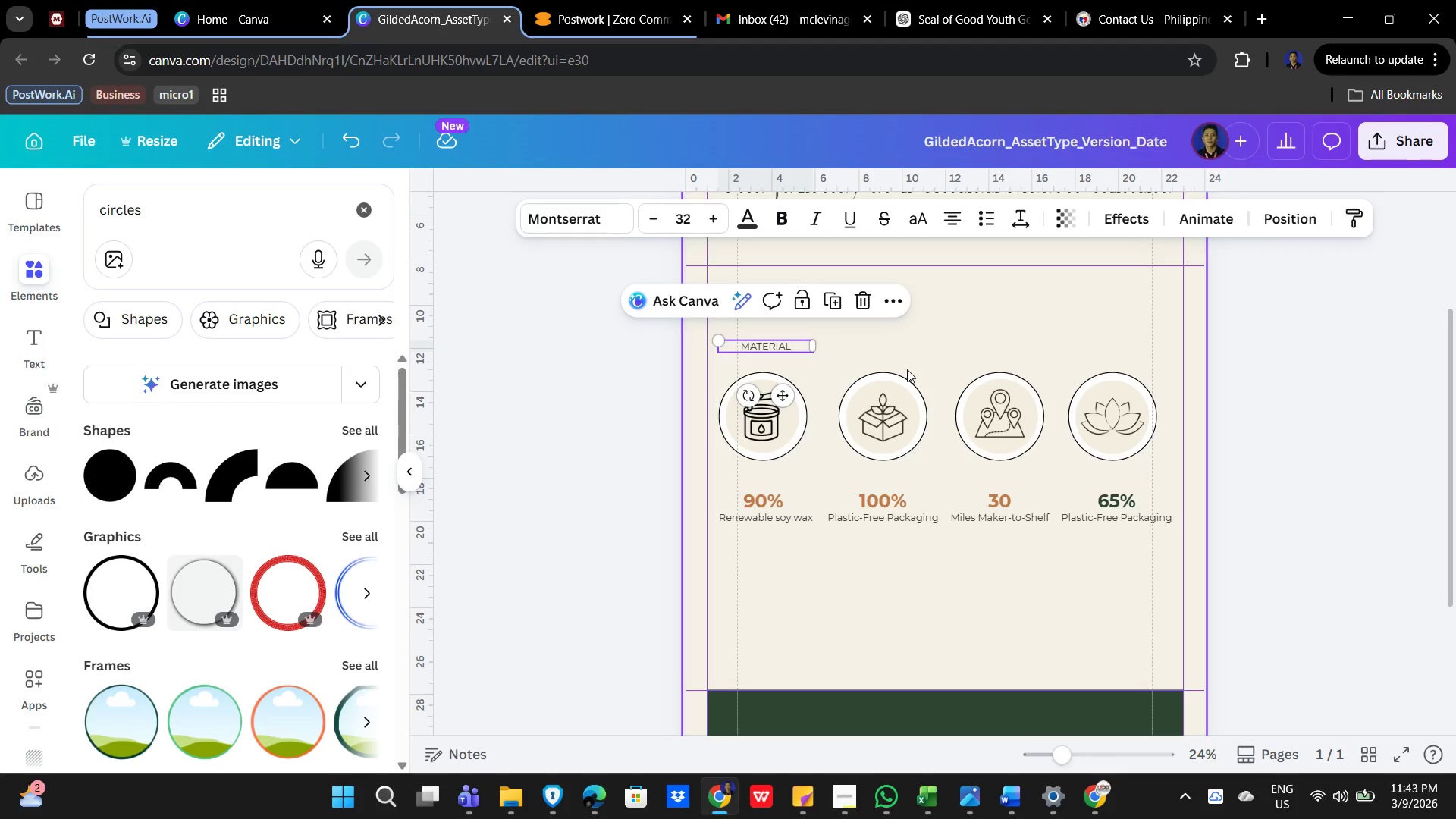 
key(Control+C)
 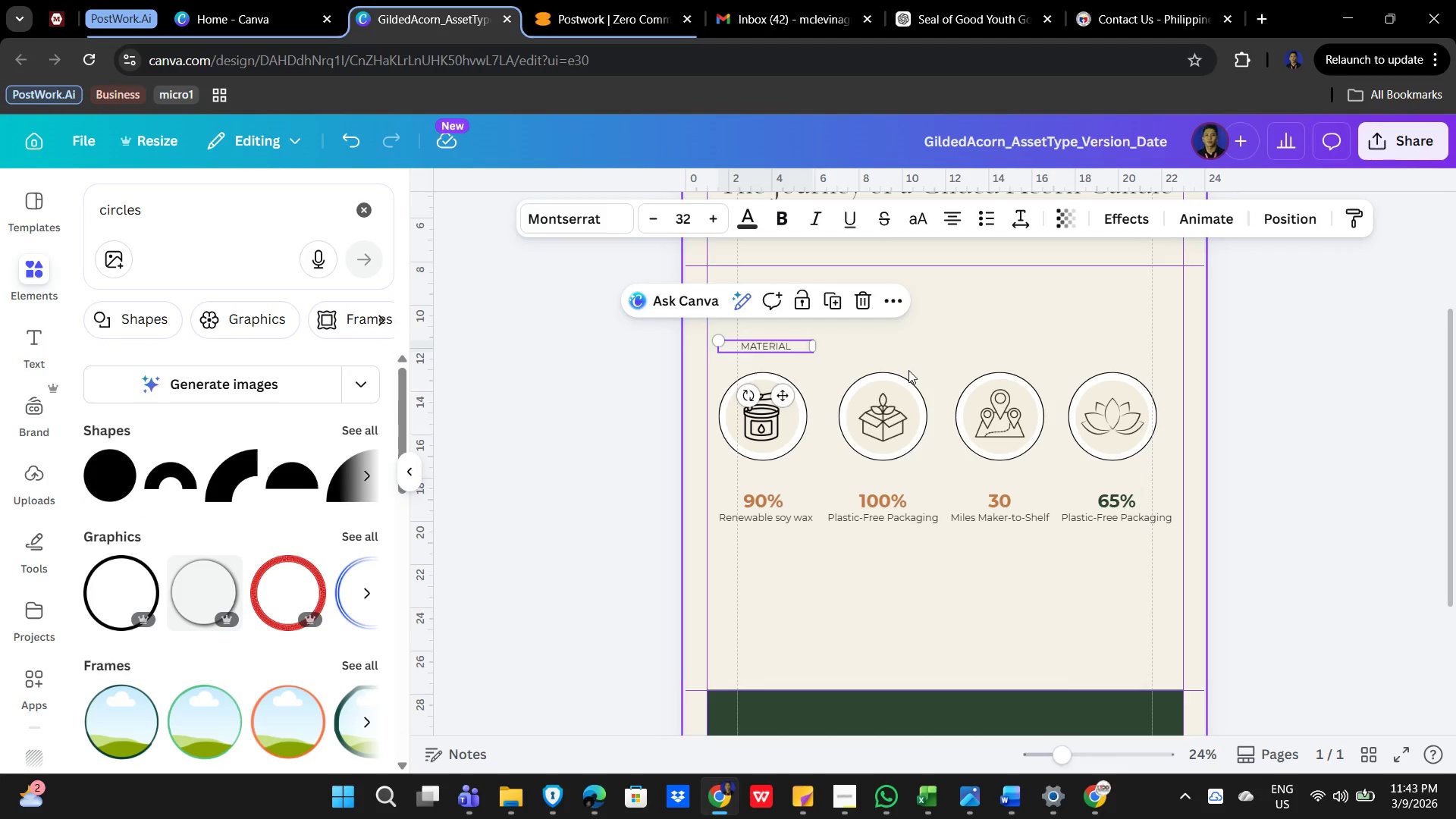 
key(Control+V)
 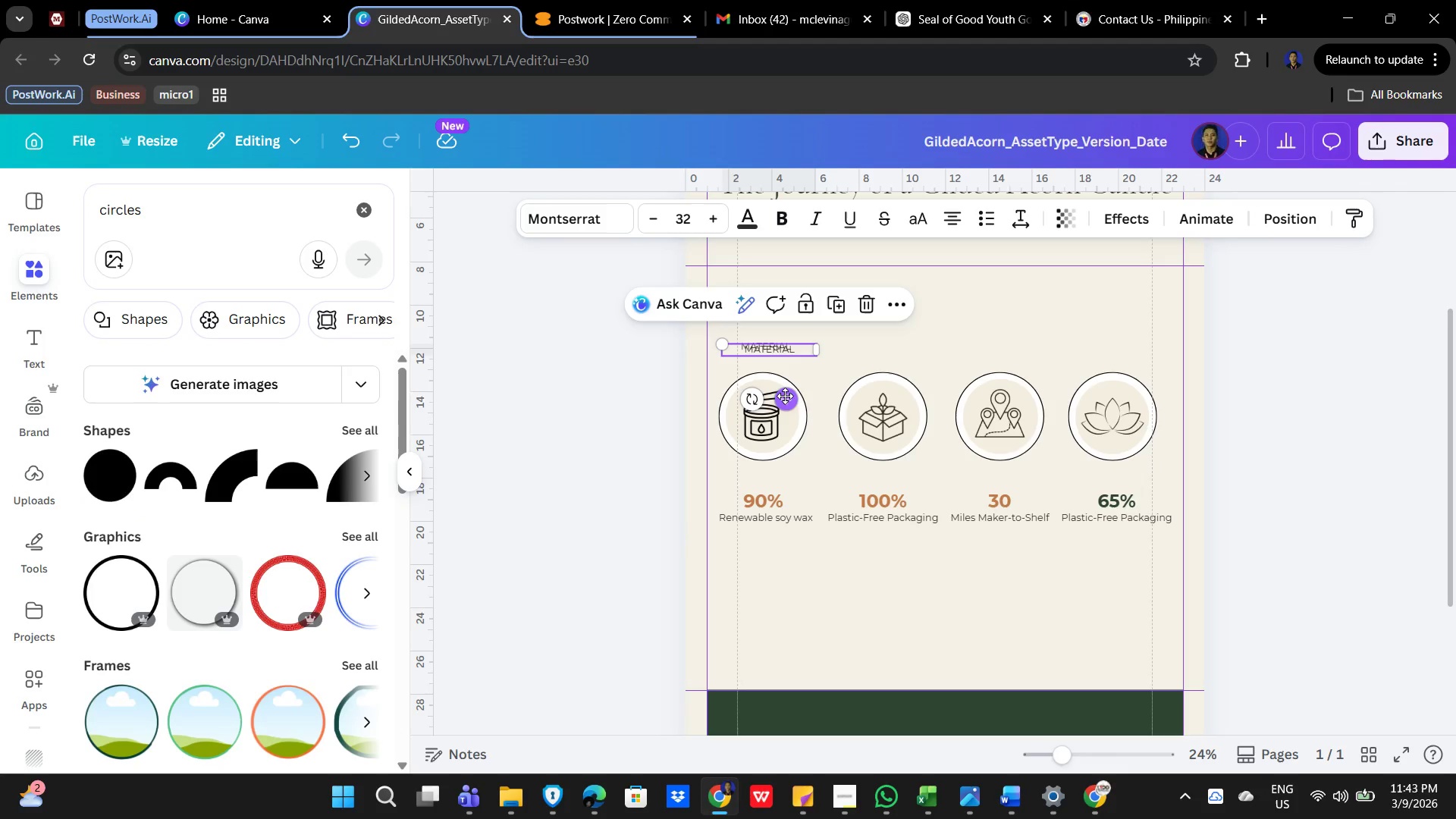 
left_click_drag(start_coordinate=[783, 396], to_coordinate=[899, 391])
 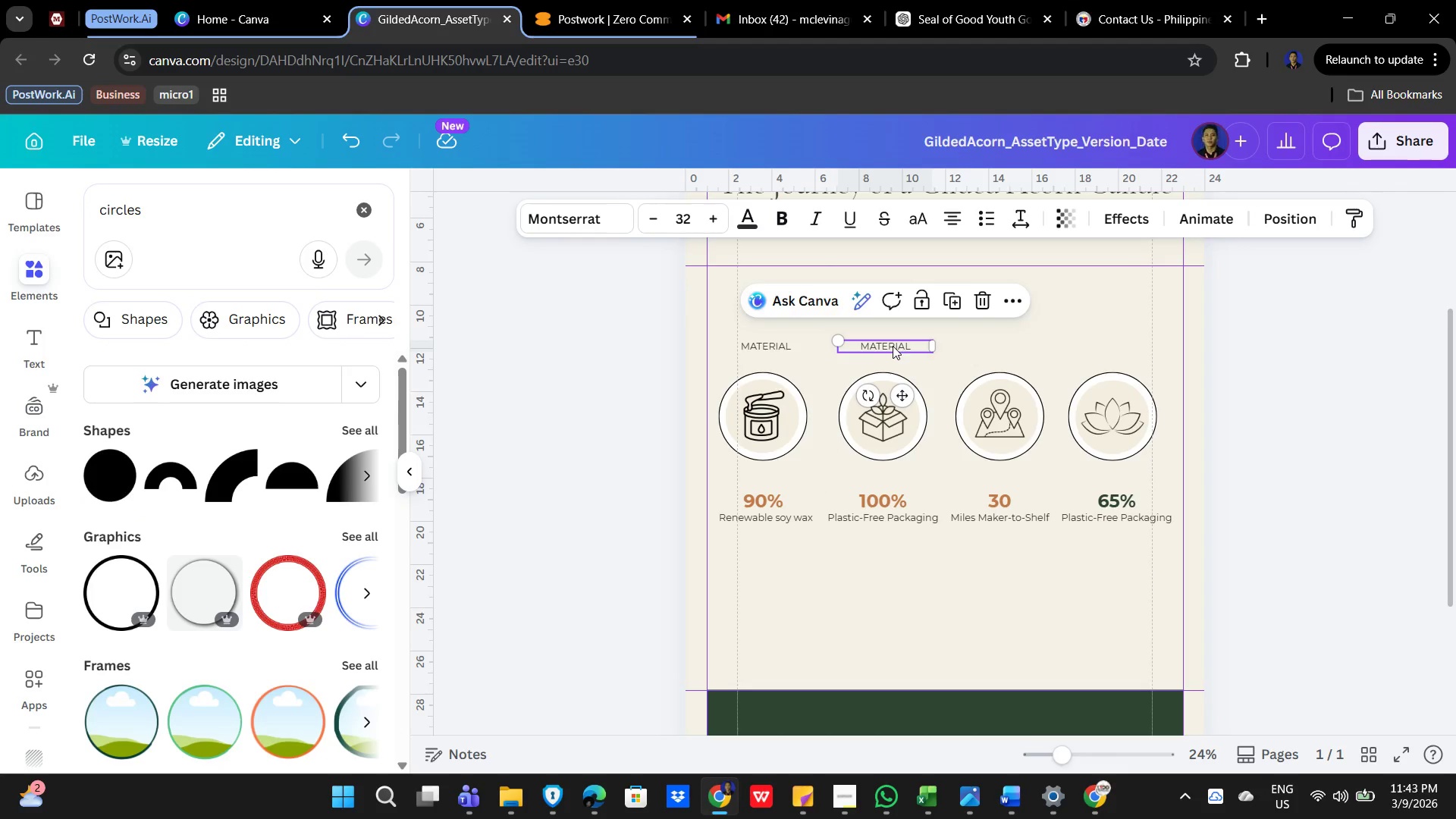 
double_click([893, 346])
 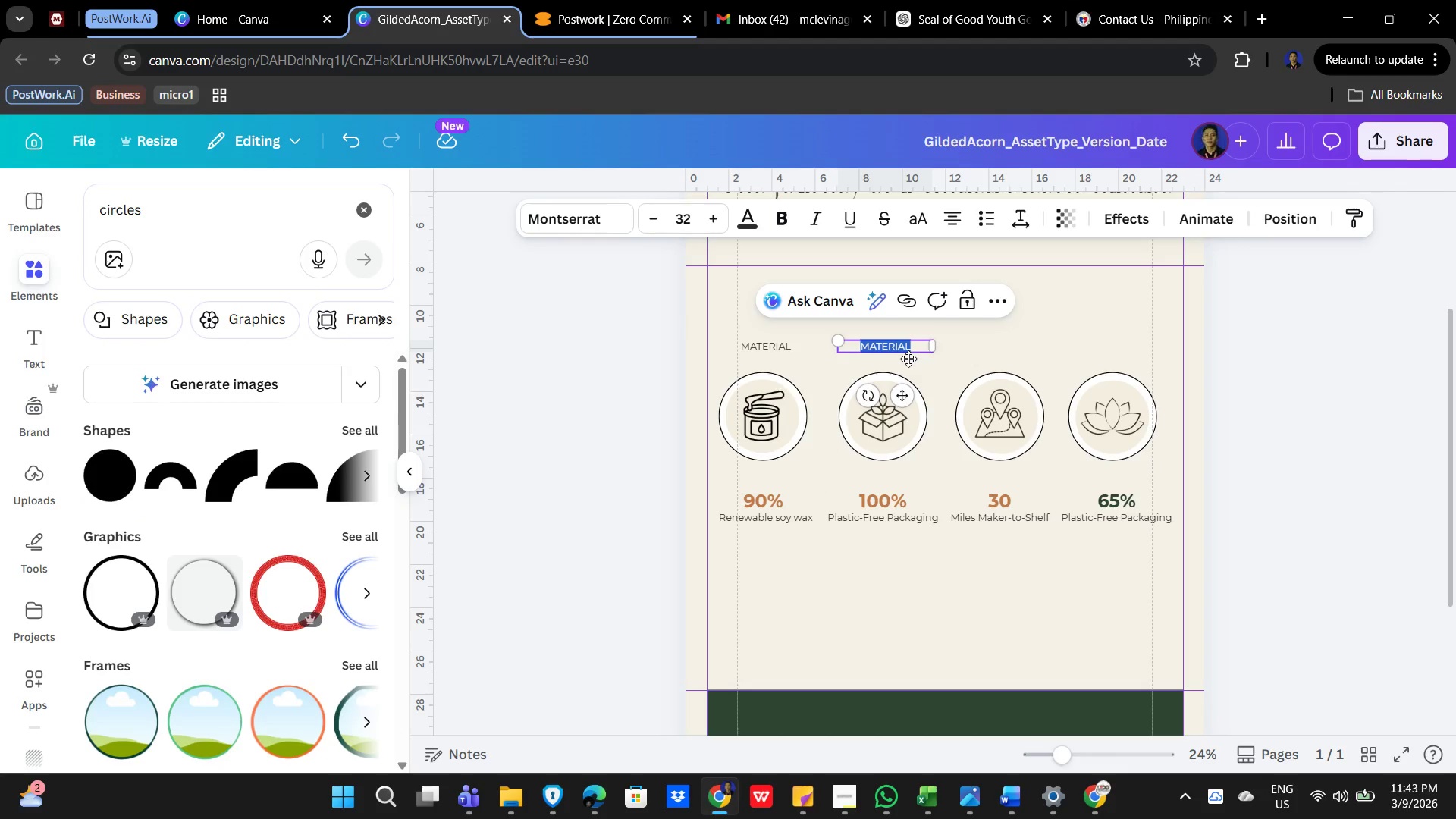 
type(PACKAGING)
 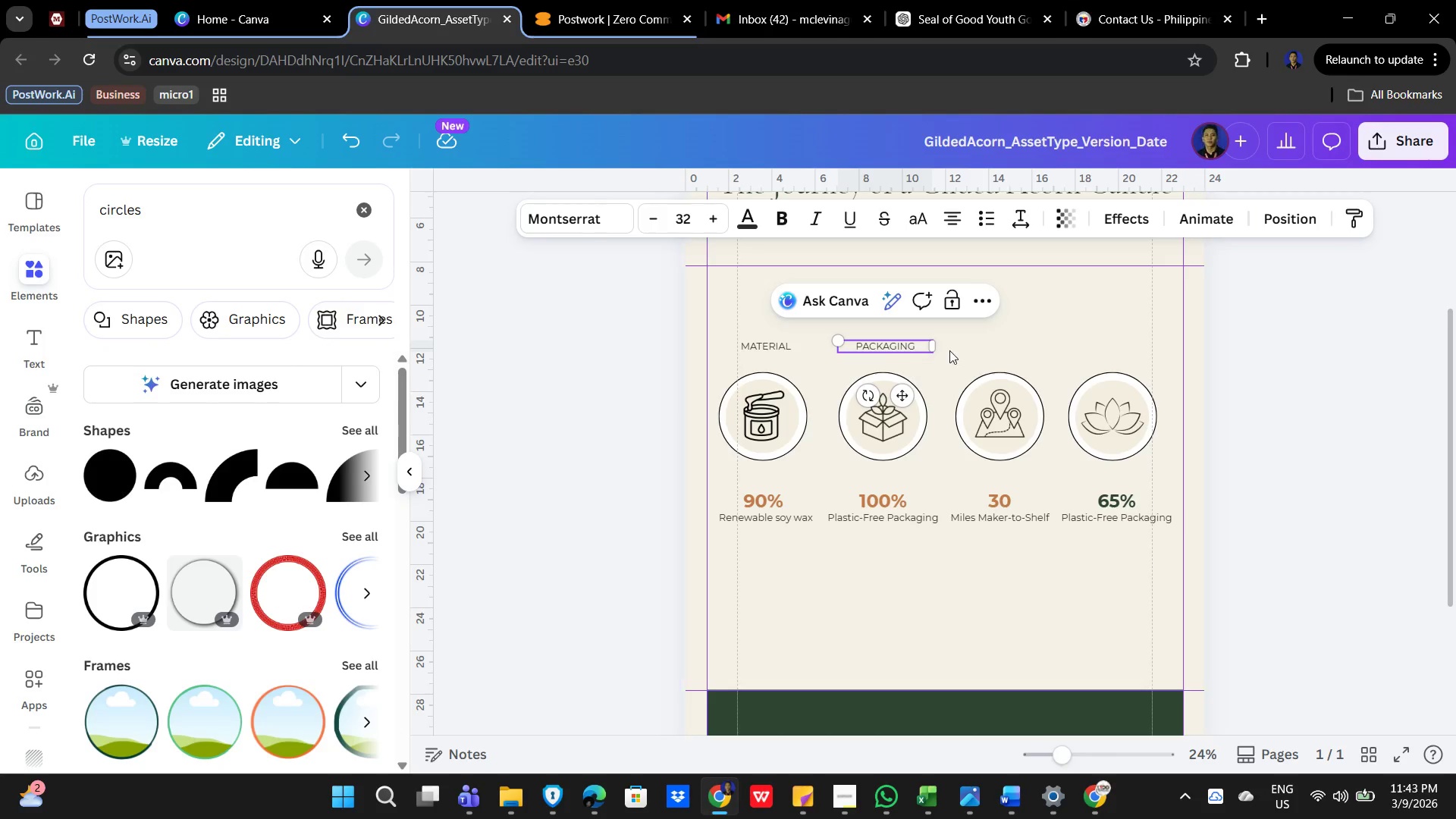 
left_click([1038, 329])
 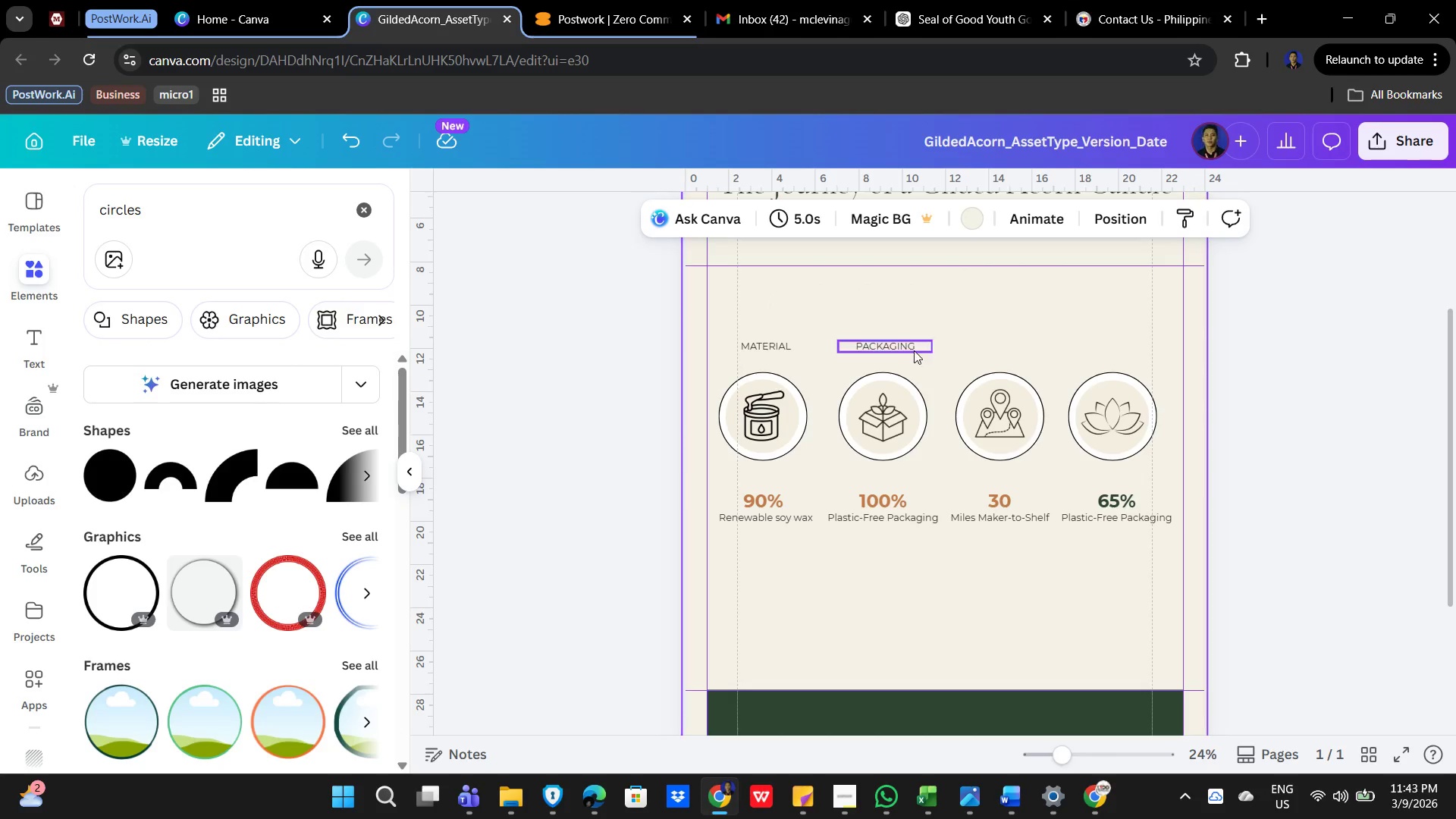 
left_click([899, 347])
 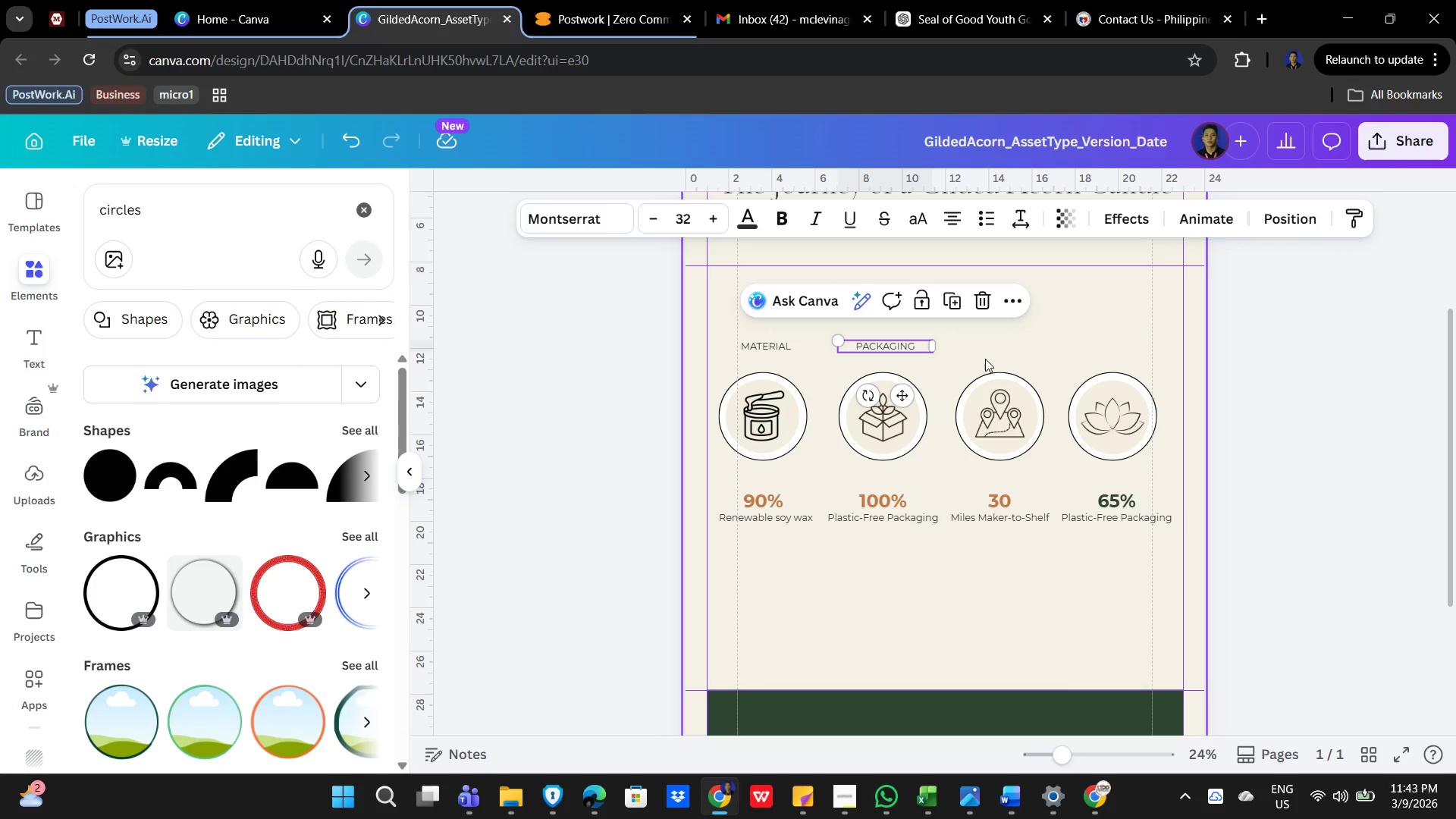 
key(Control+V)
 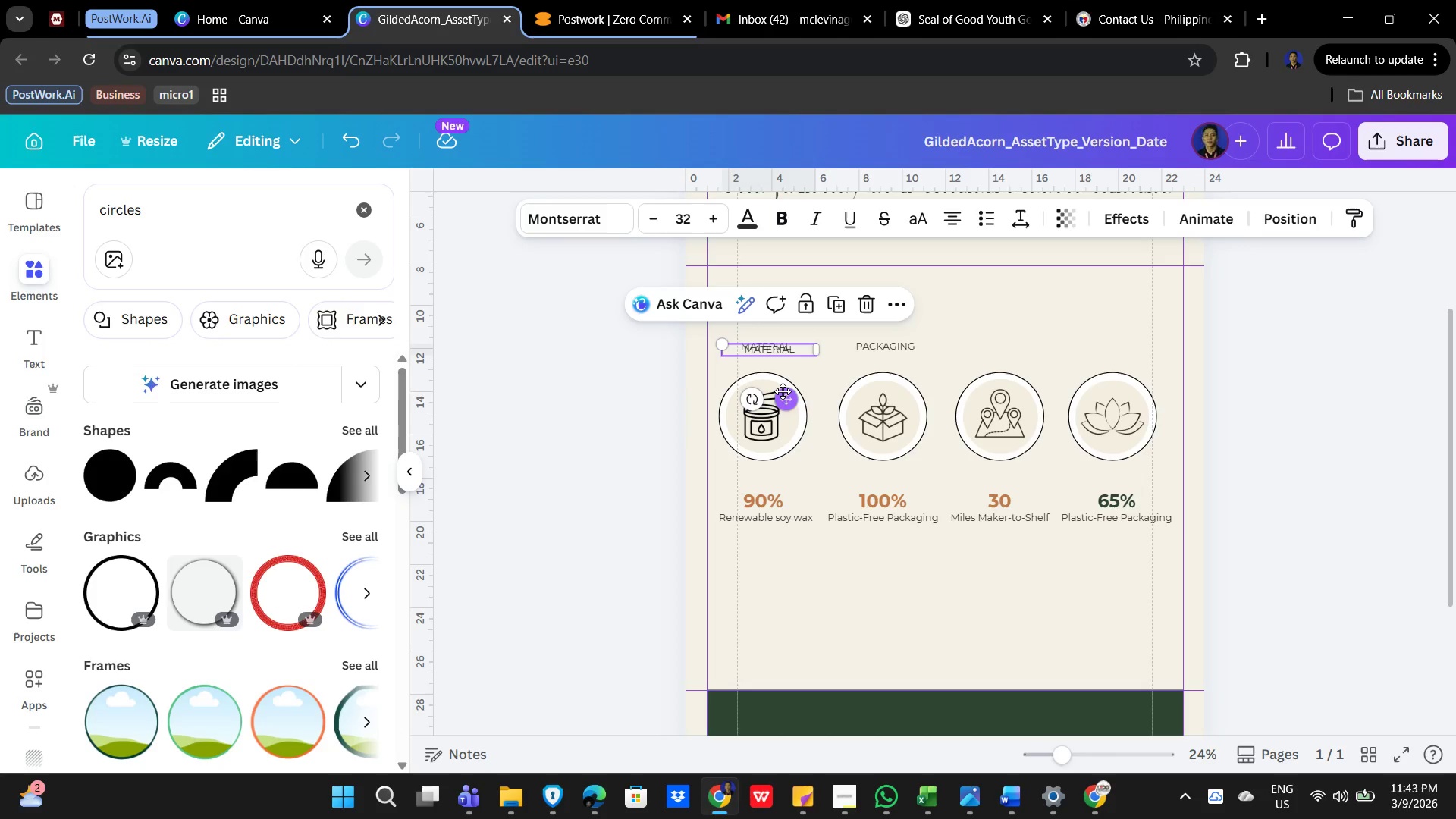 
left_click_drag(start_coordinate=[781, 393], to_coordinate=[1015, 388])
 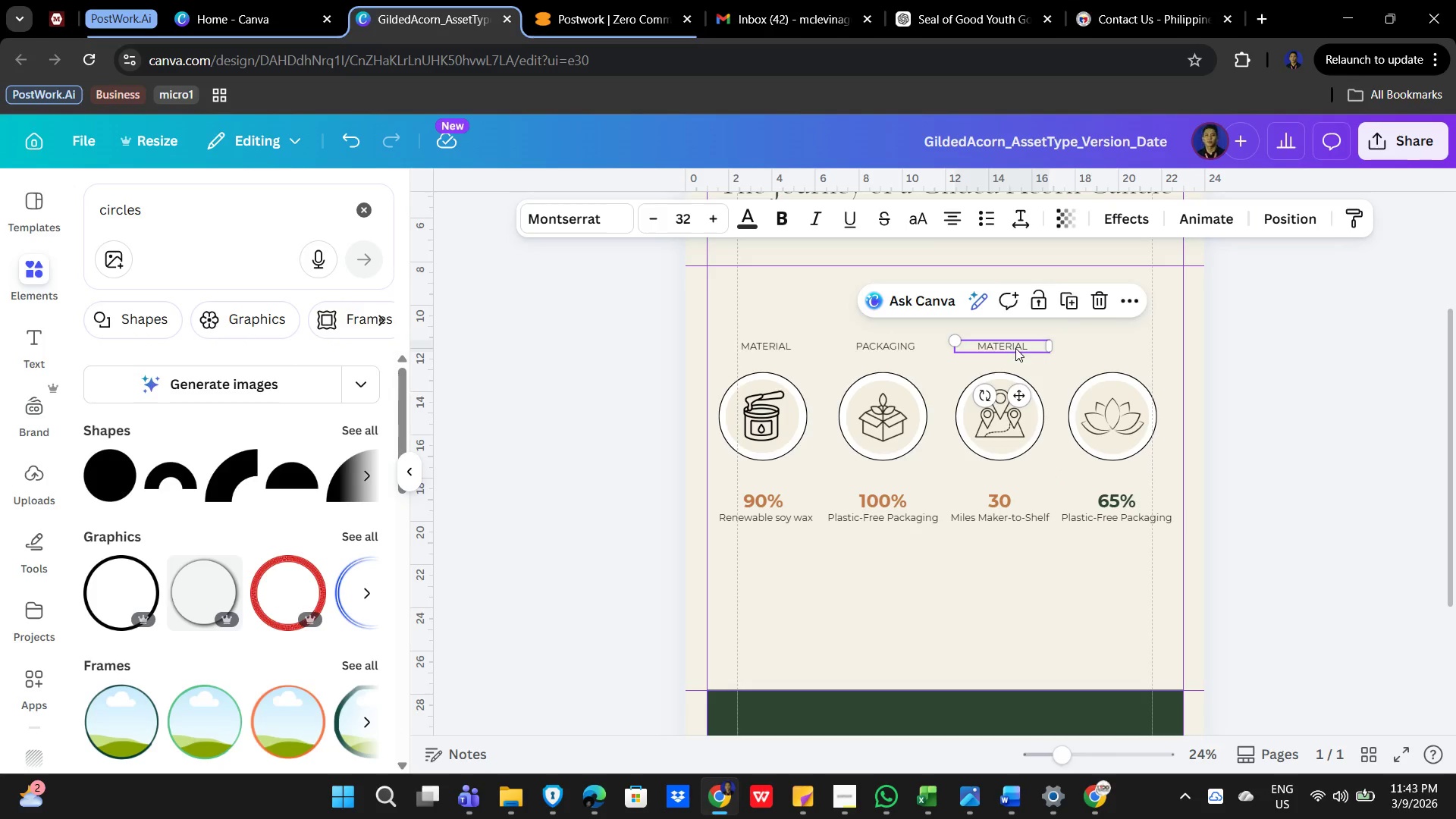 
double_click([1015, 348])
 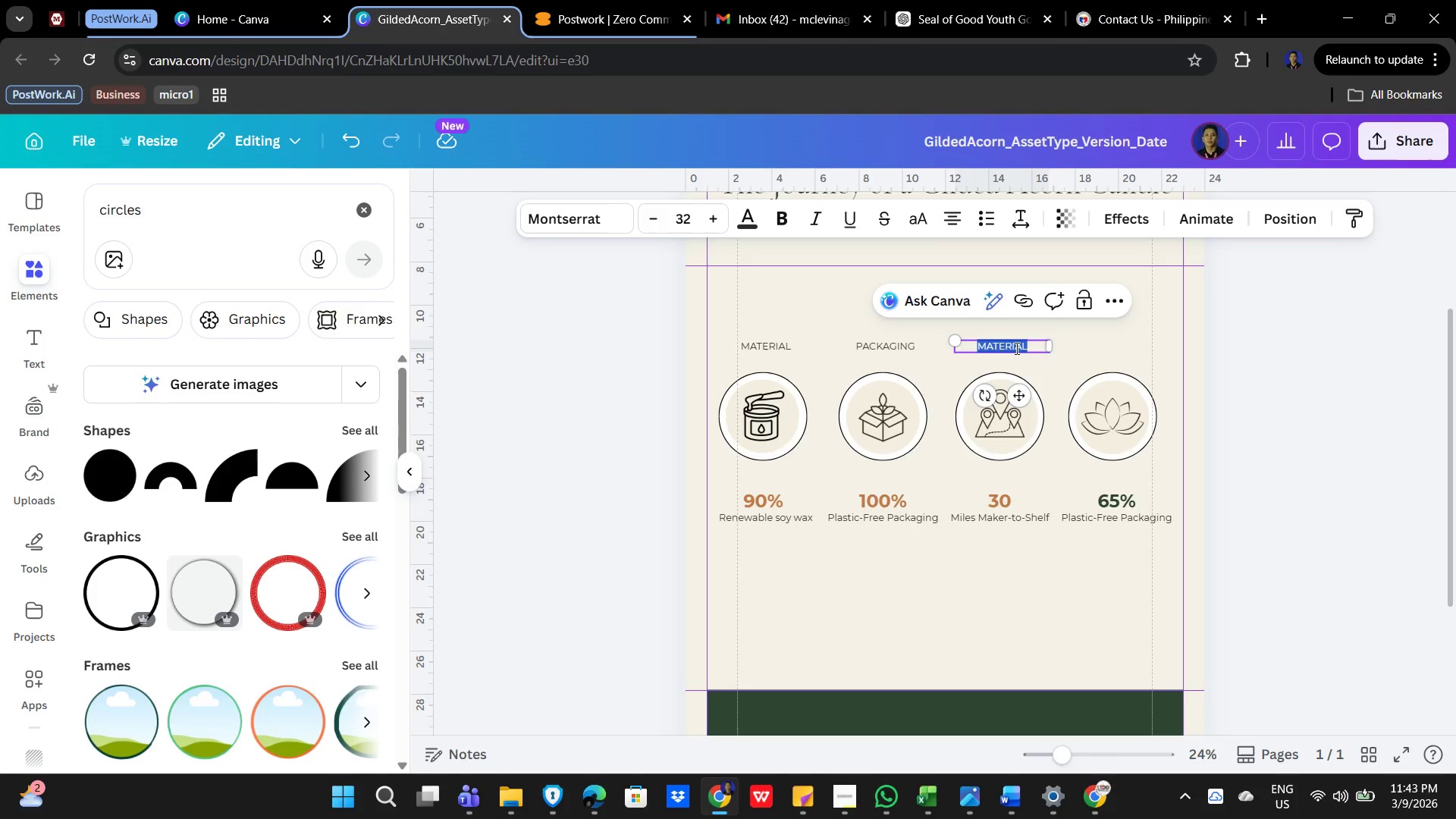 
type(DISTANCE)
 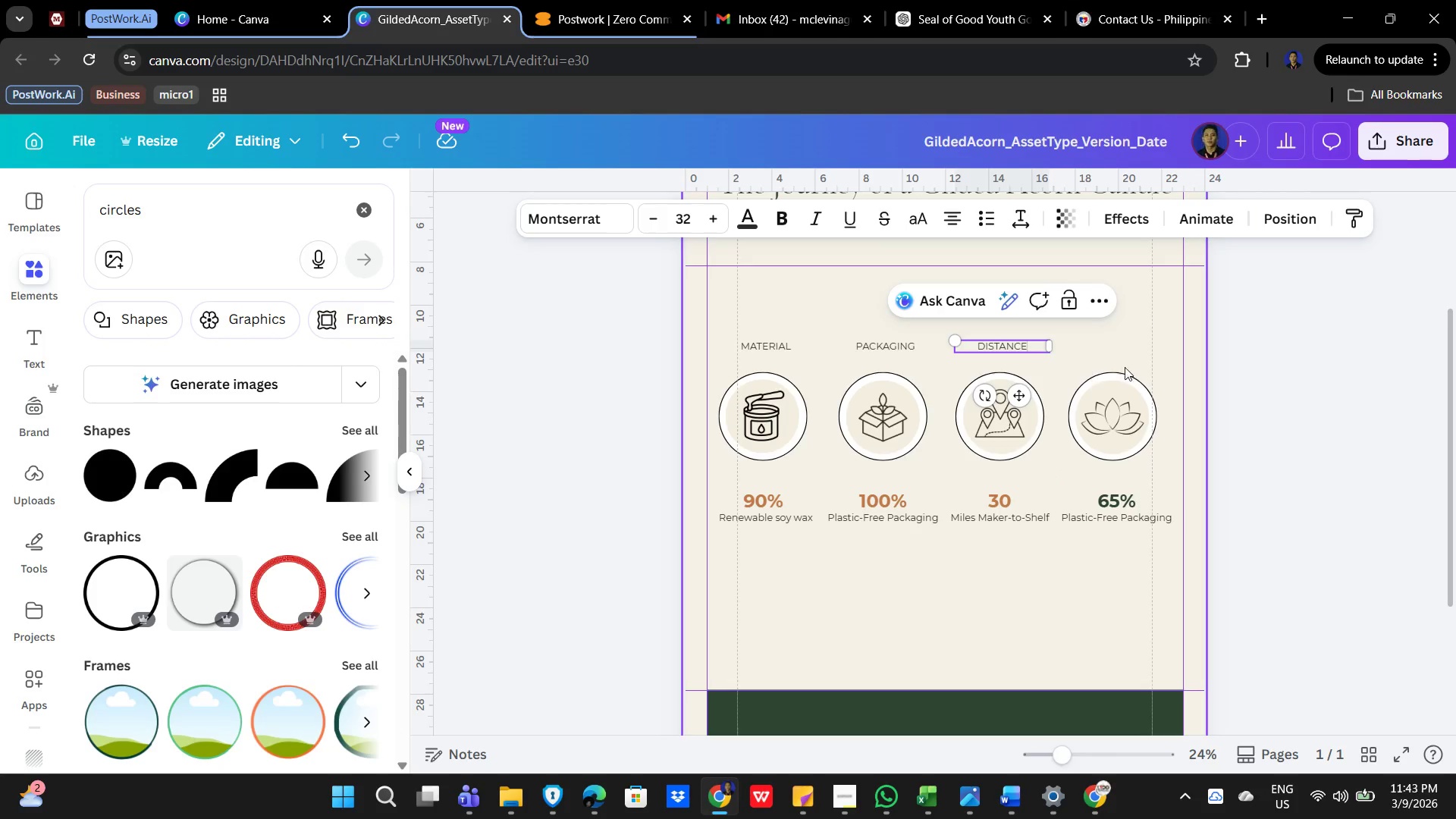 
left_click([1115, 328])
 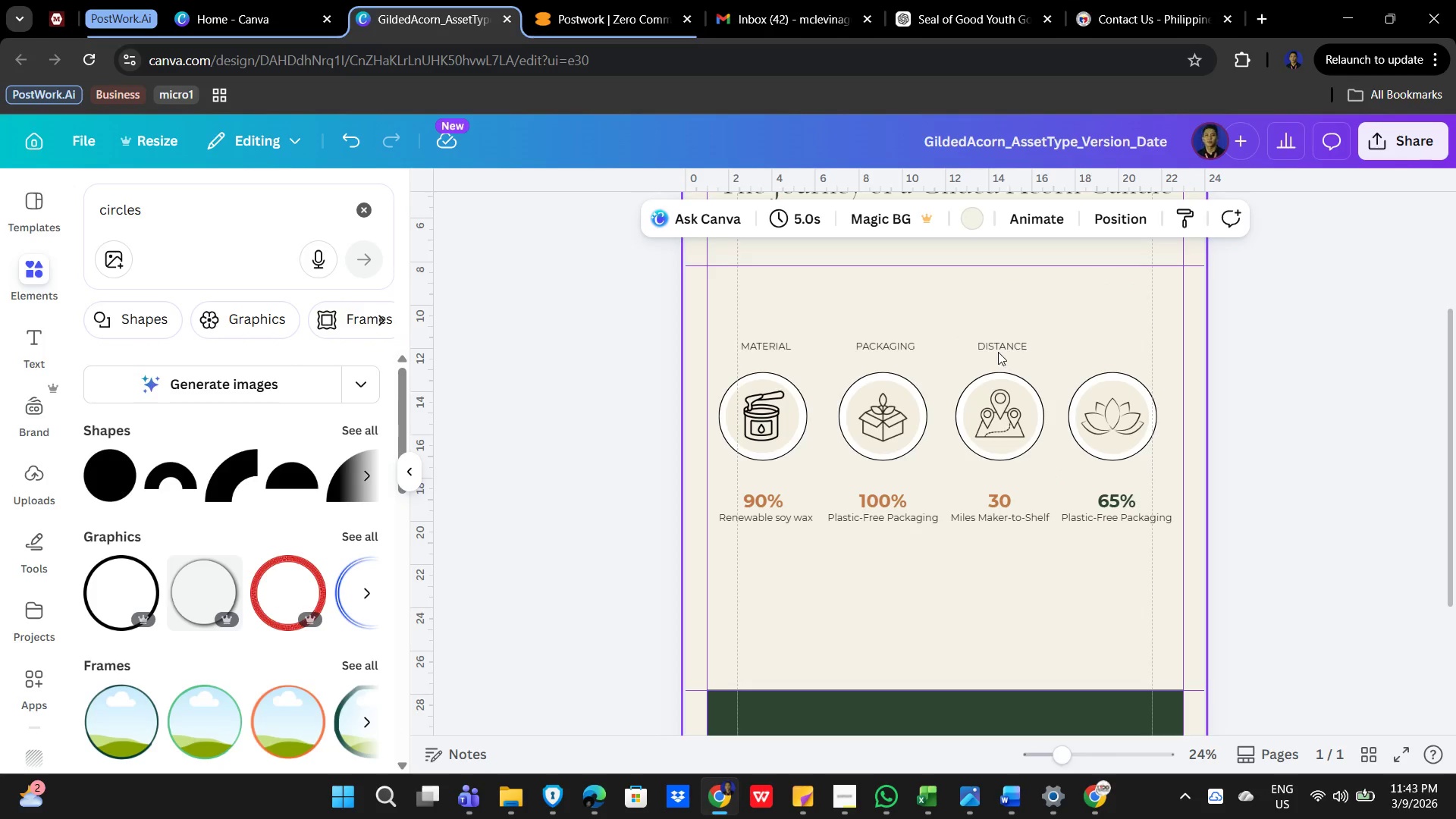 
left_click([998, 345])
 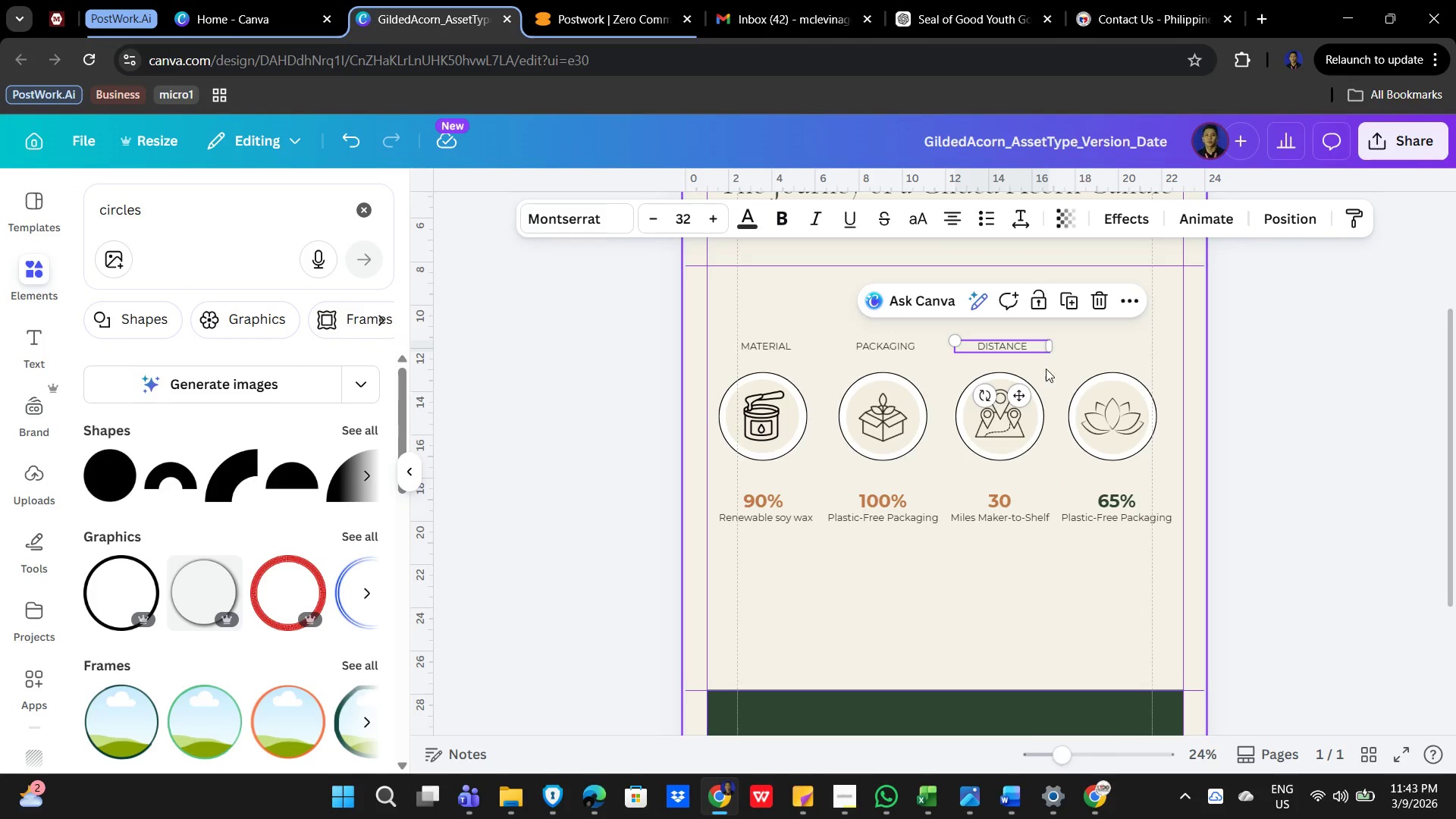 
key(Control+C)
 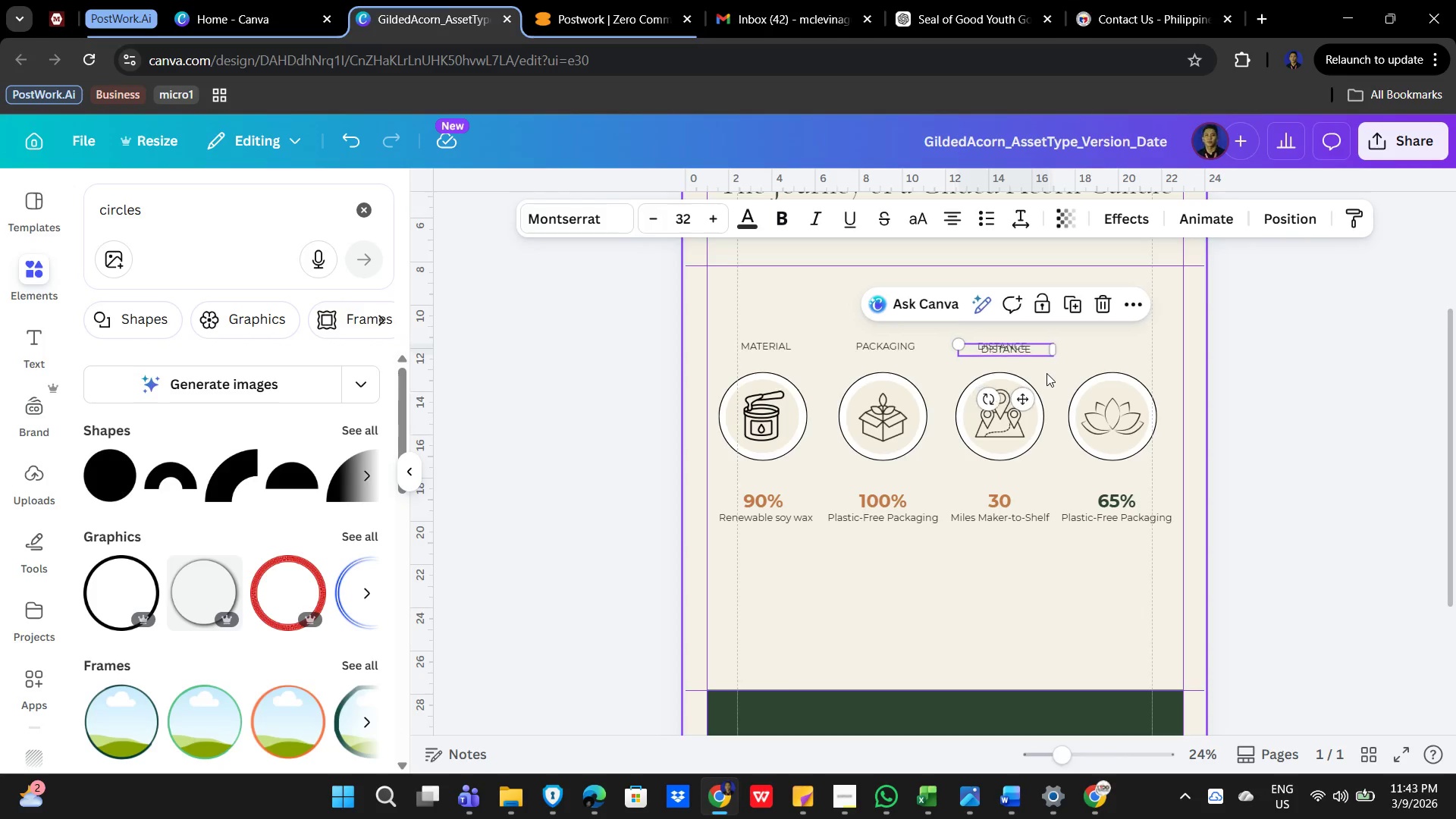 
key(Control+V)
 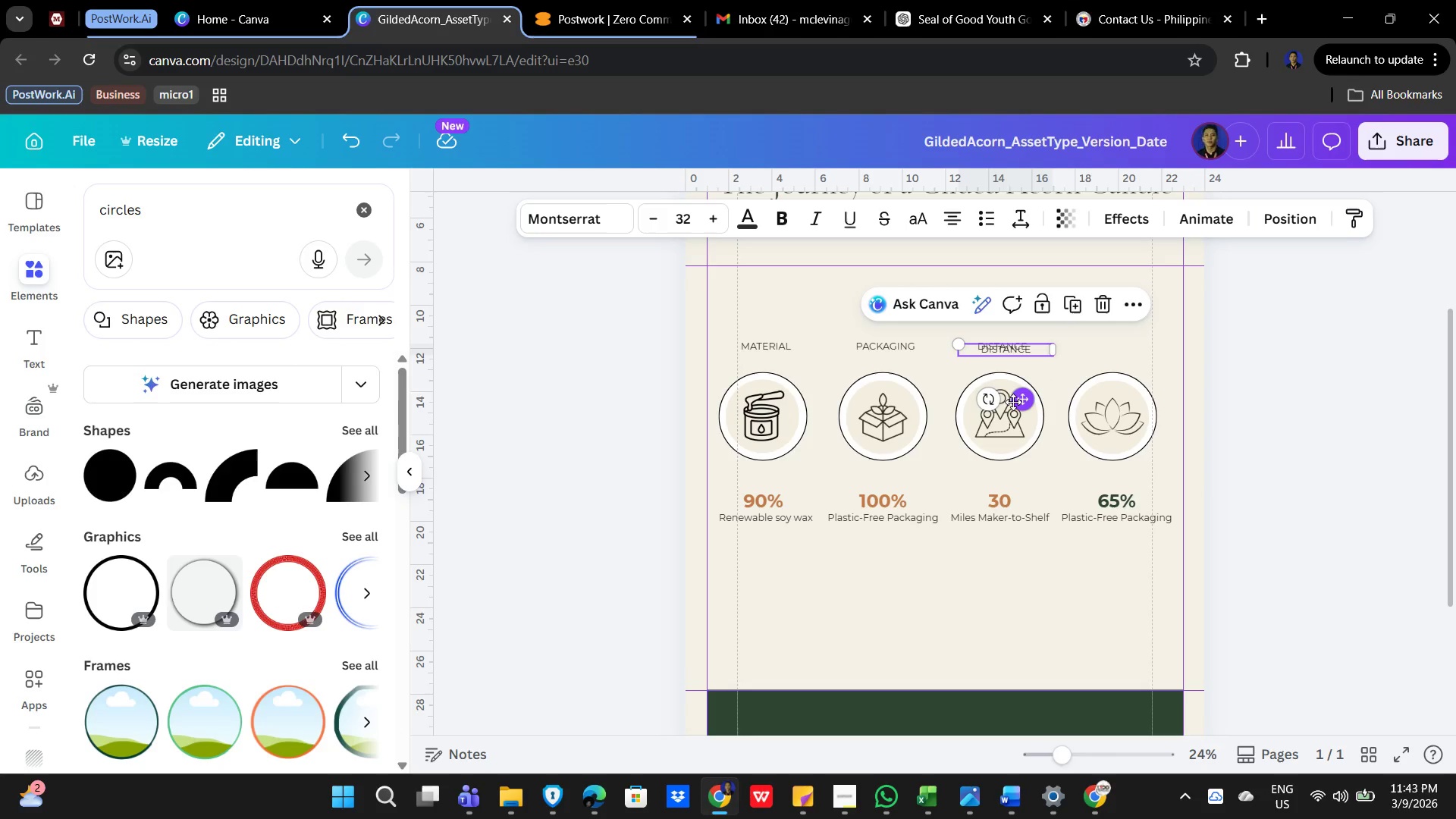 
left_click_drag(start_coordinate=[1022, 402], to_coordinate=[1133, 396])
 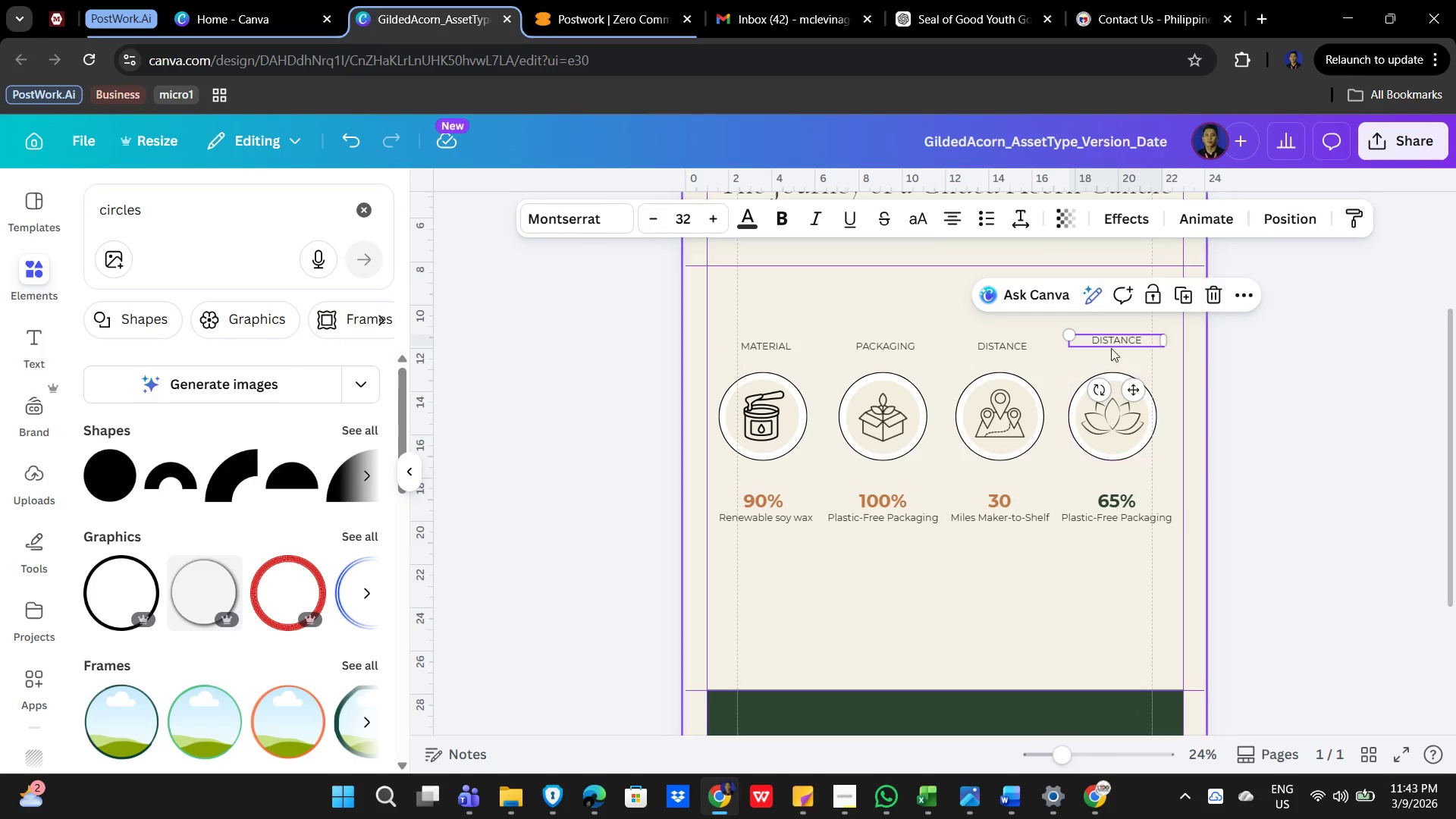 
double_click([1131, 337])
 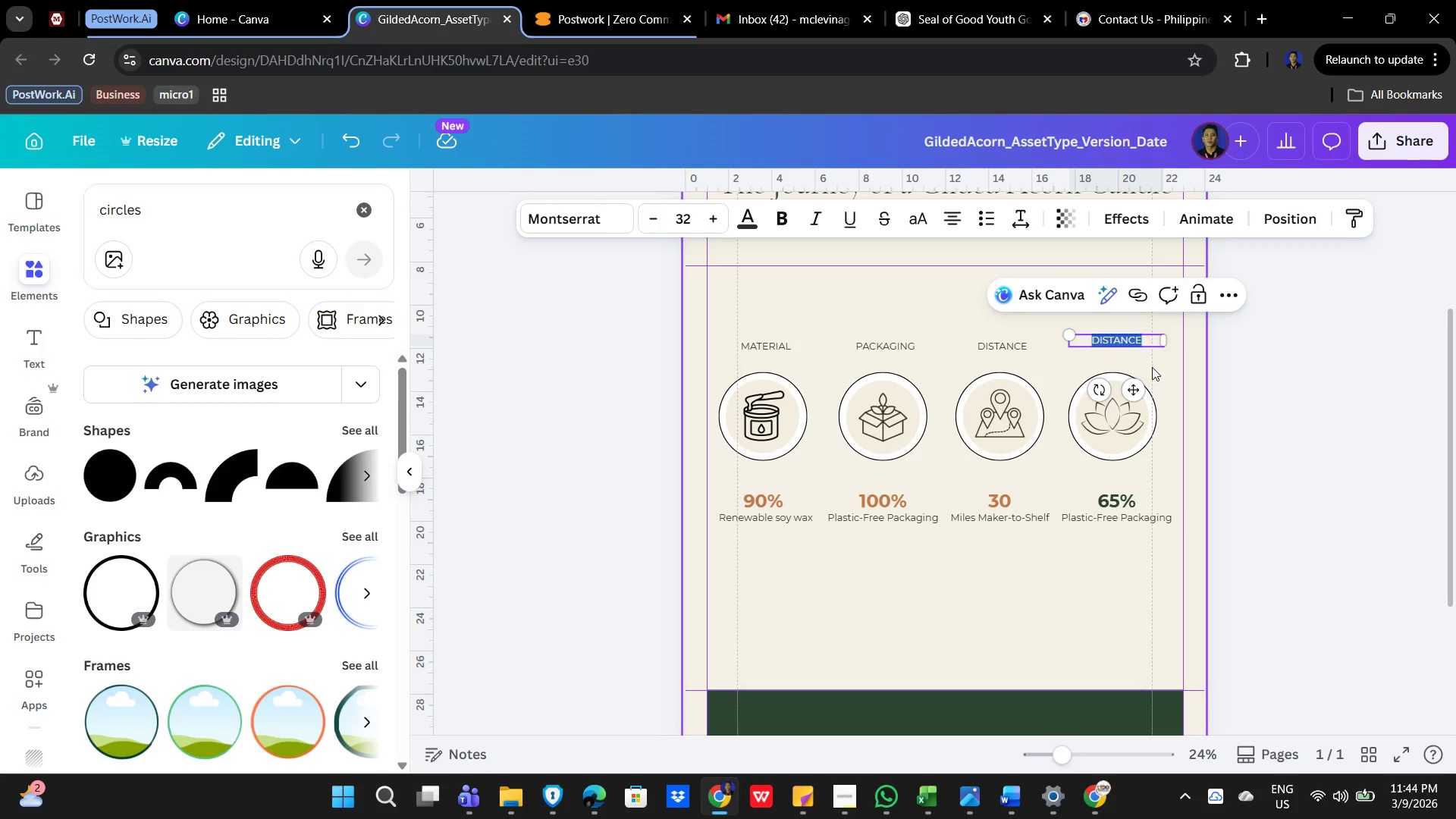 
type(IMPACT)
 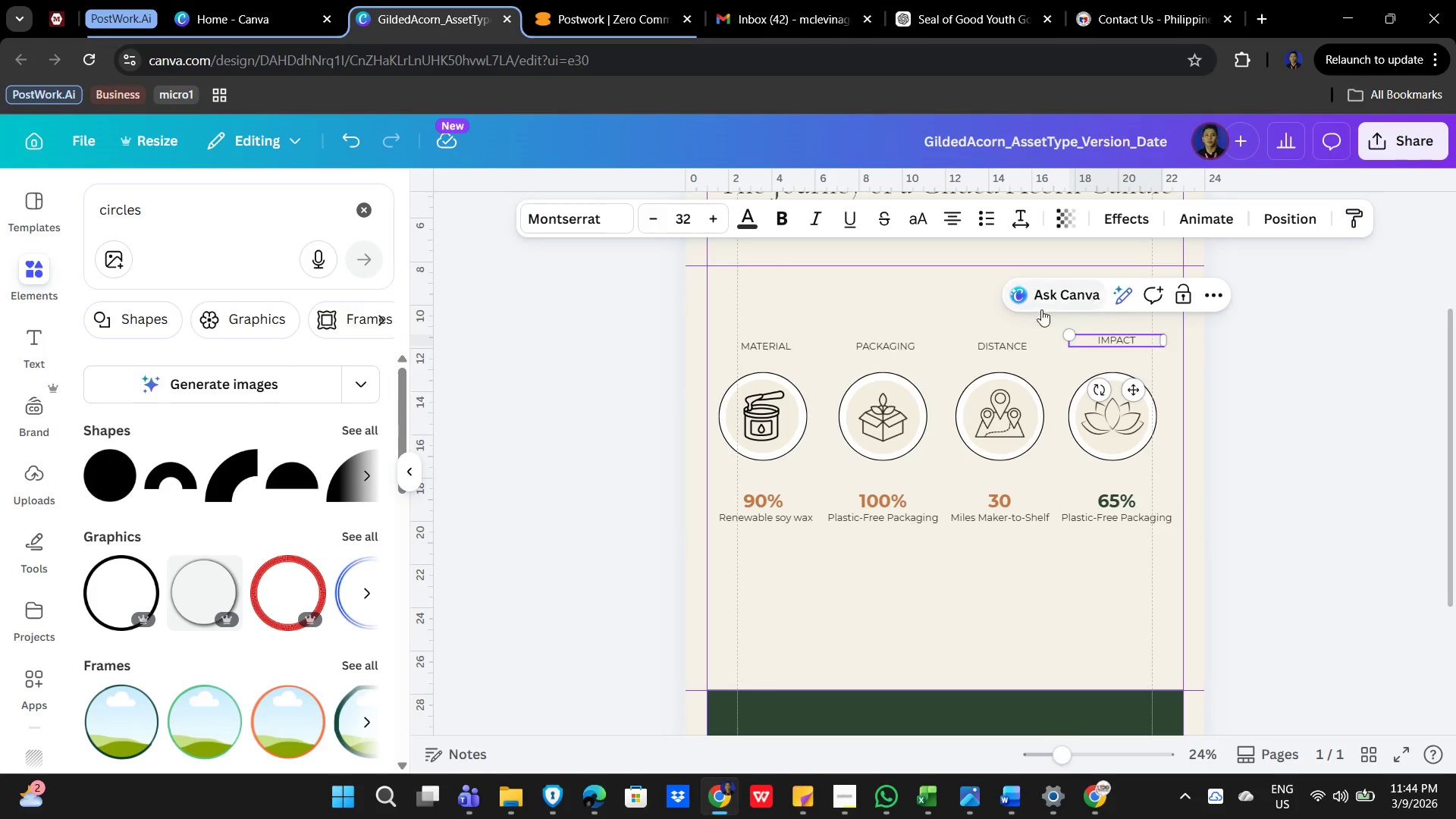 
left_click([1016, 308])
 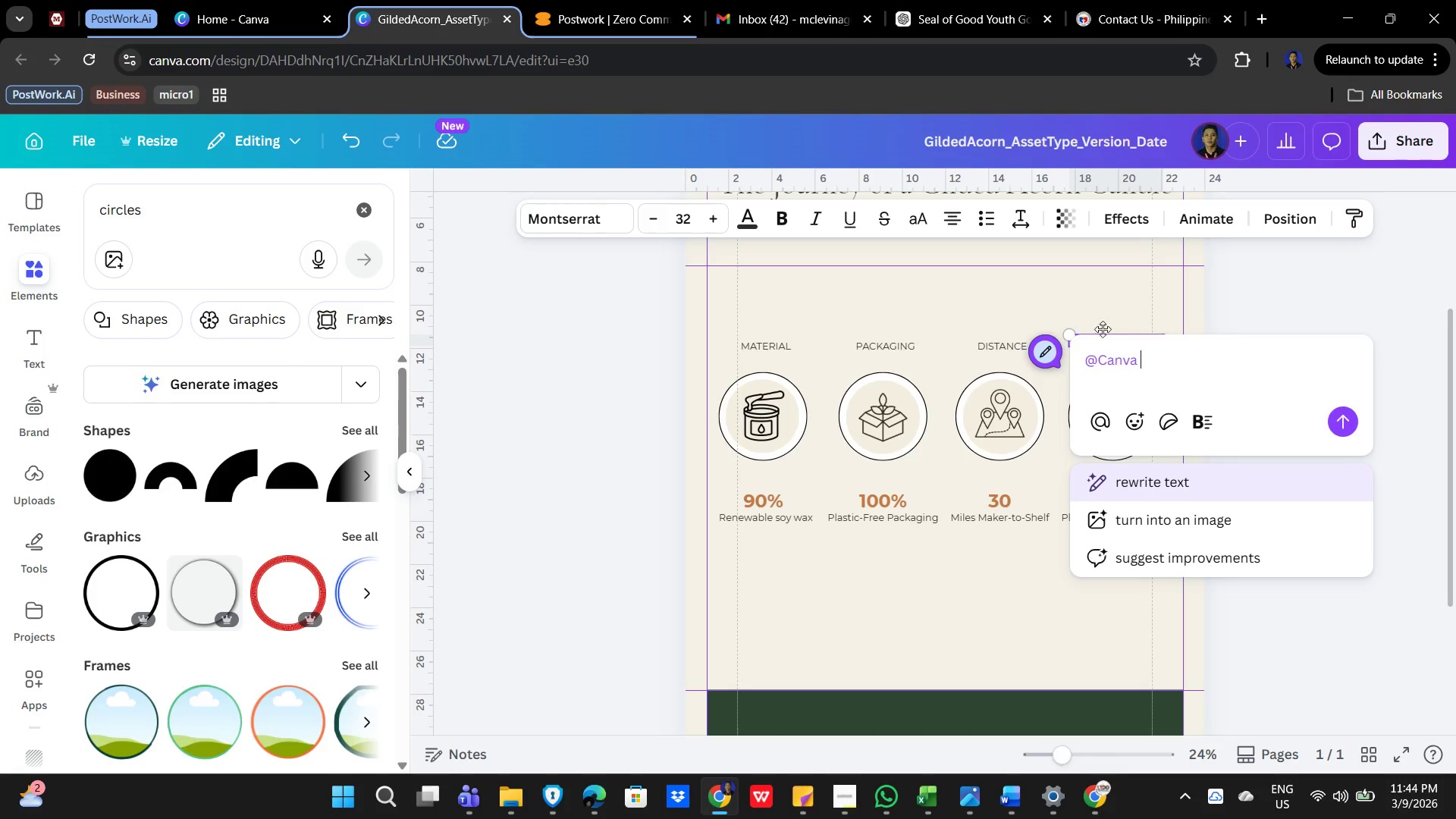 
left_click([1087, 296])
 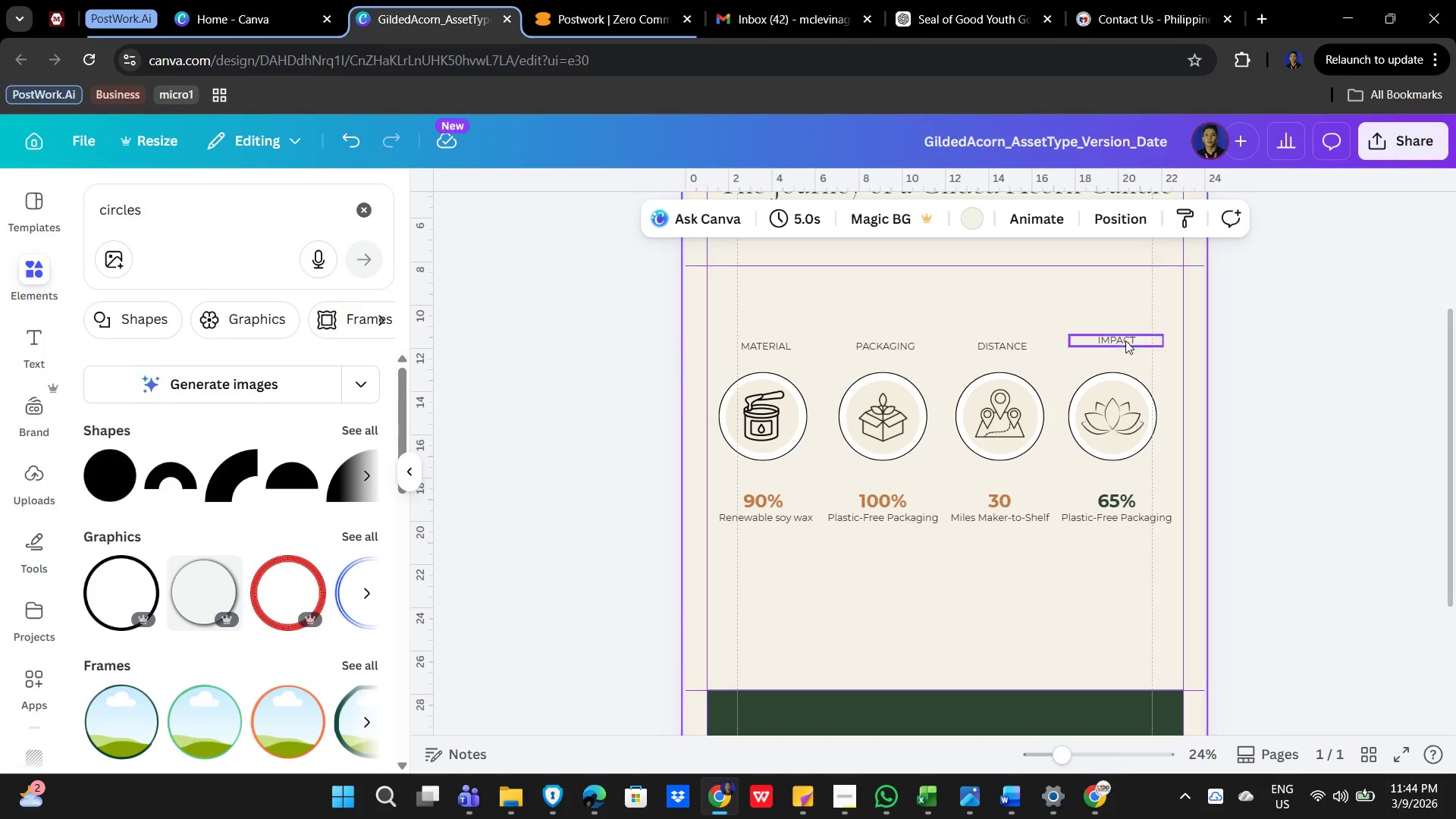 
left_click([1120, 342])
 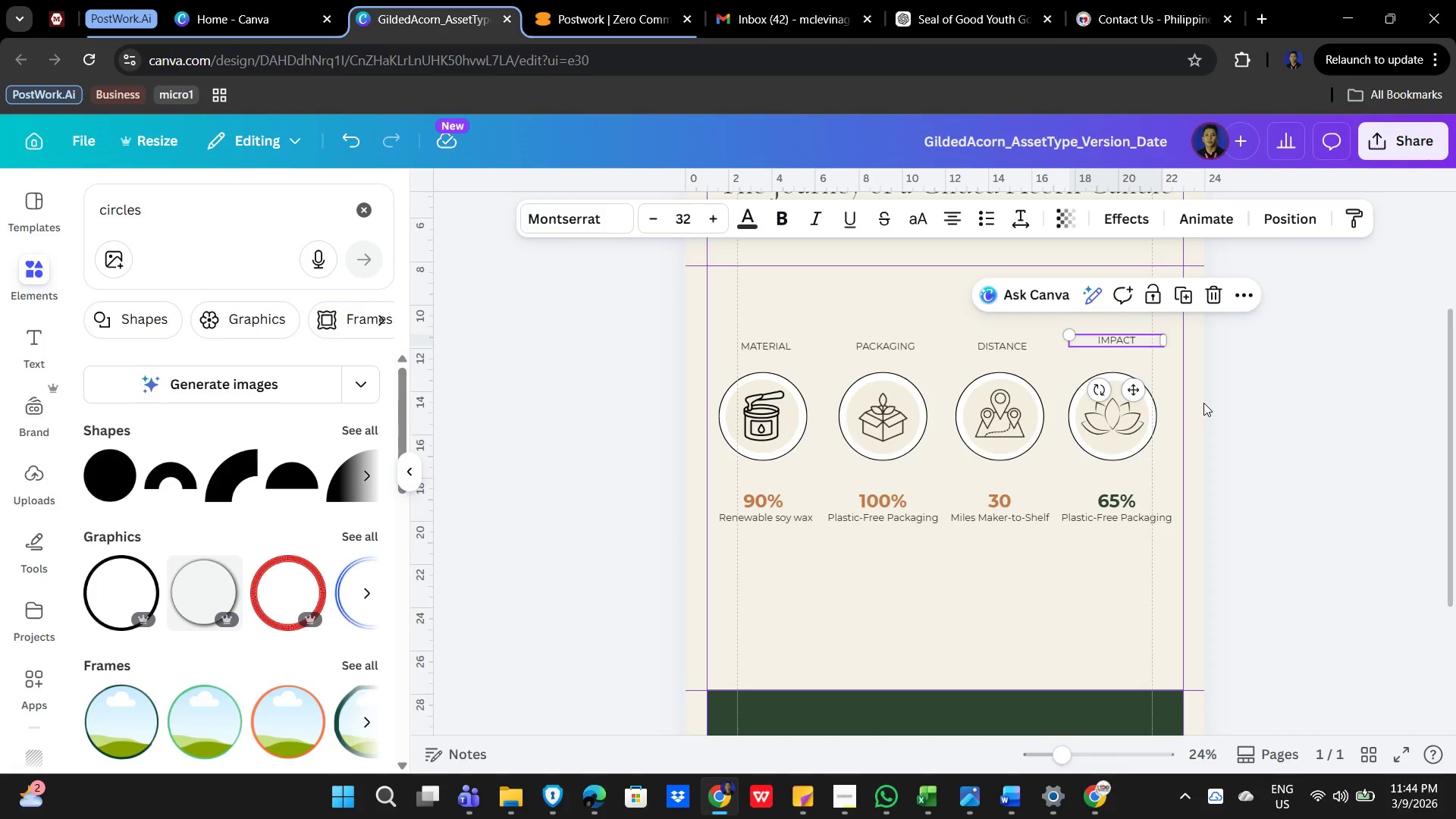 
key(ArrowDown)
 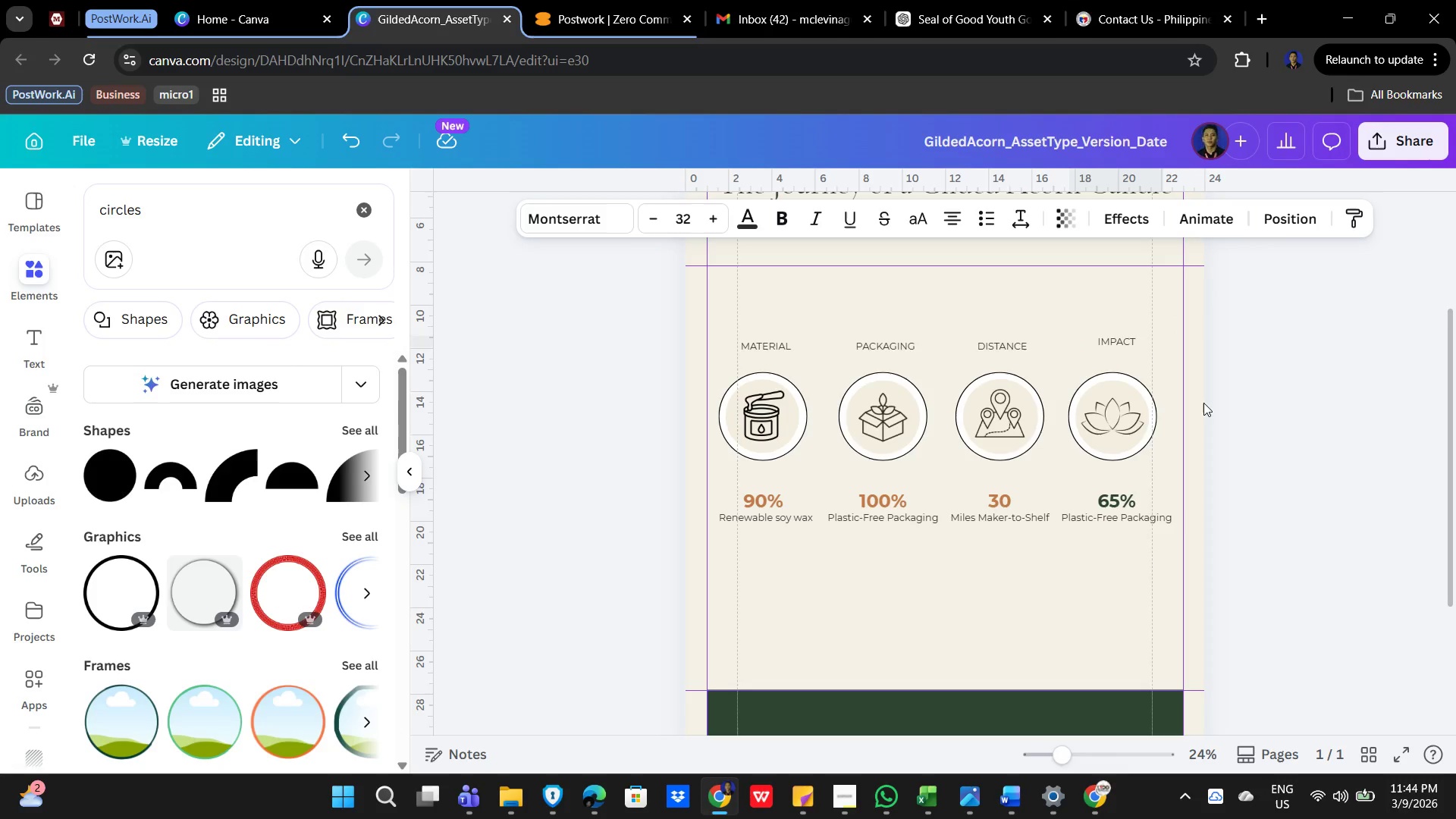 
key(ArrowDown)
 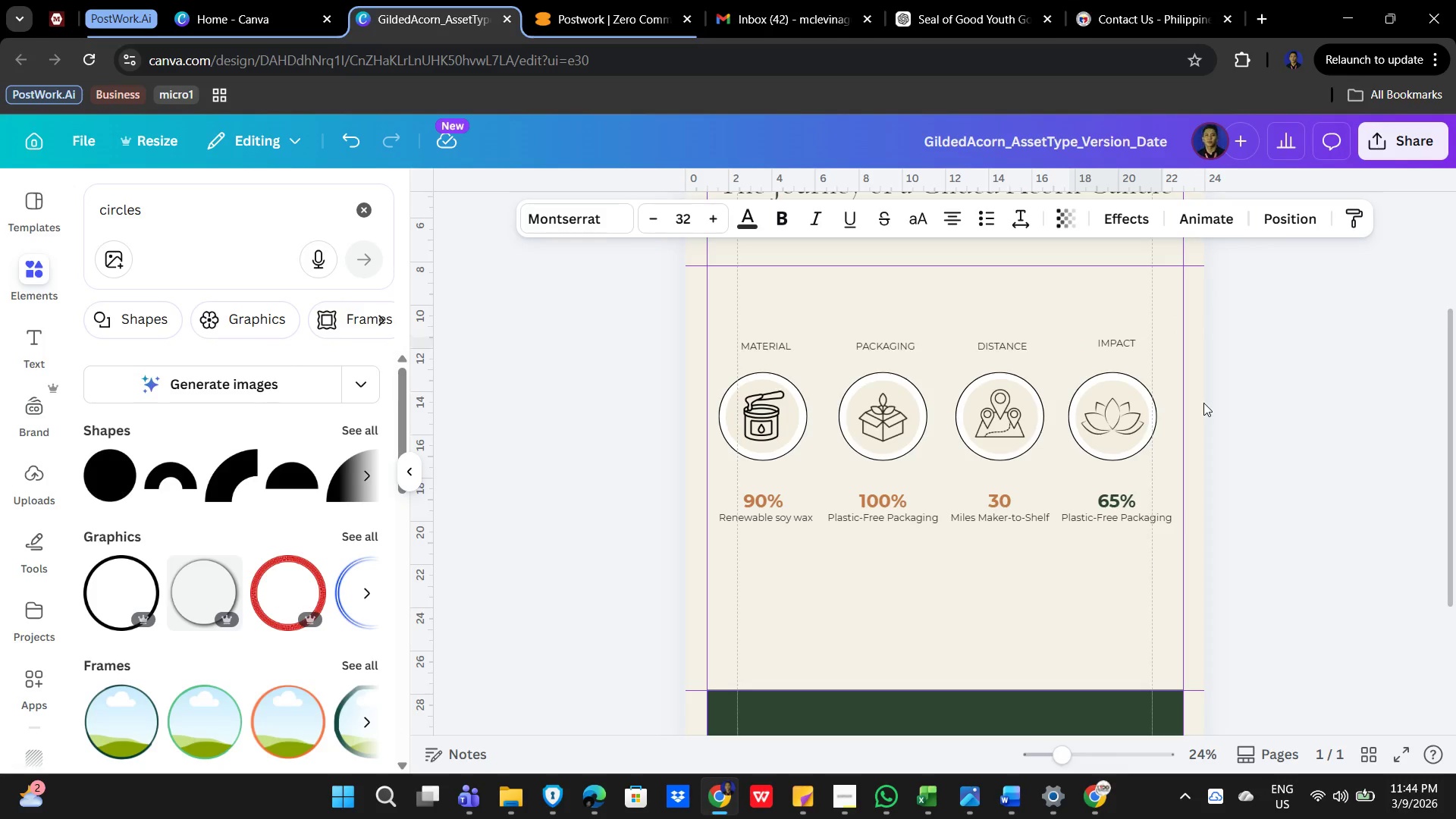 
key(ArrowDown)
 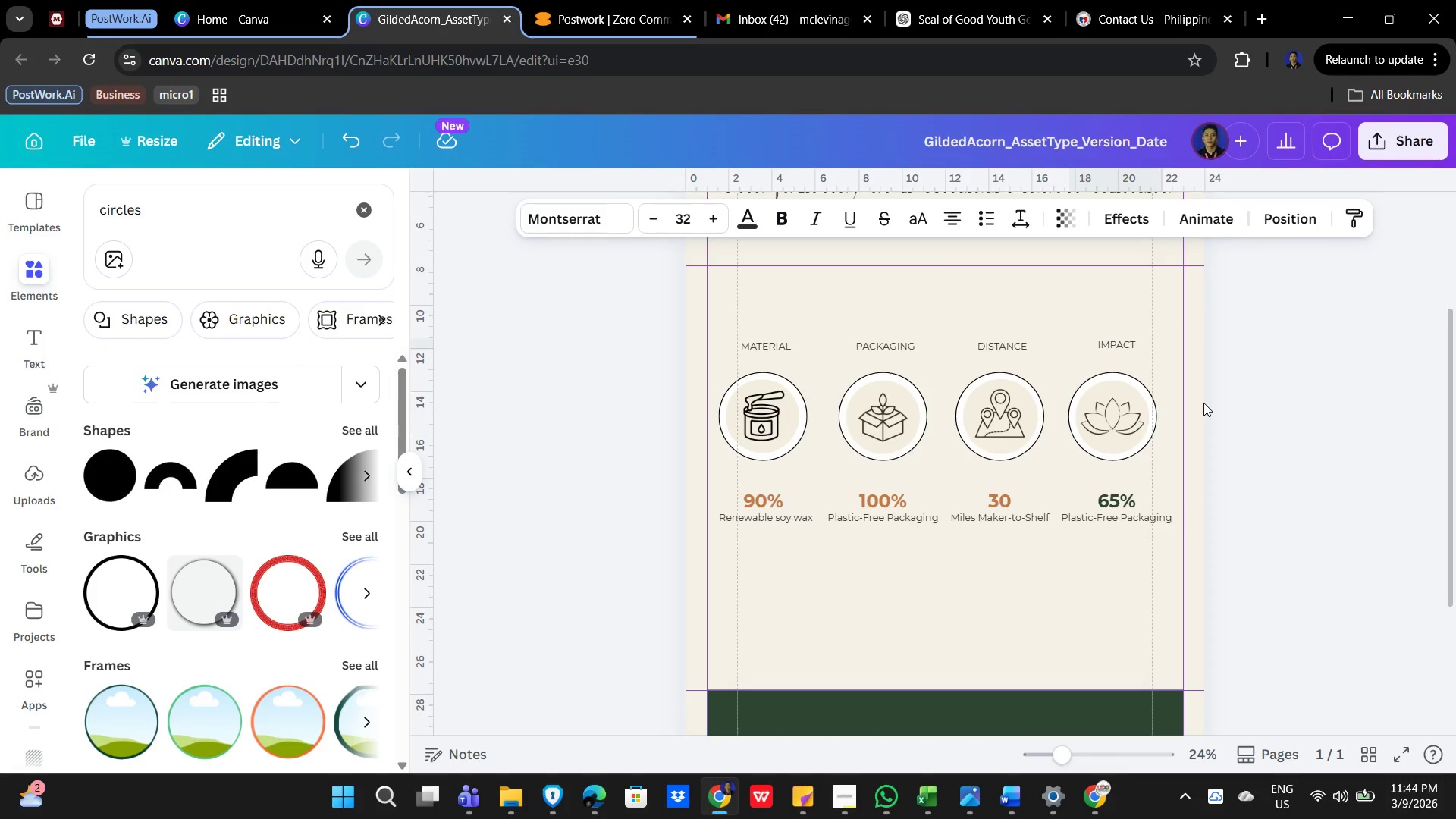 
key(ArrowDown)
 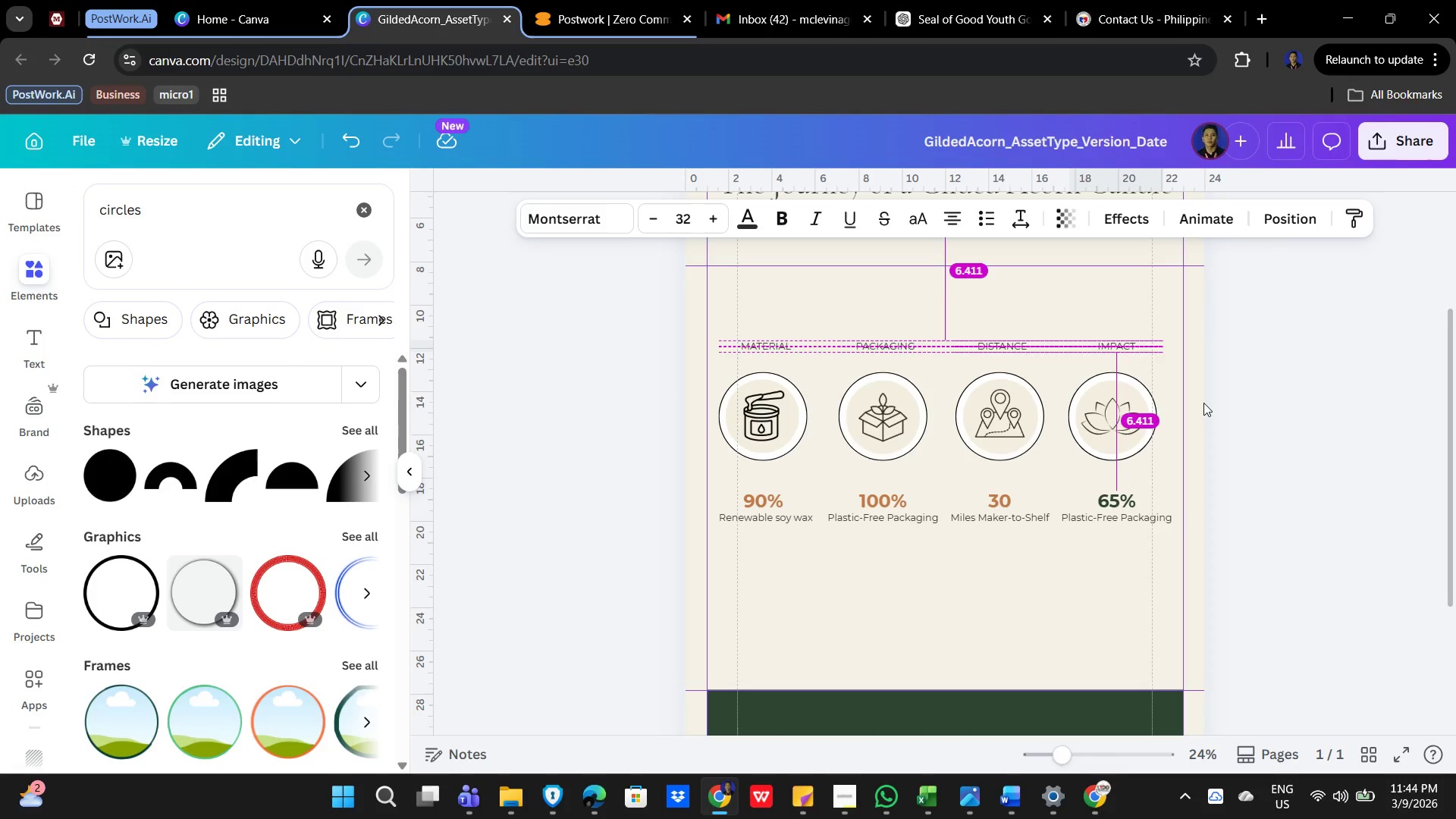 
key(ArrowLeft)
 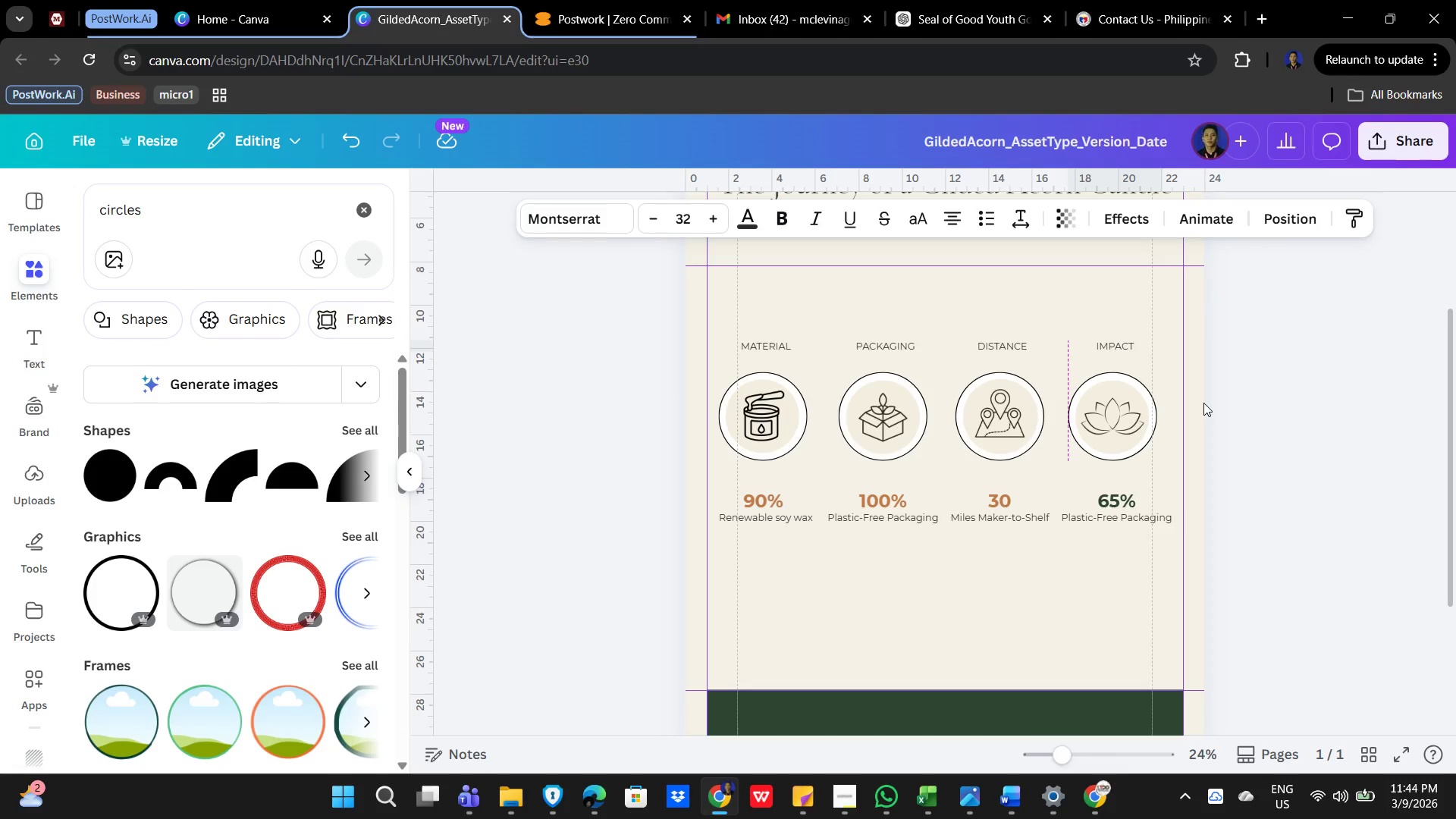 
key(ArrowLeft)
 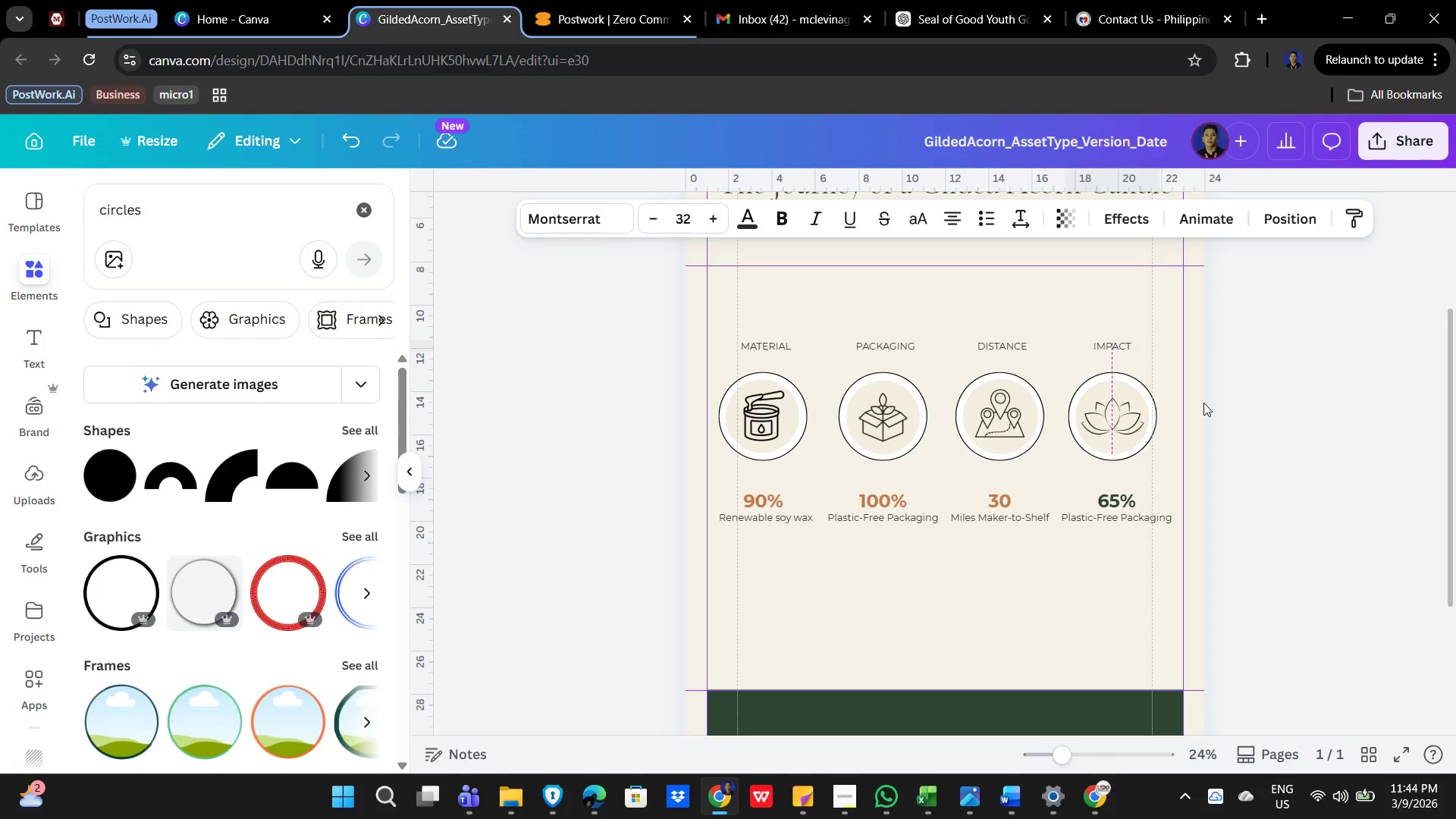 
key(ArrowLeft)
 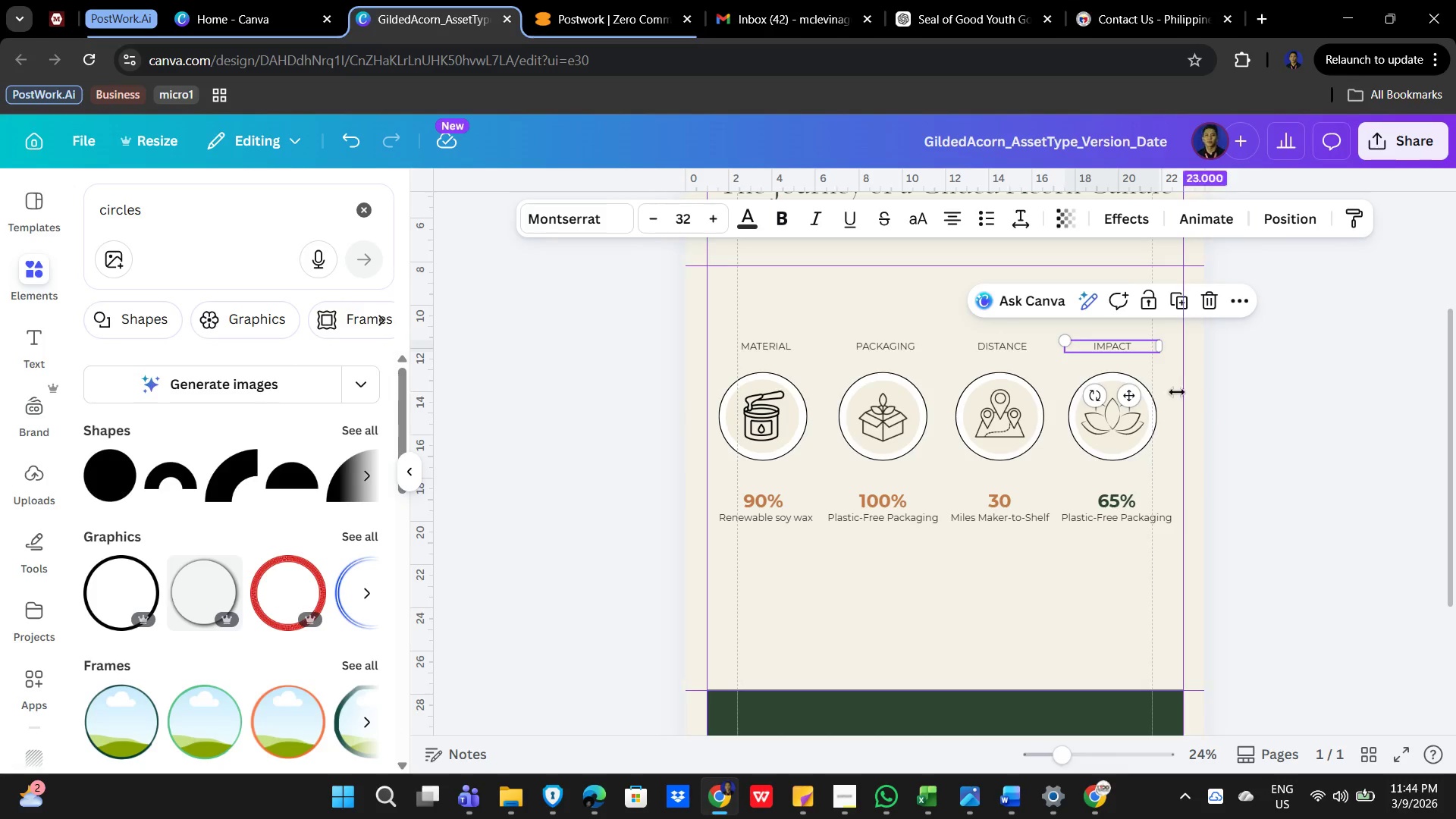 
left_click([939, 603])
 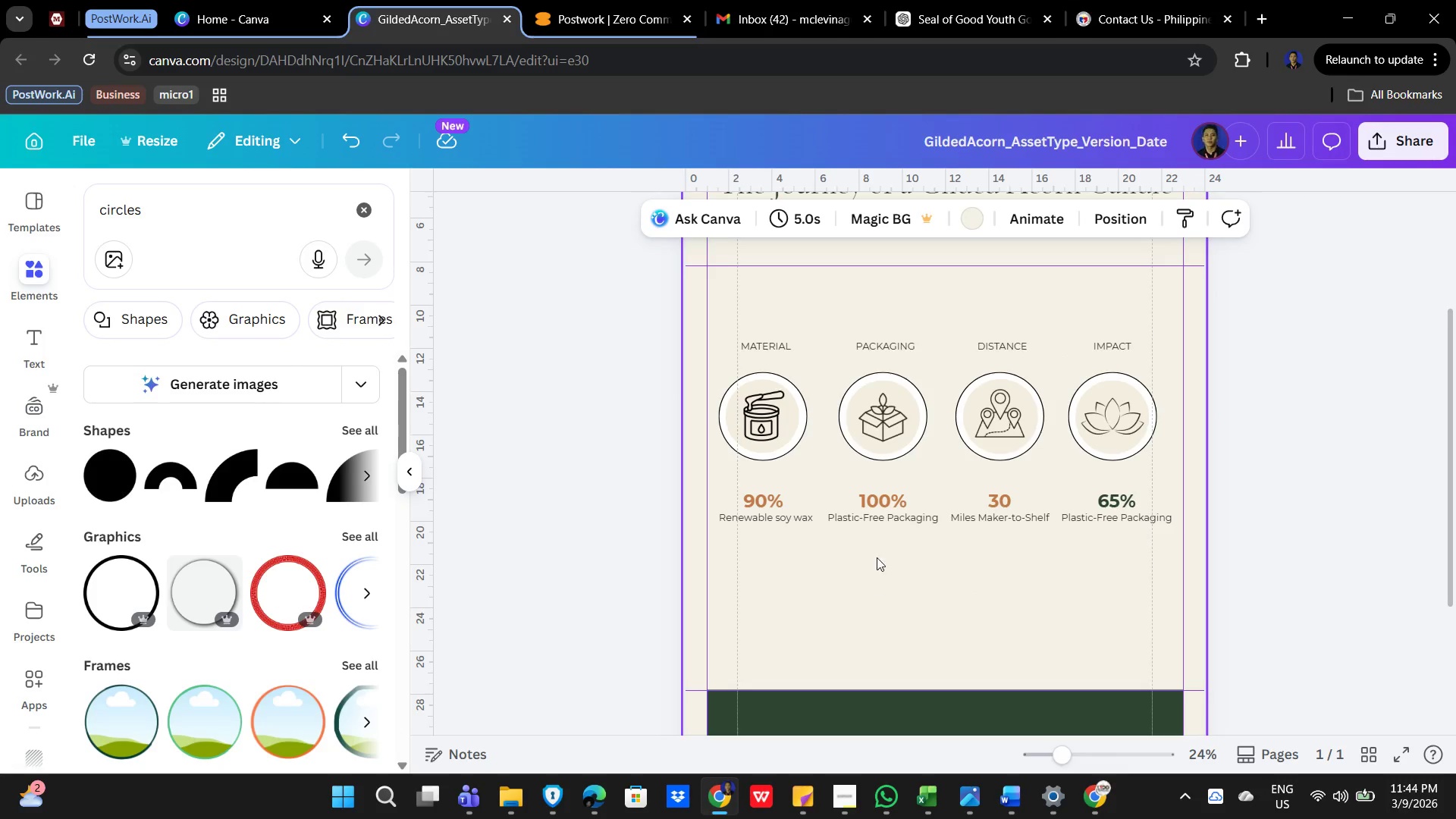 
left_click([885, 519])
 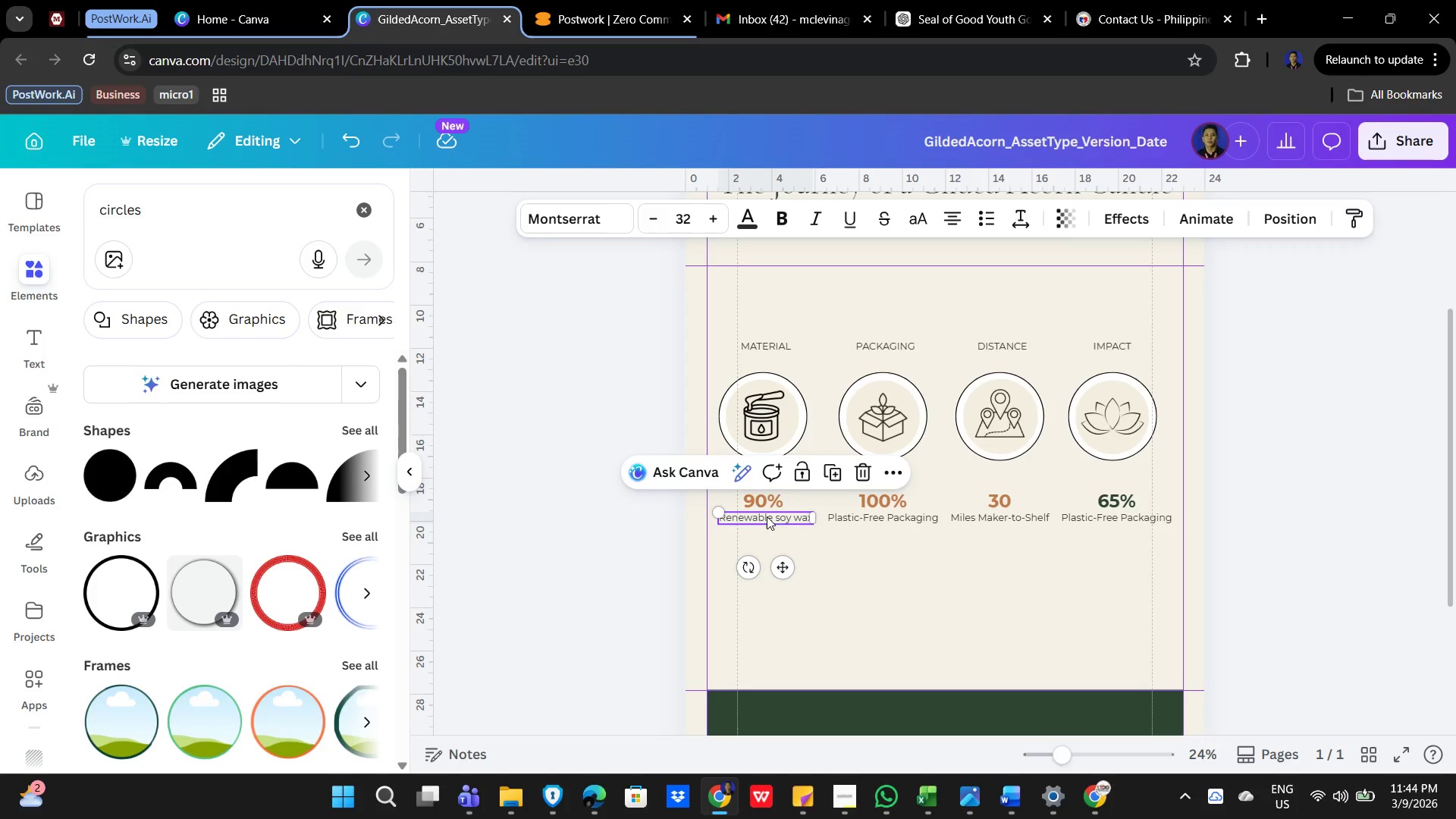 
double_click([777, 515])
 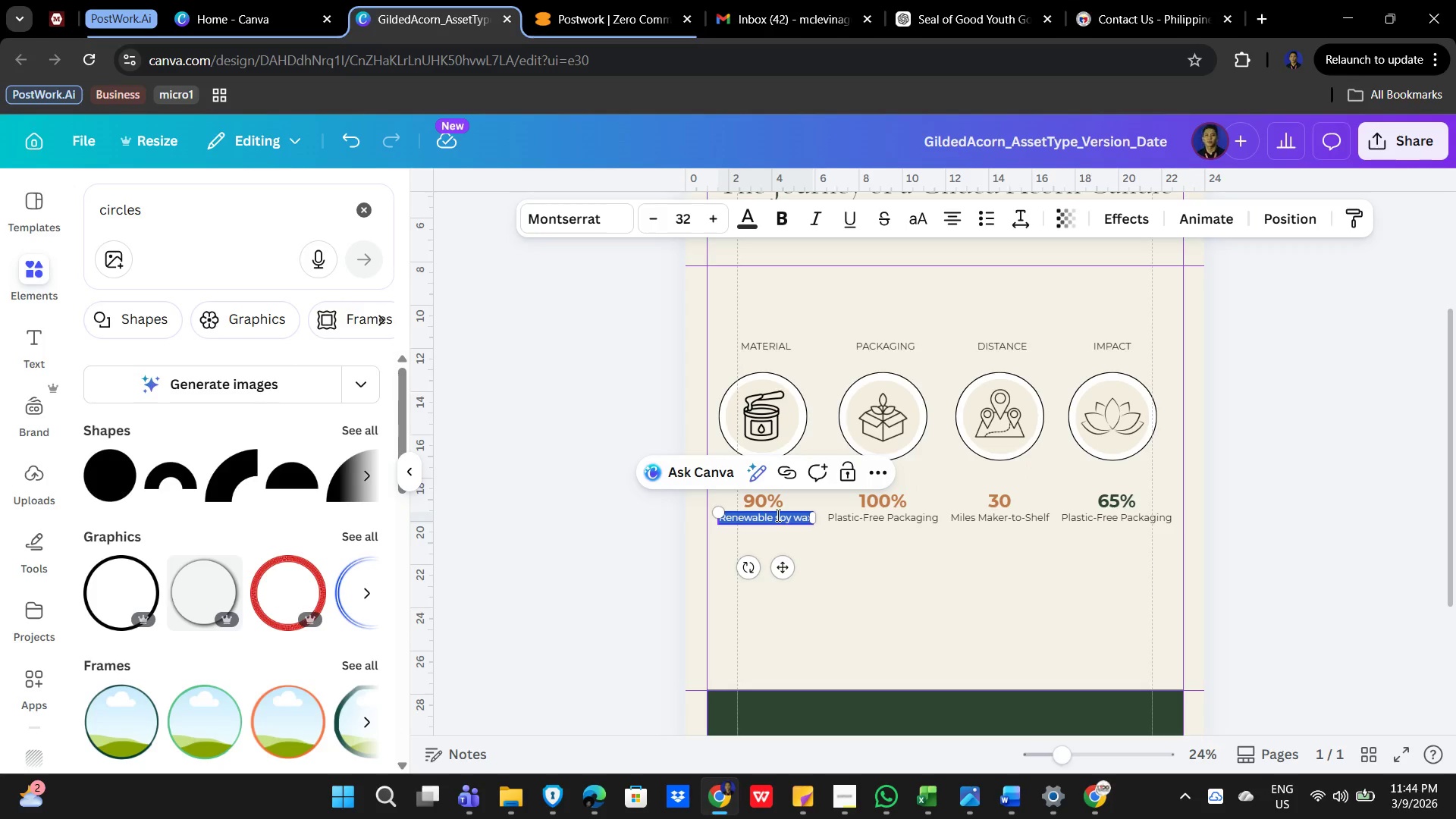 
triple_click([777, 515])
 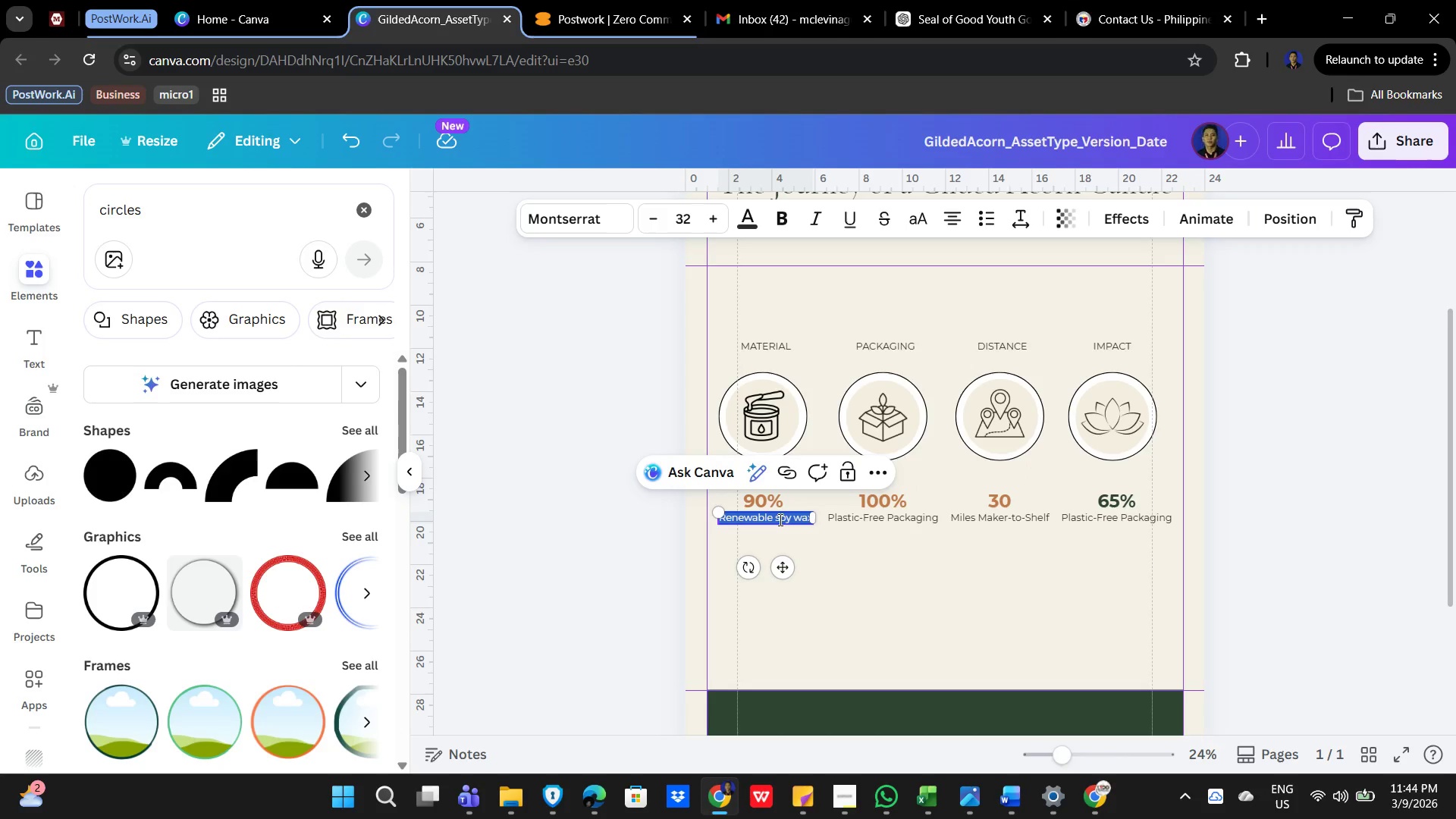 
left_click([778, 521])
 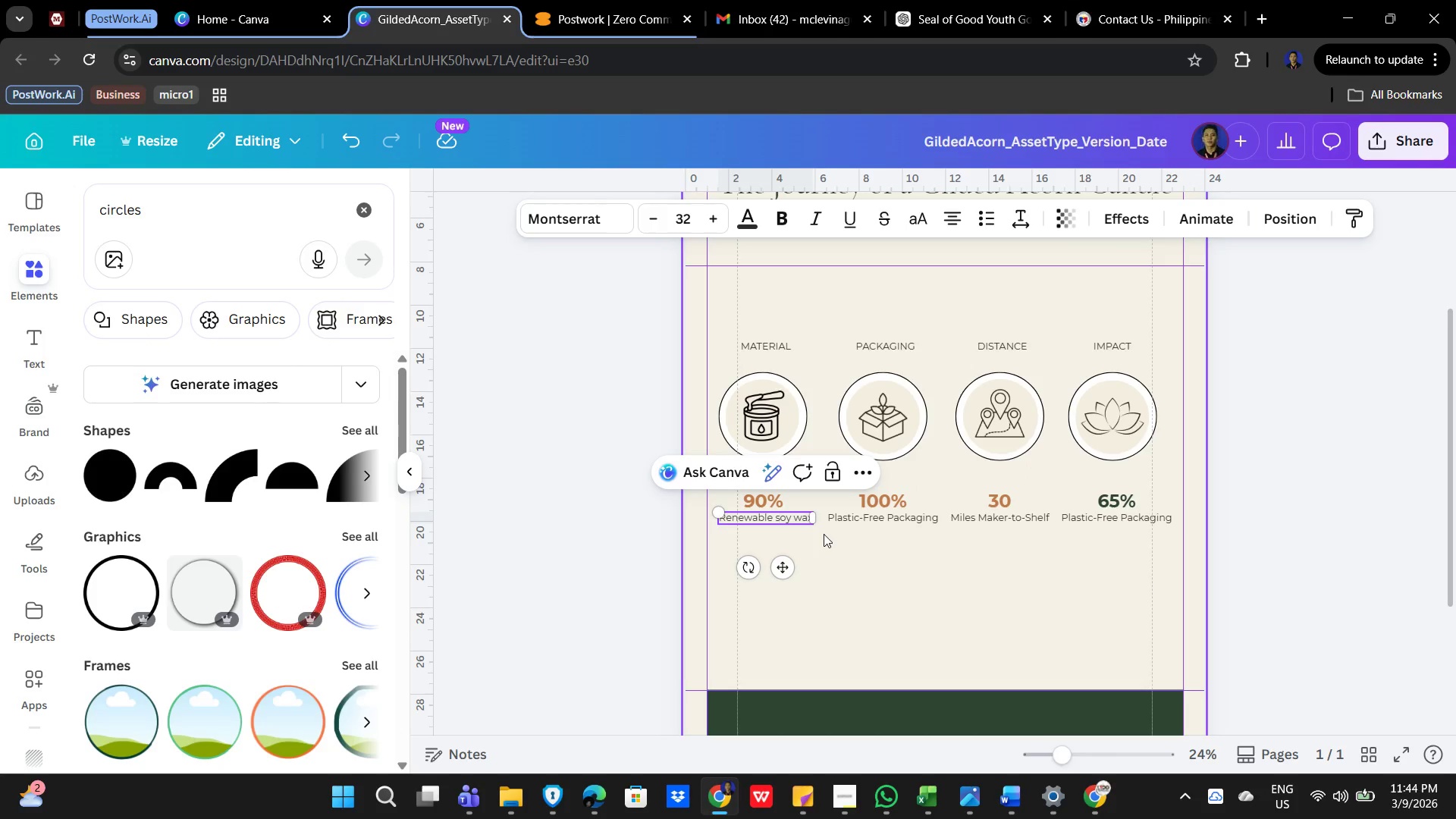 
key(Backspace)
 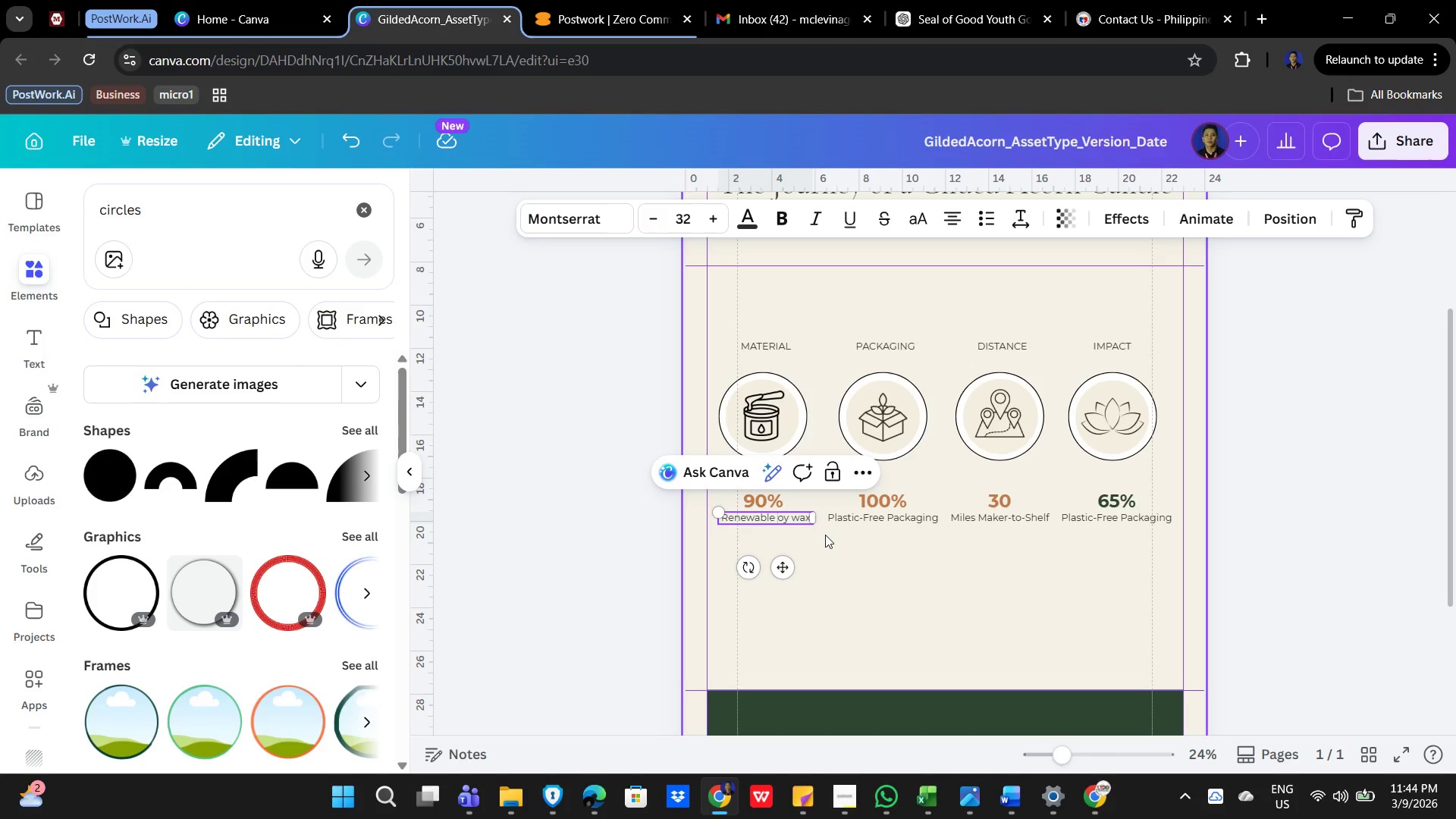 
key(Shift+S)
 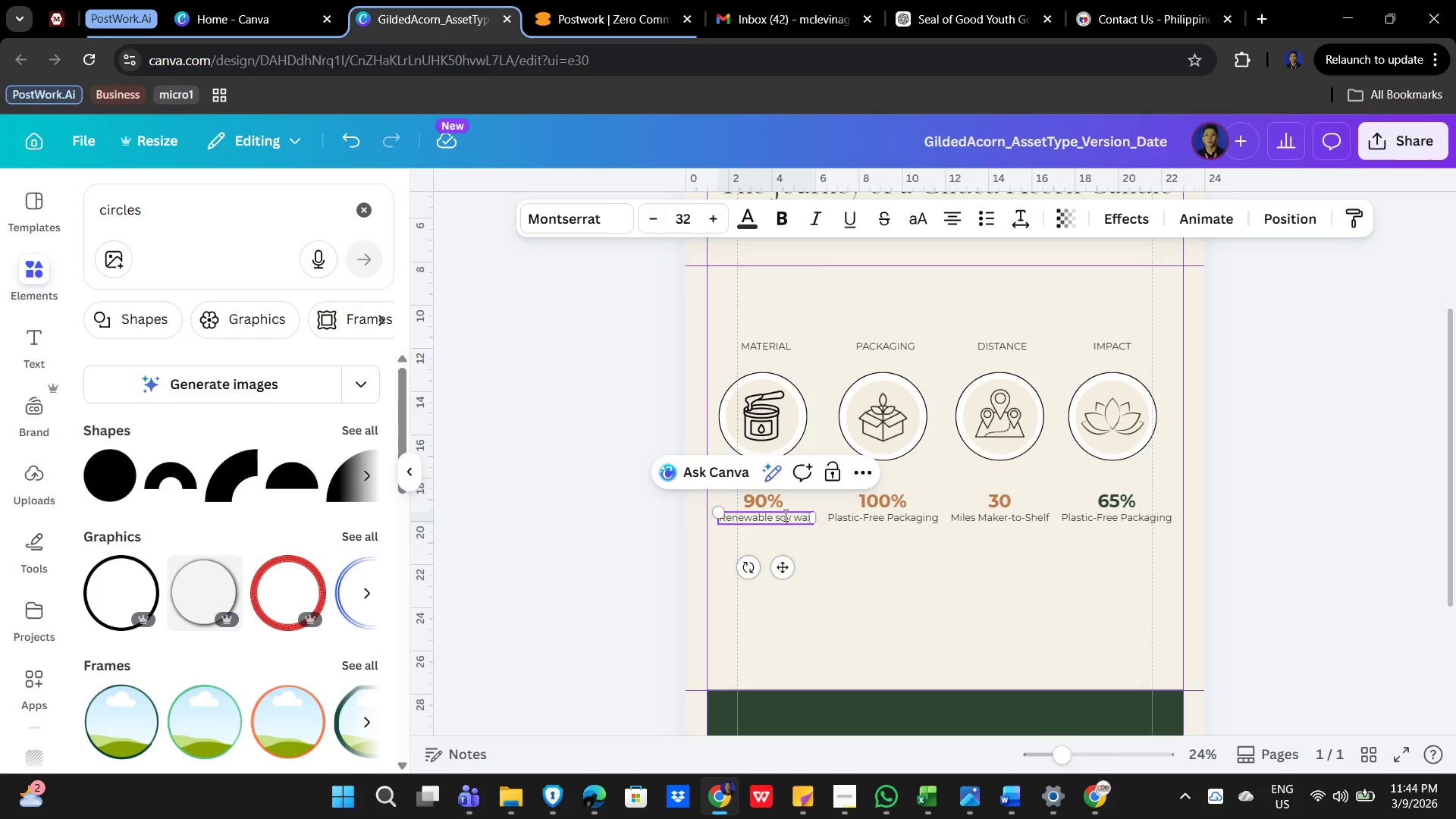 
key(Backspace)
 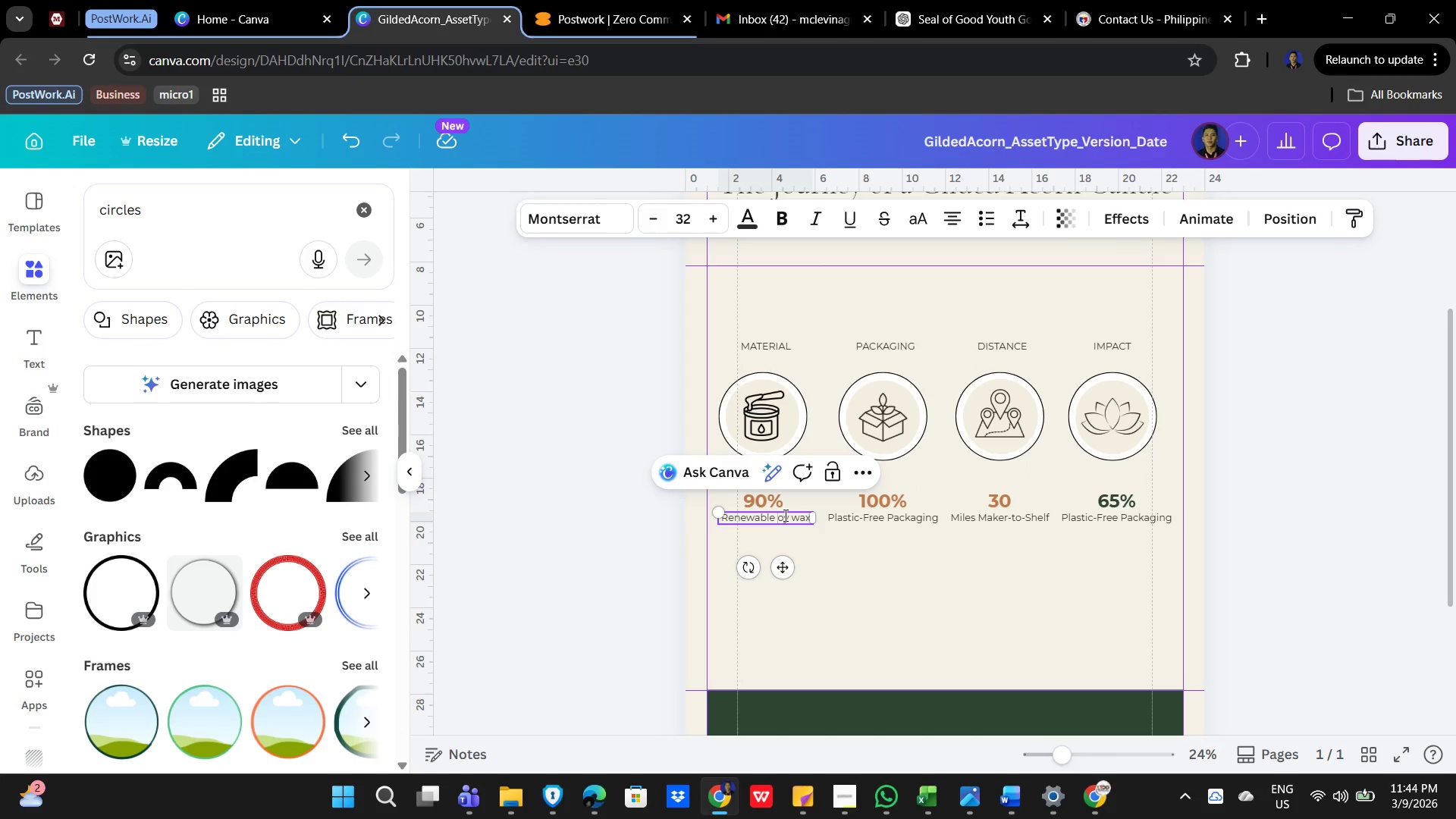 
key(Shift+S)
 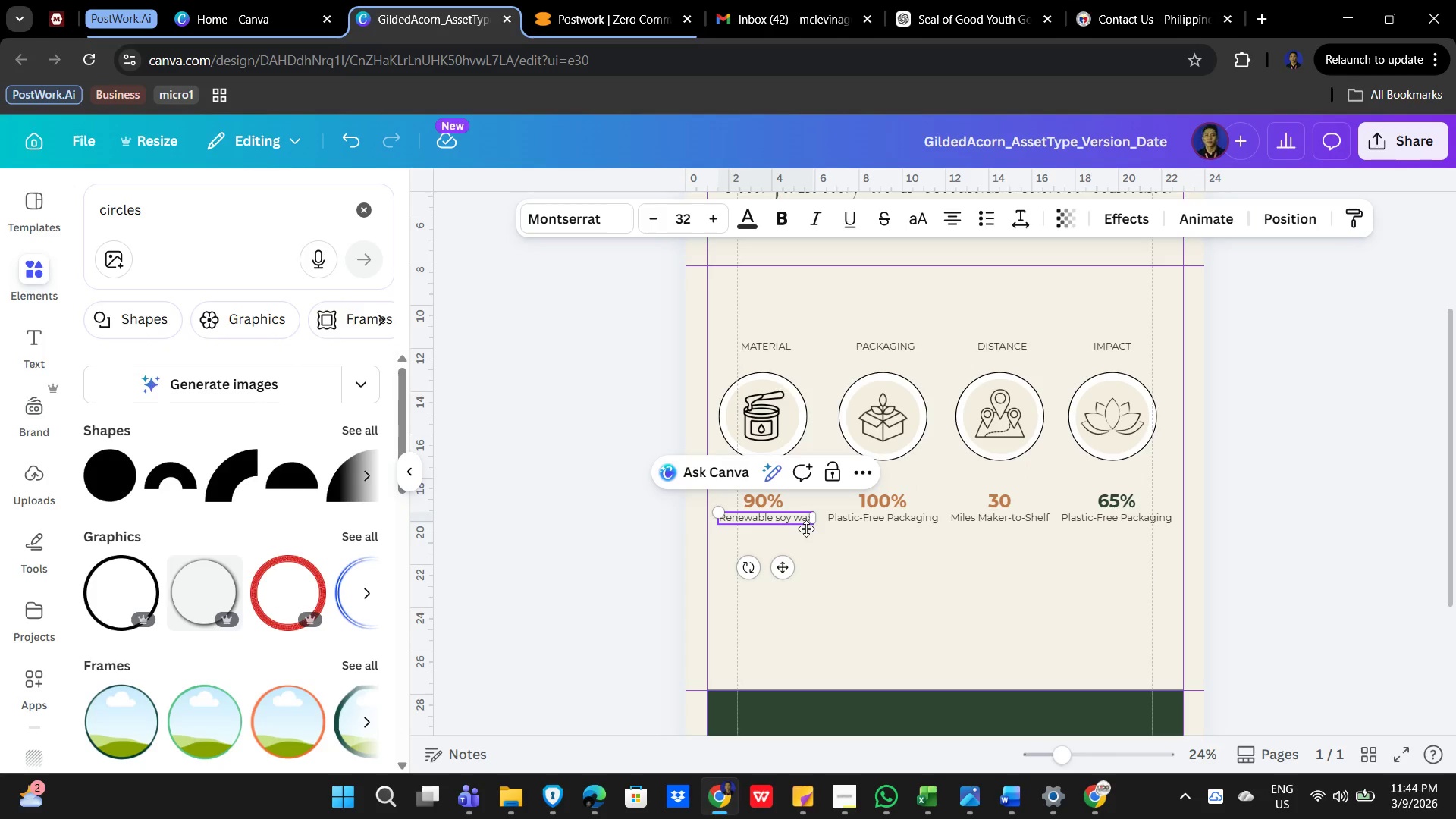 
key(Backspace)
 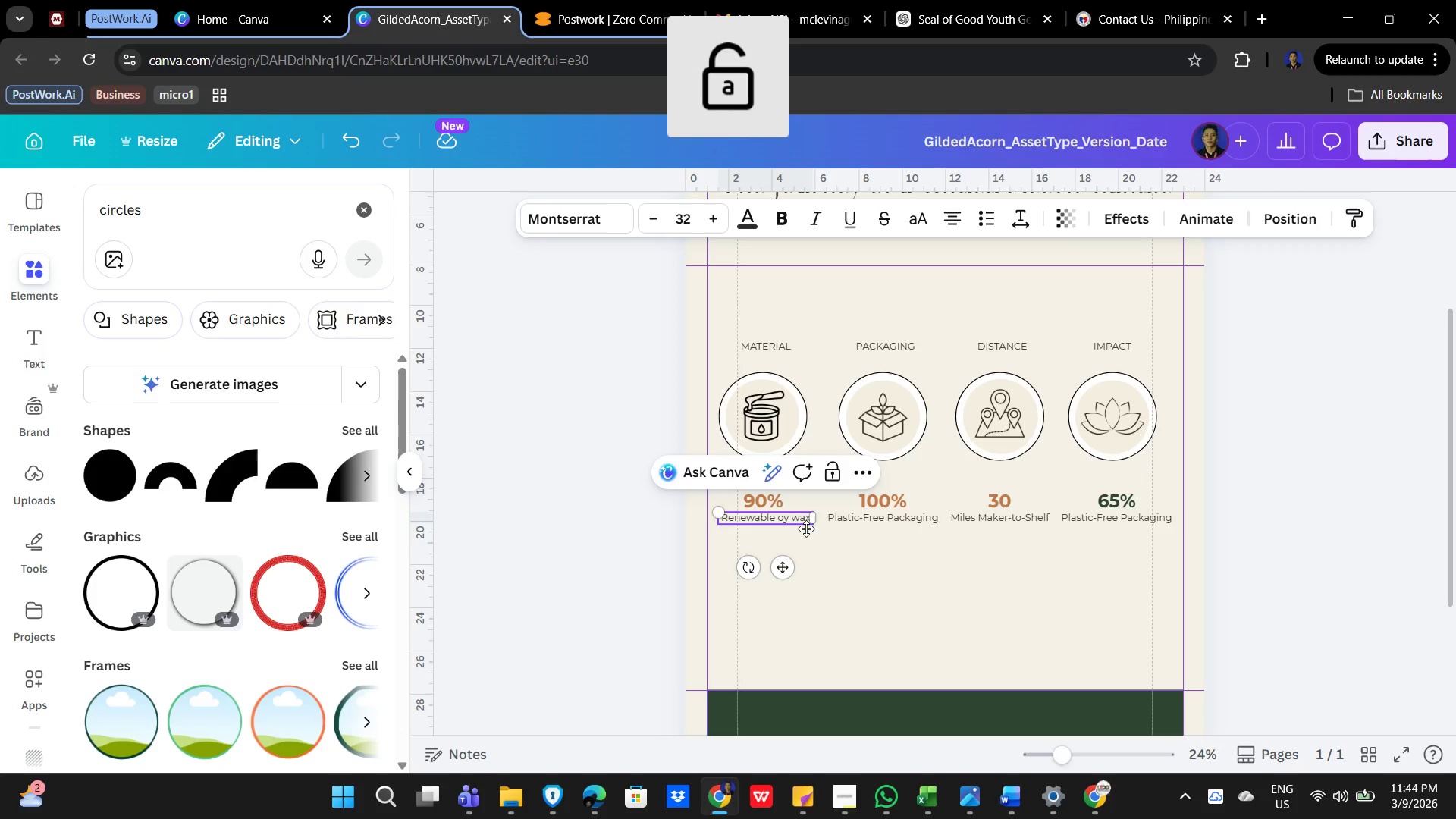 
key(CapsLock)
 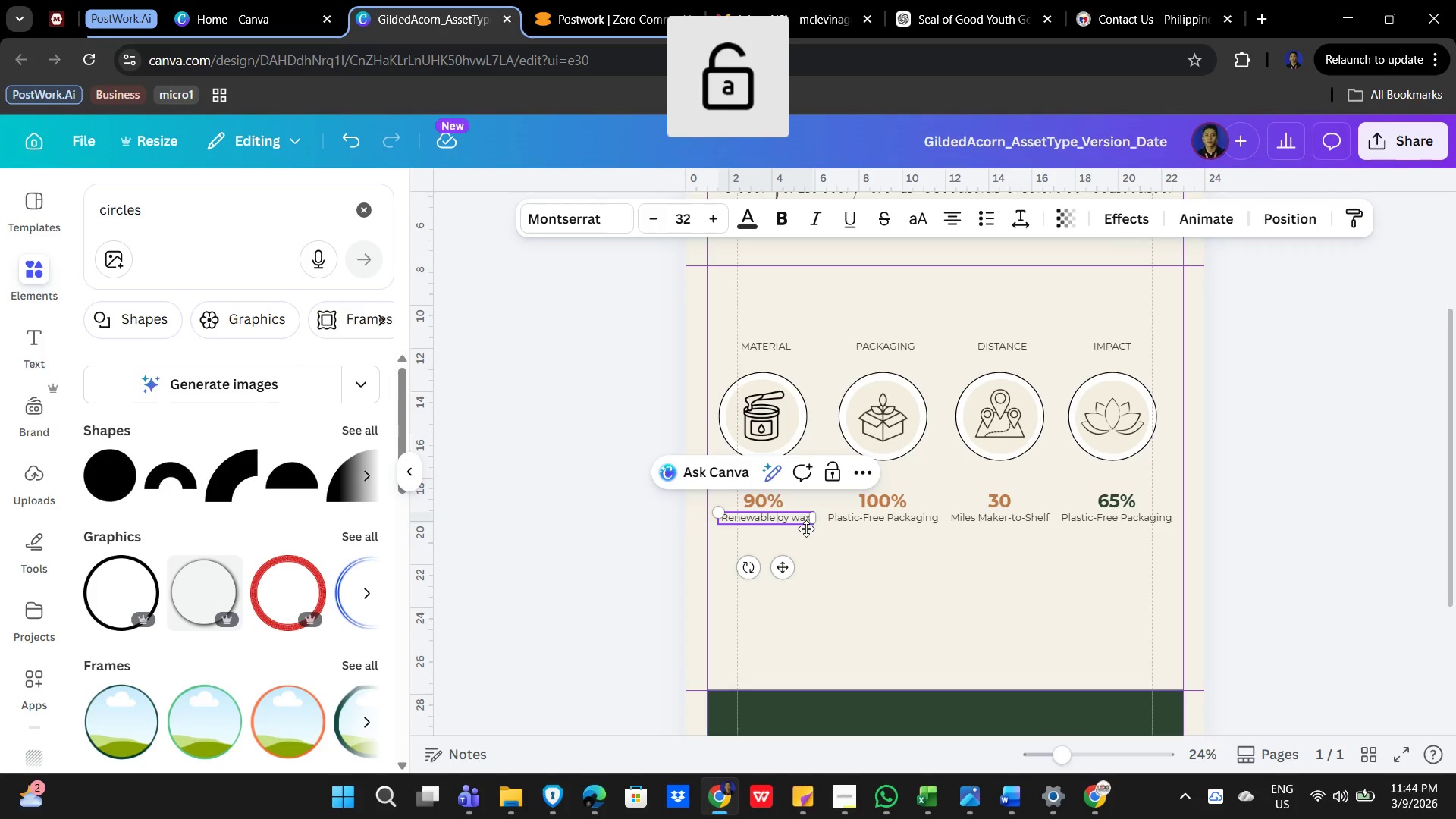 
key(Shift+S)
 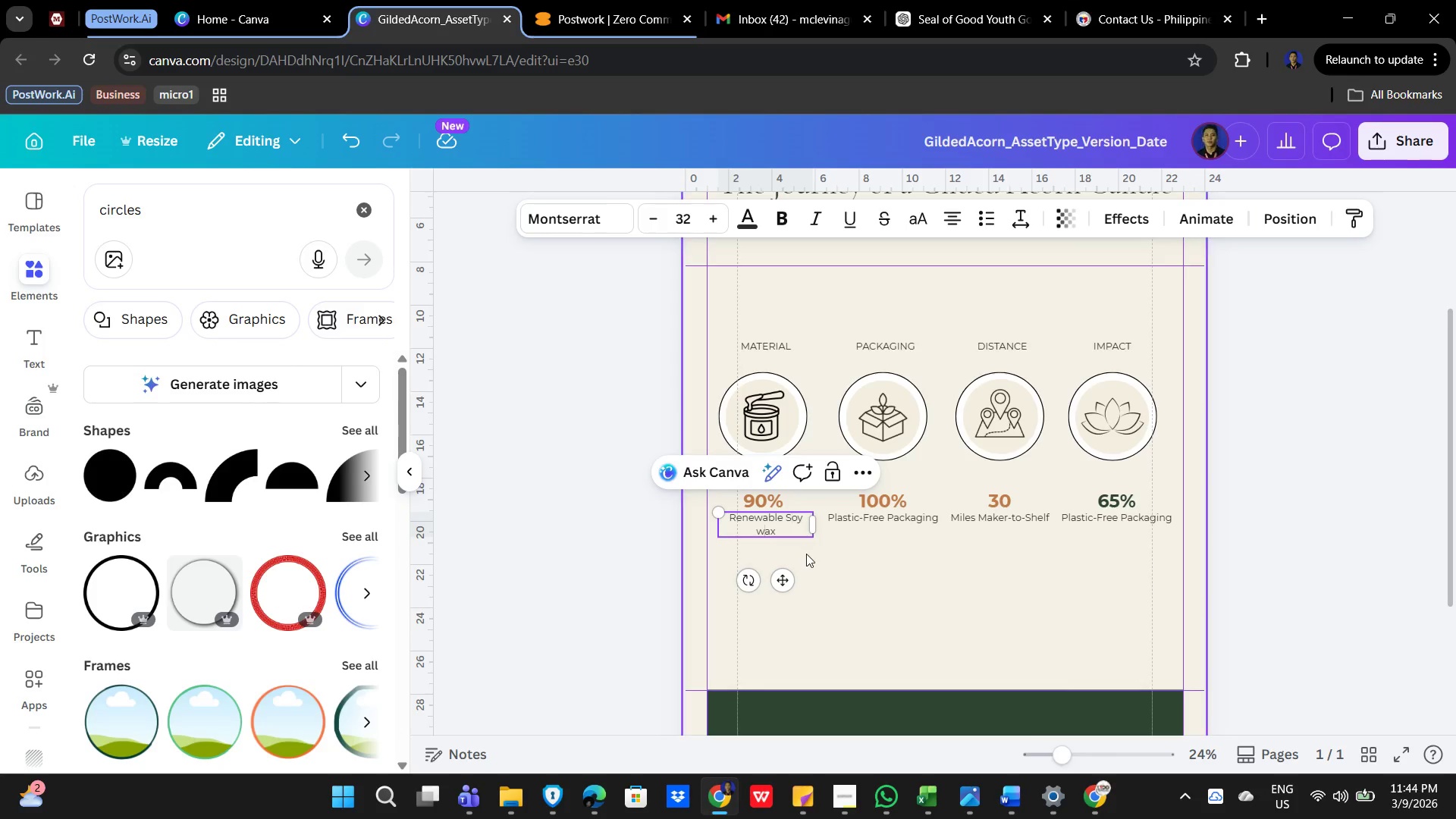 
key(Backspace)
 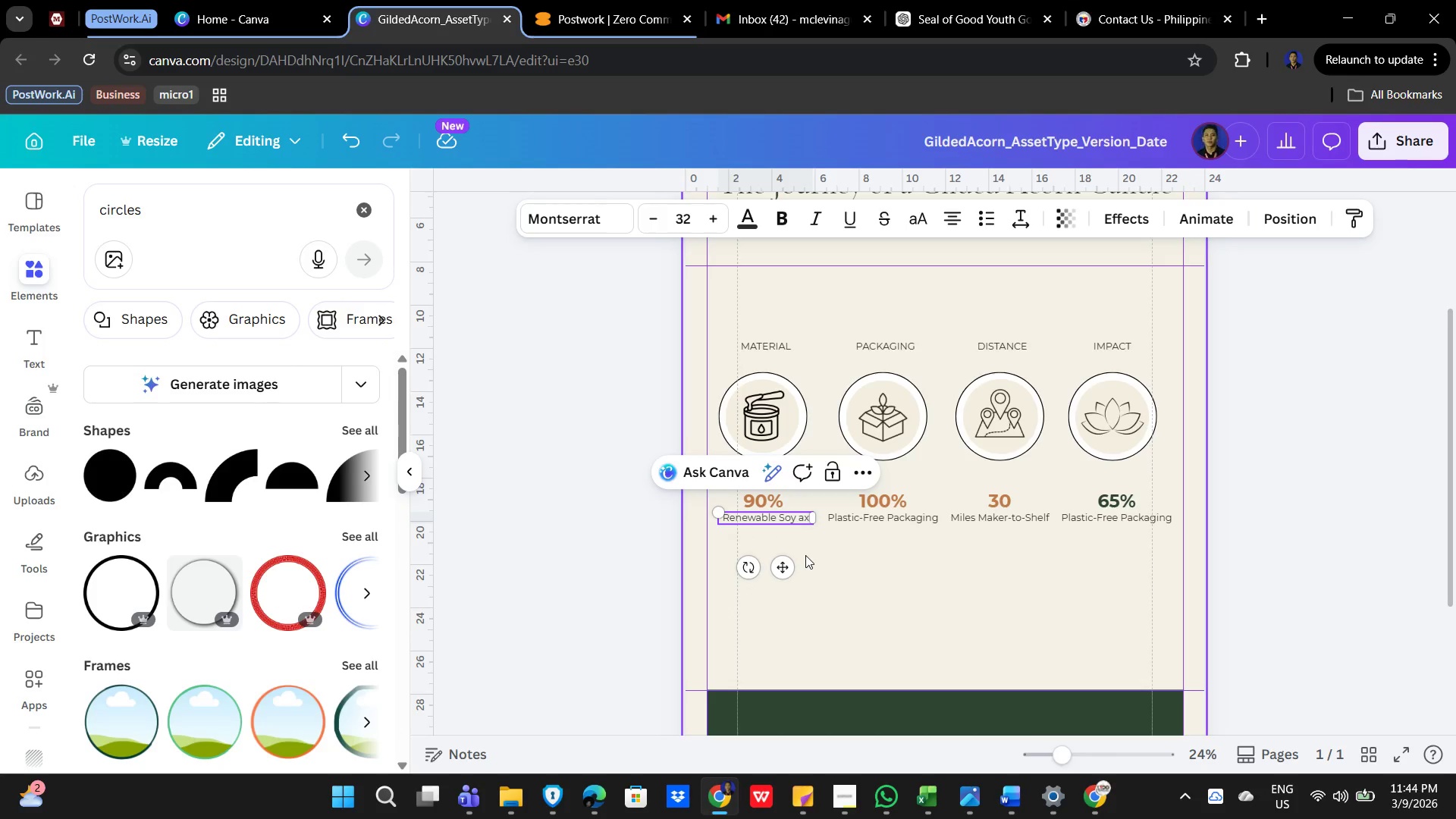 
key(Shift+W)
 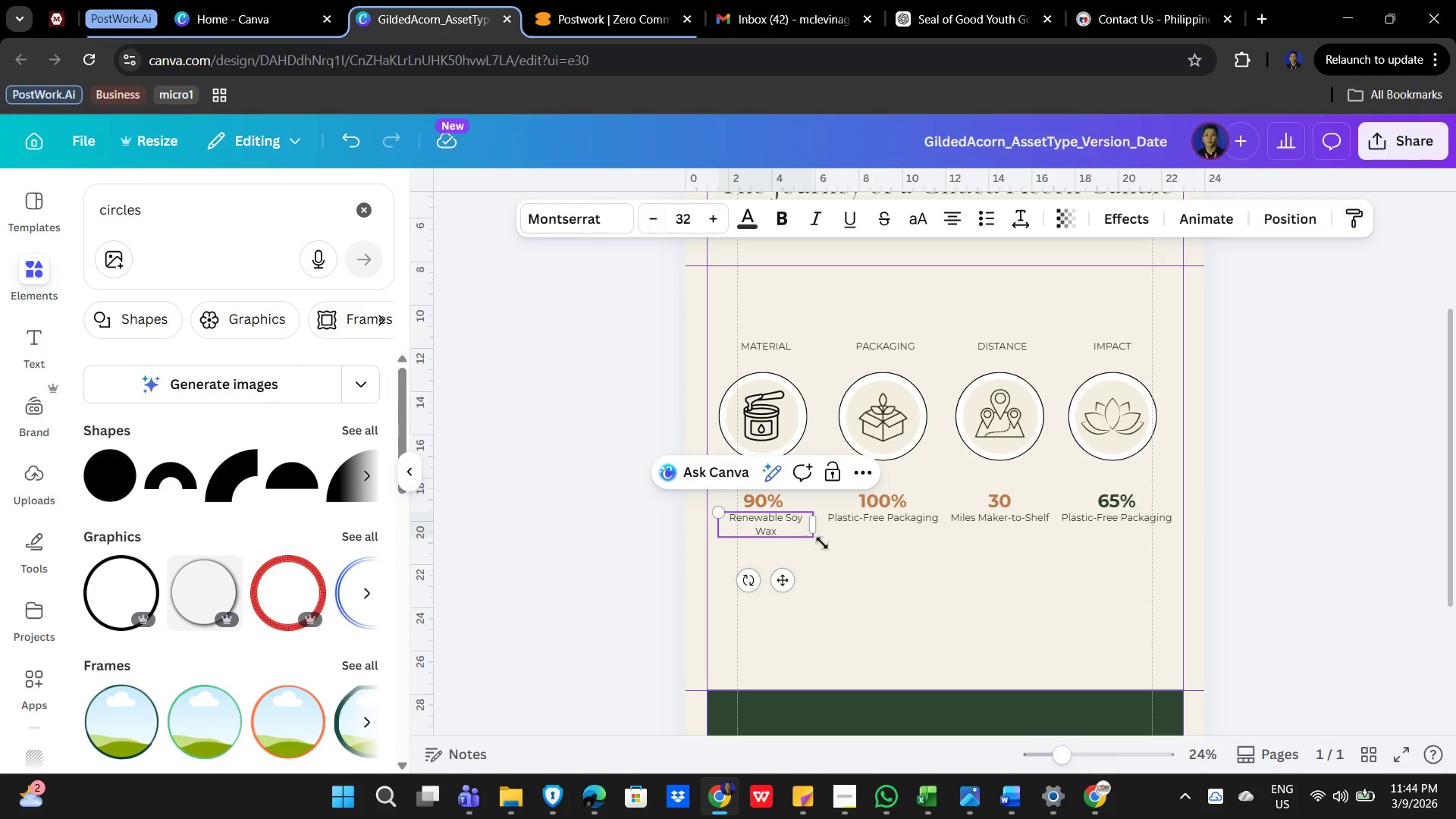 
left_click([827, 546])
 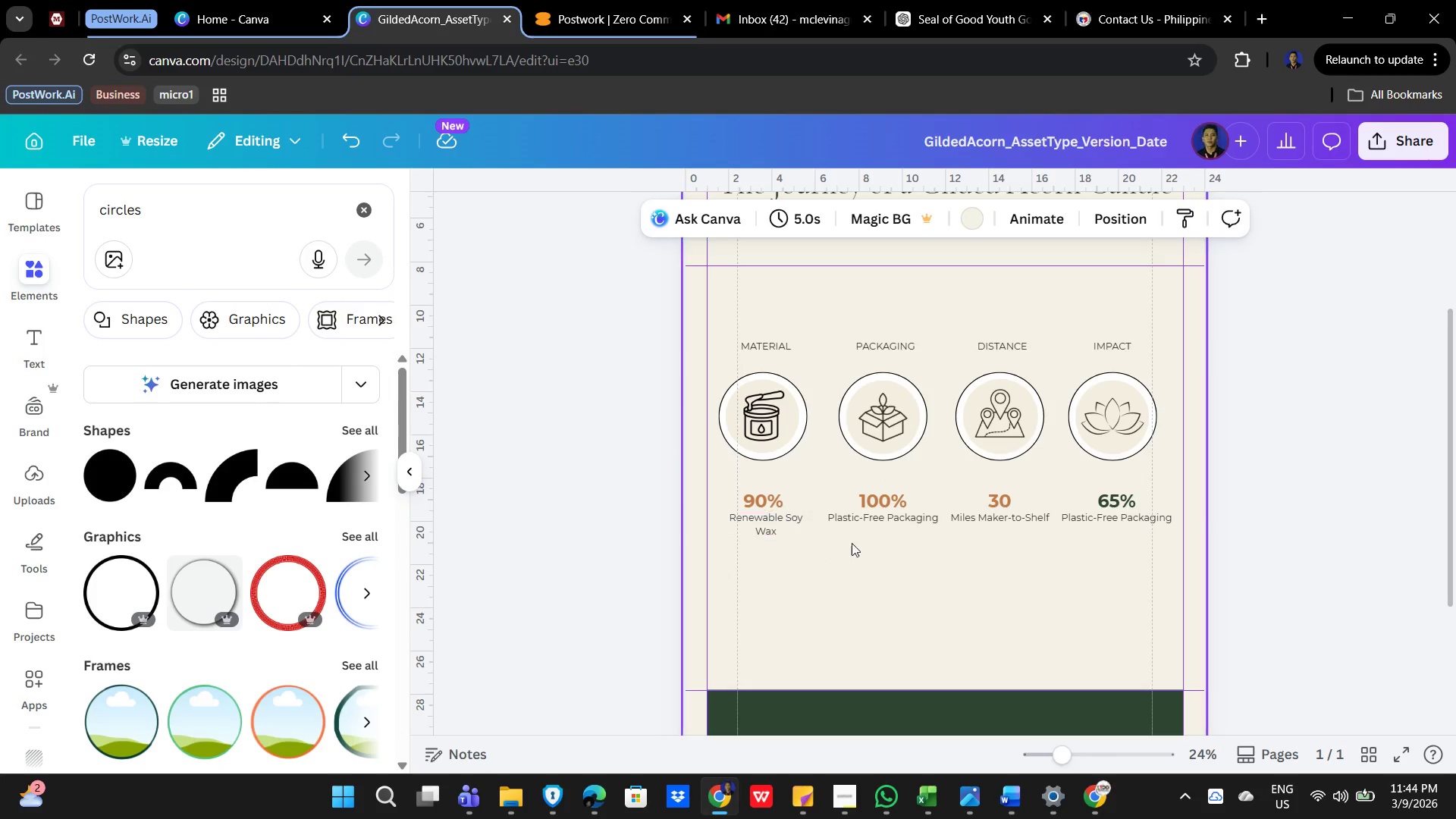 
left_click([888, 551])
 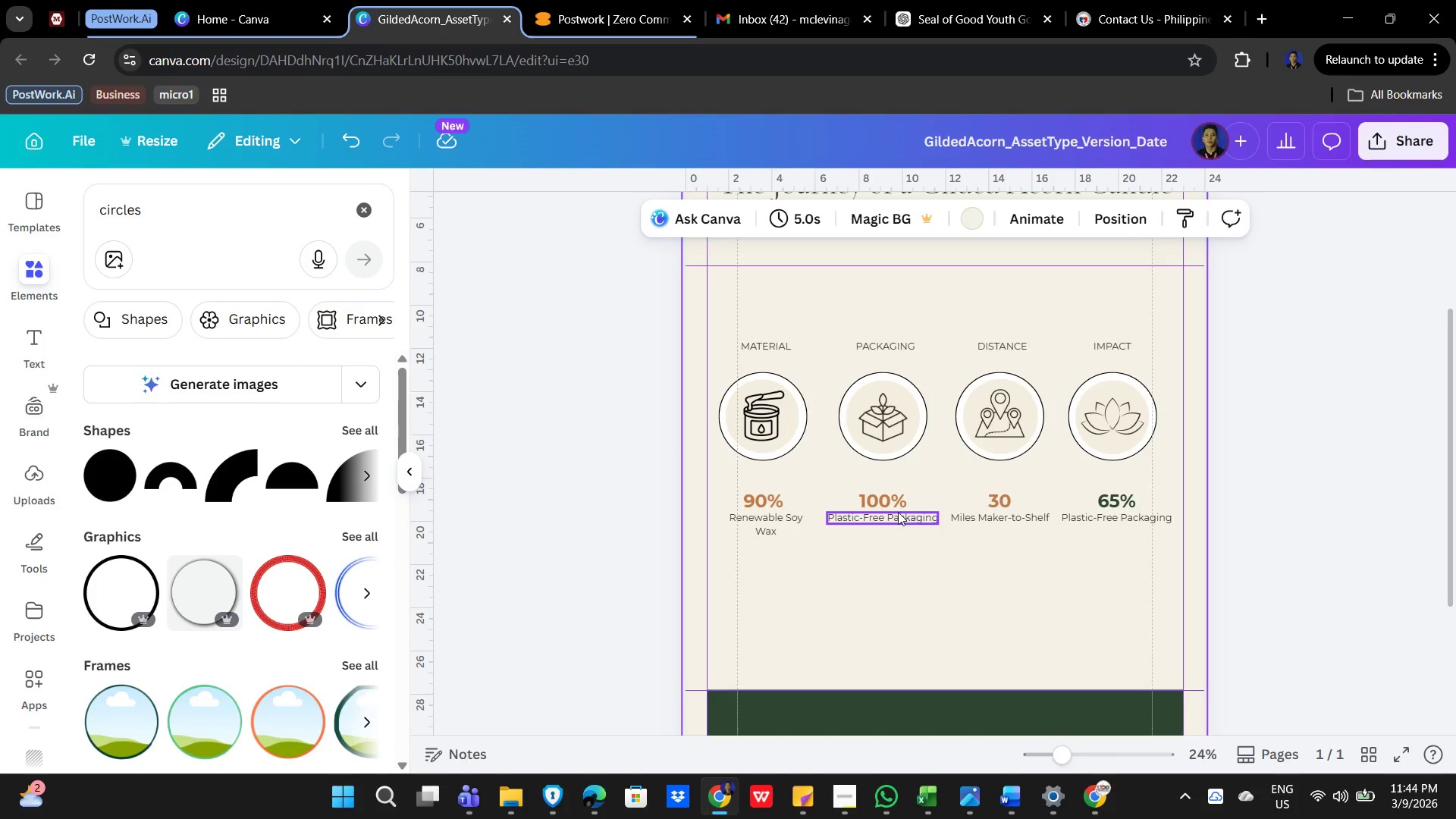 
left_click([898, 513])
 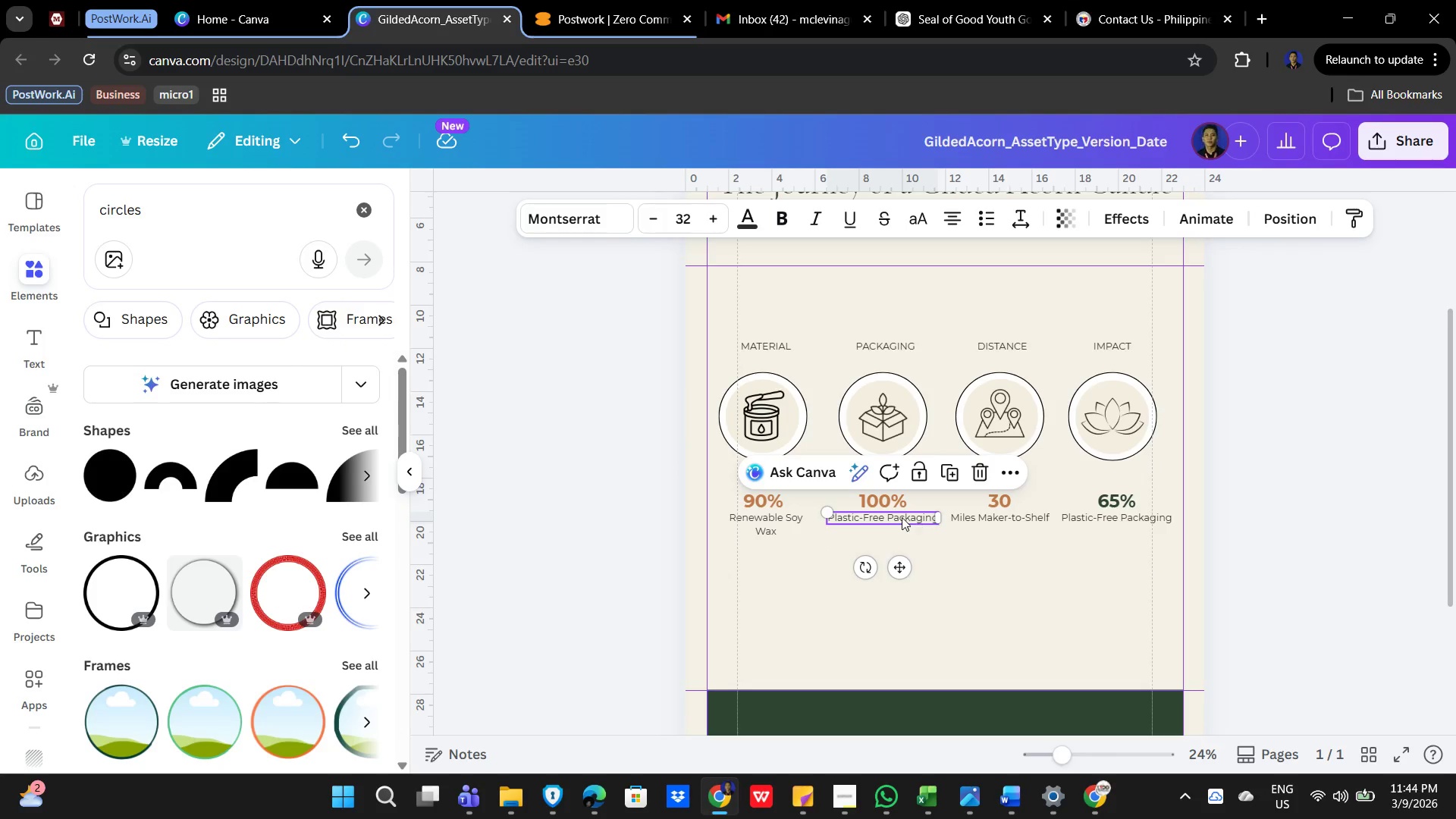 
double_click([881, 519])
 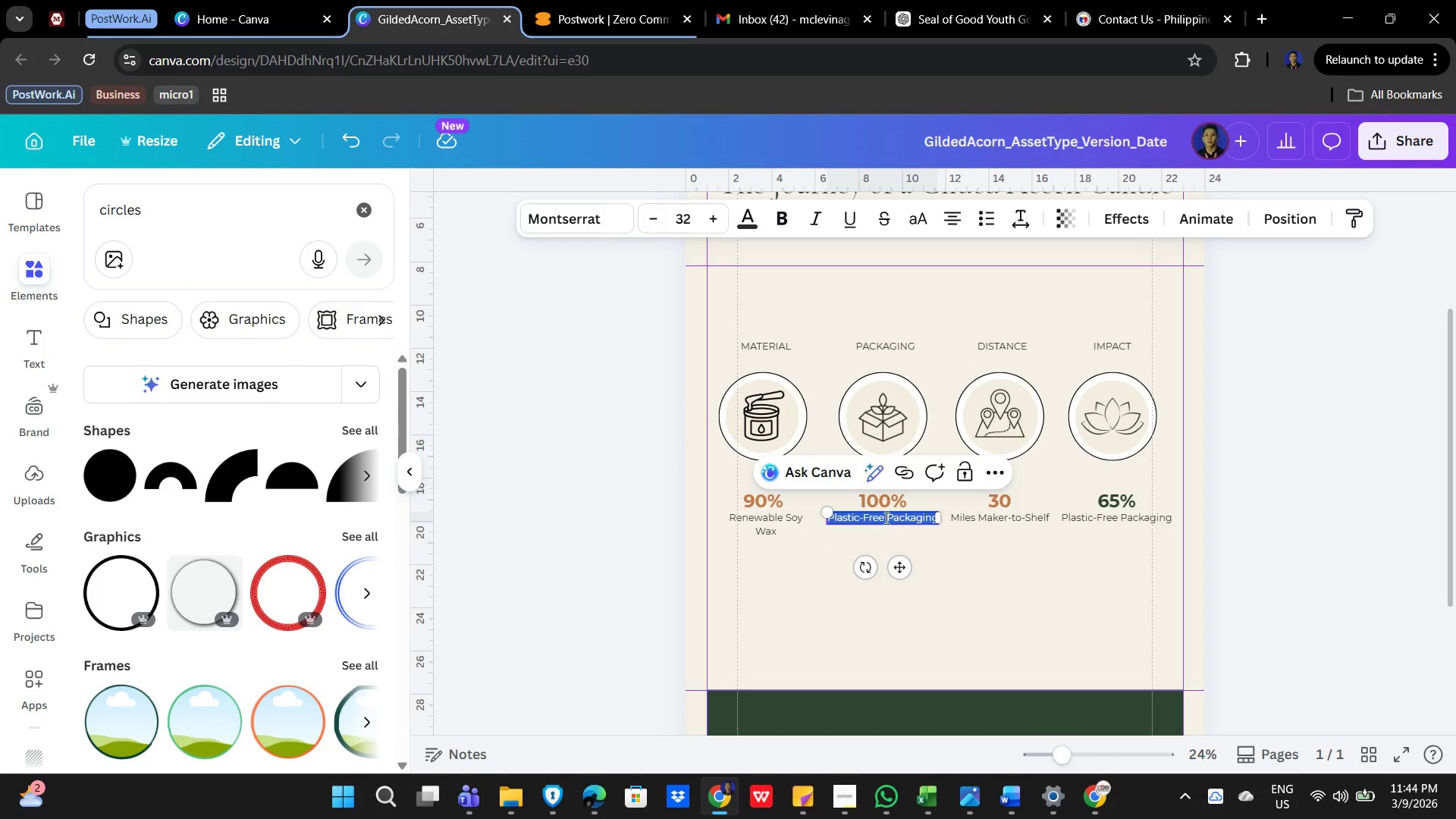 
left_click([885, 518])
 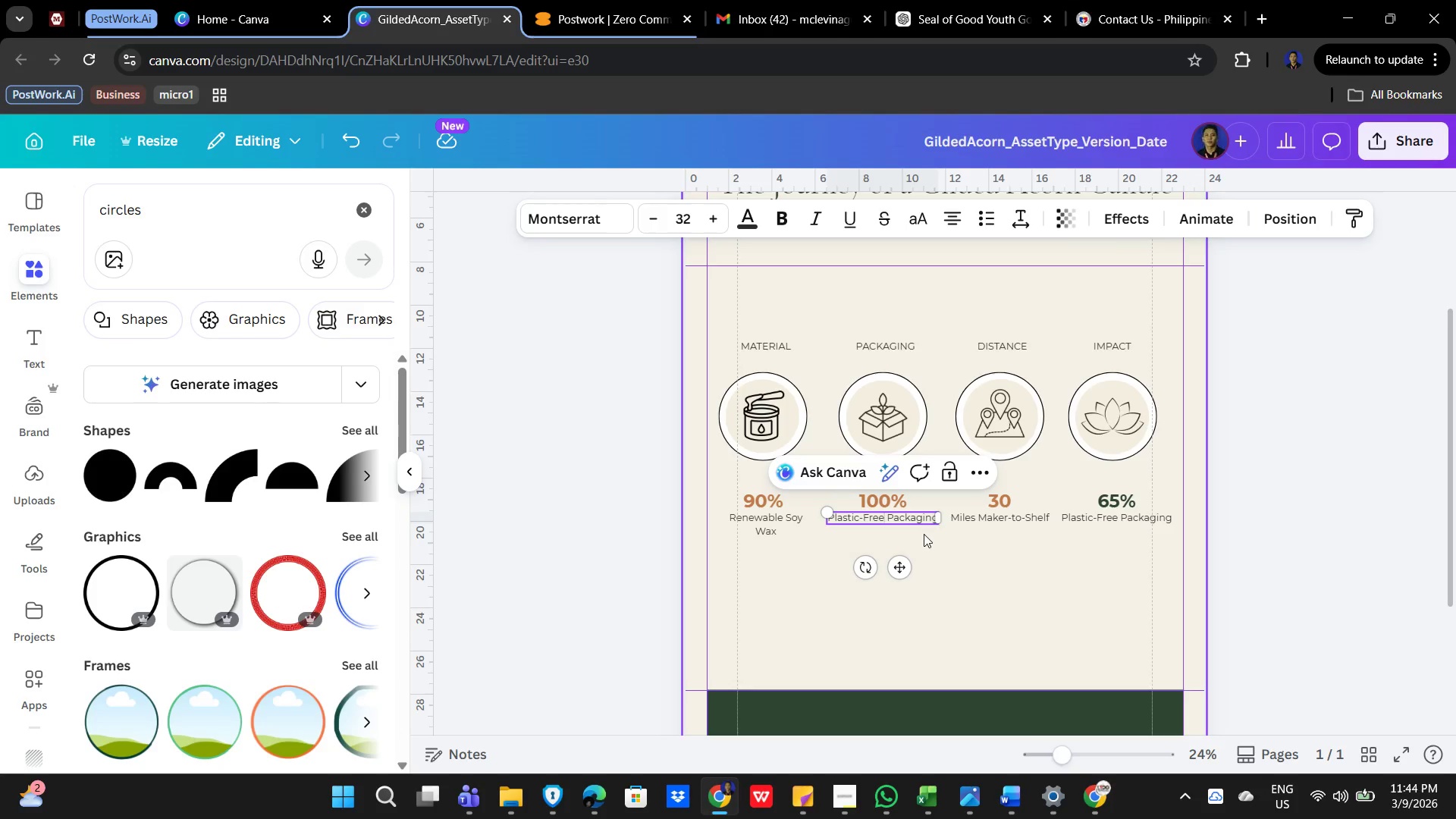 
hold_key(key=ControlLeft, duration=0.52)
scroll: coordinate [1030, 584], scroll_direction: up, amount: 2.0
 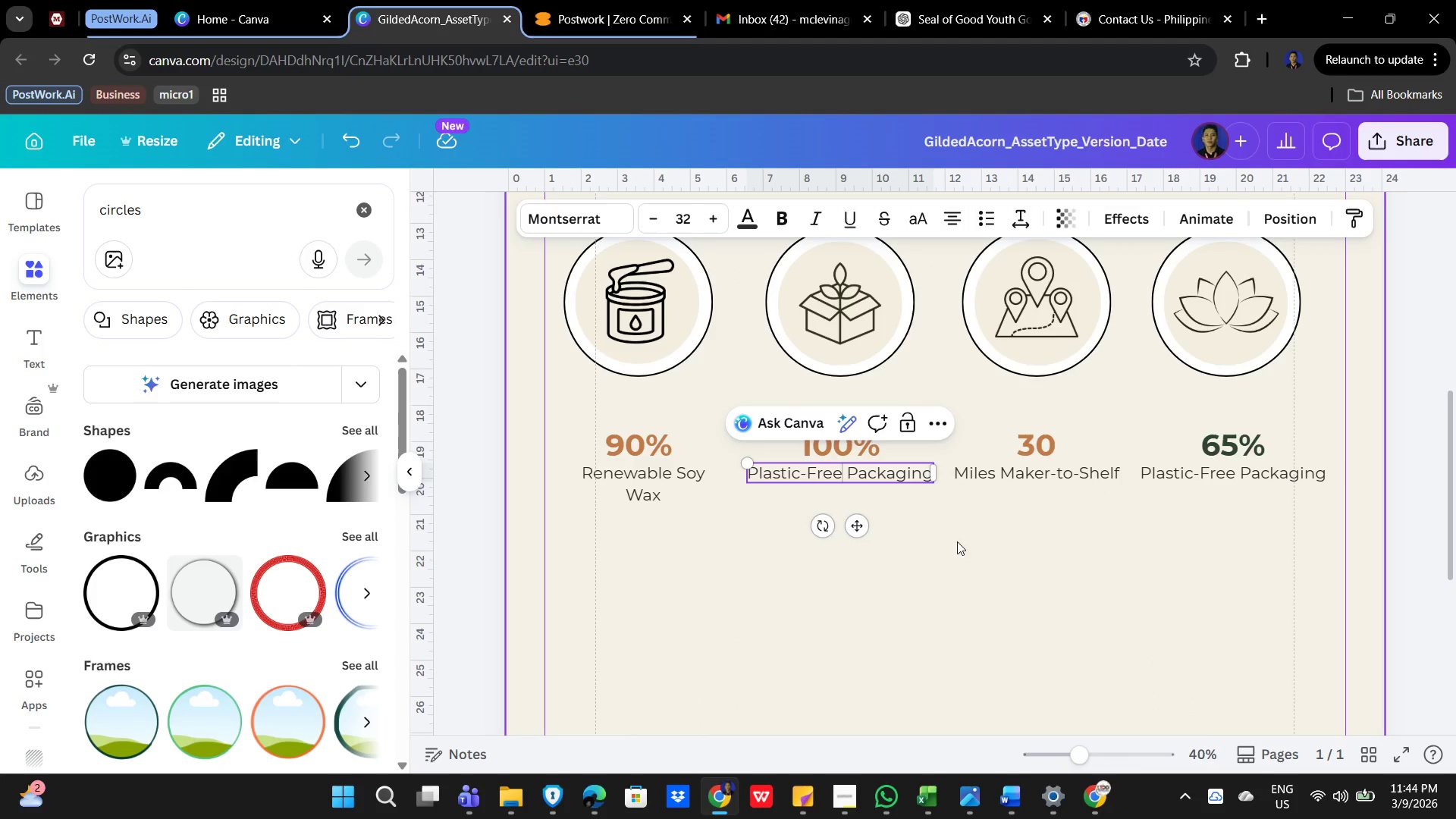 
left_click([930, 545])
 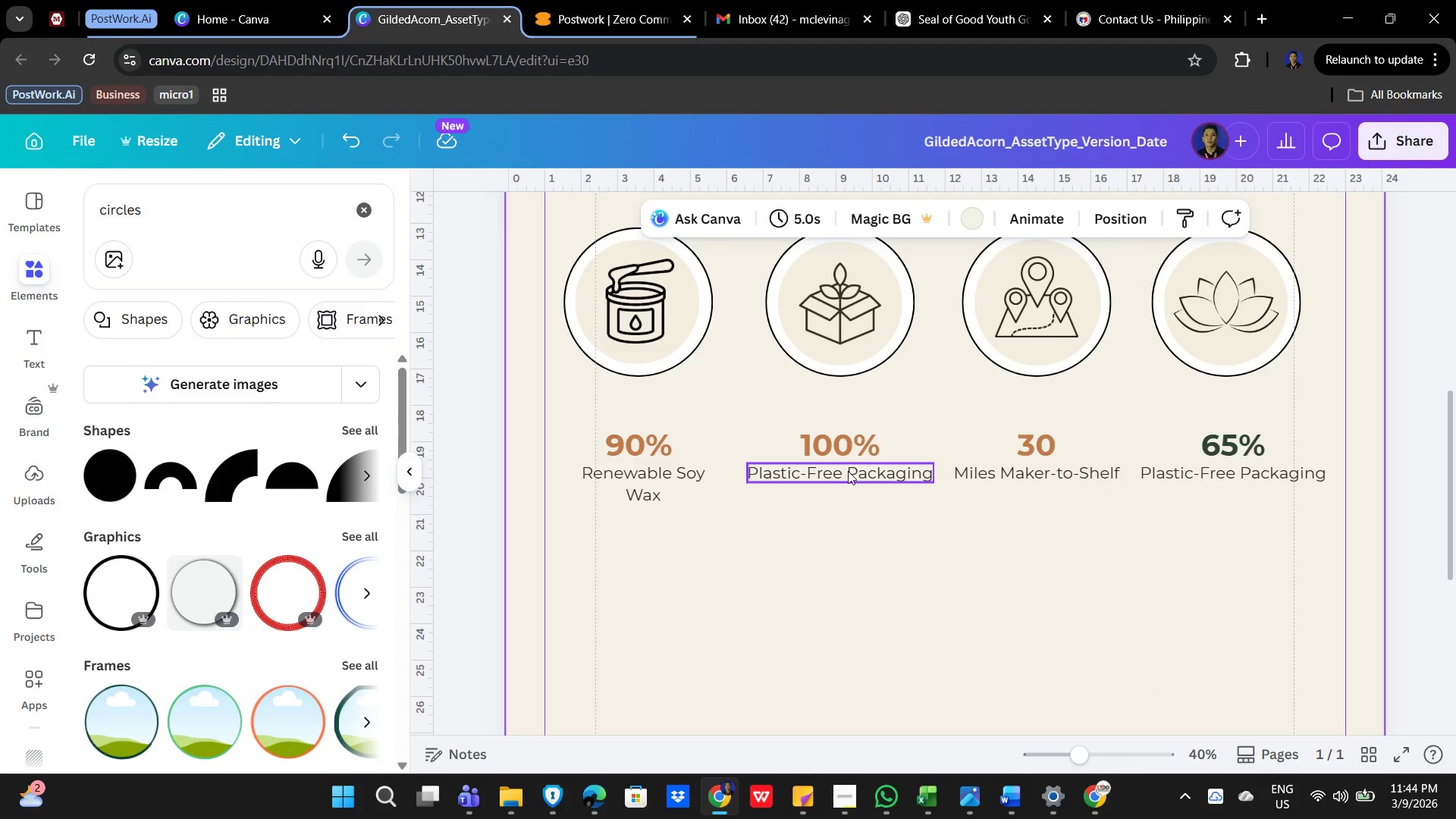 
double_click([848, 471])
 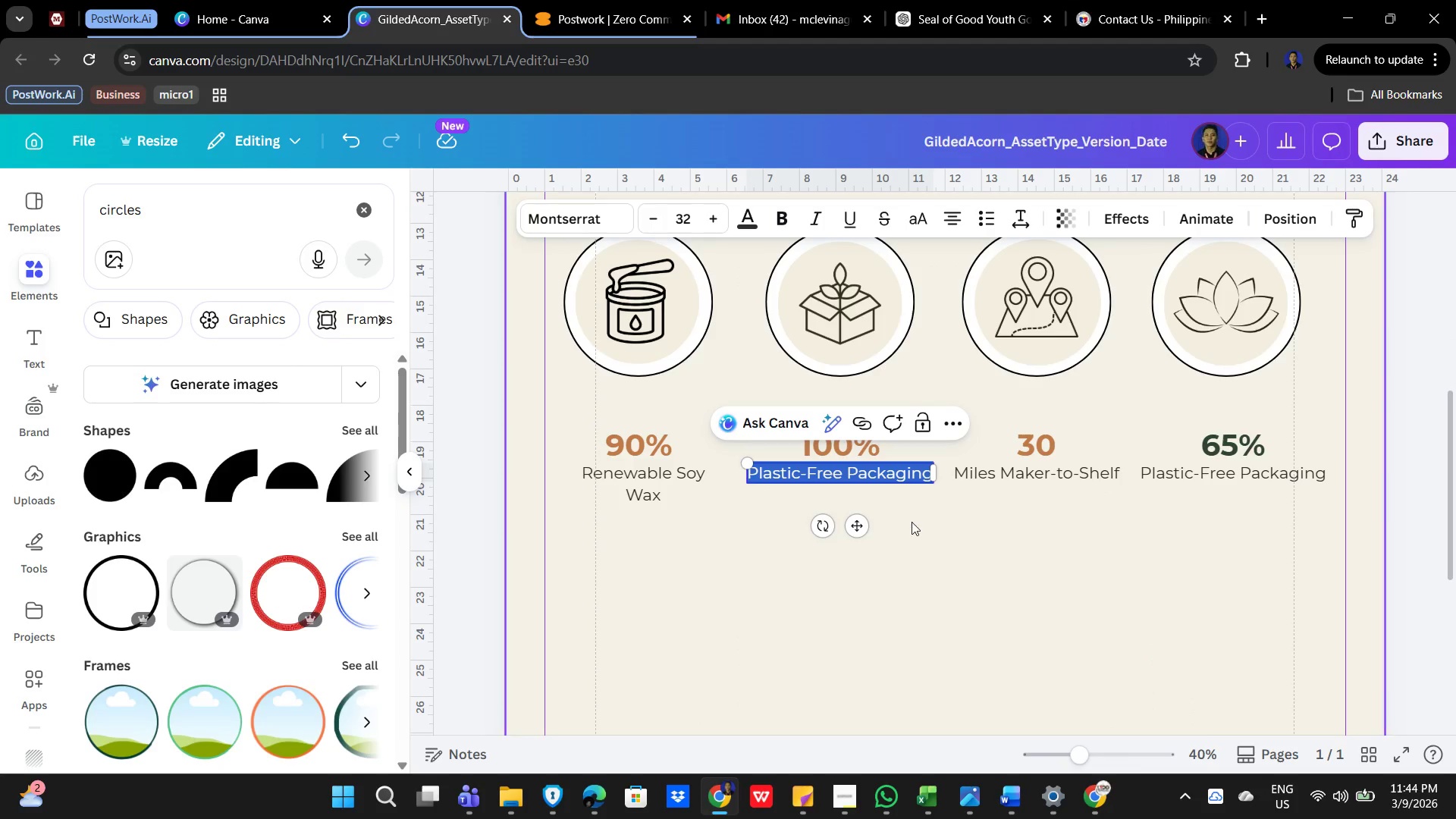 
key(Backspace)
 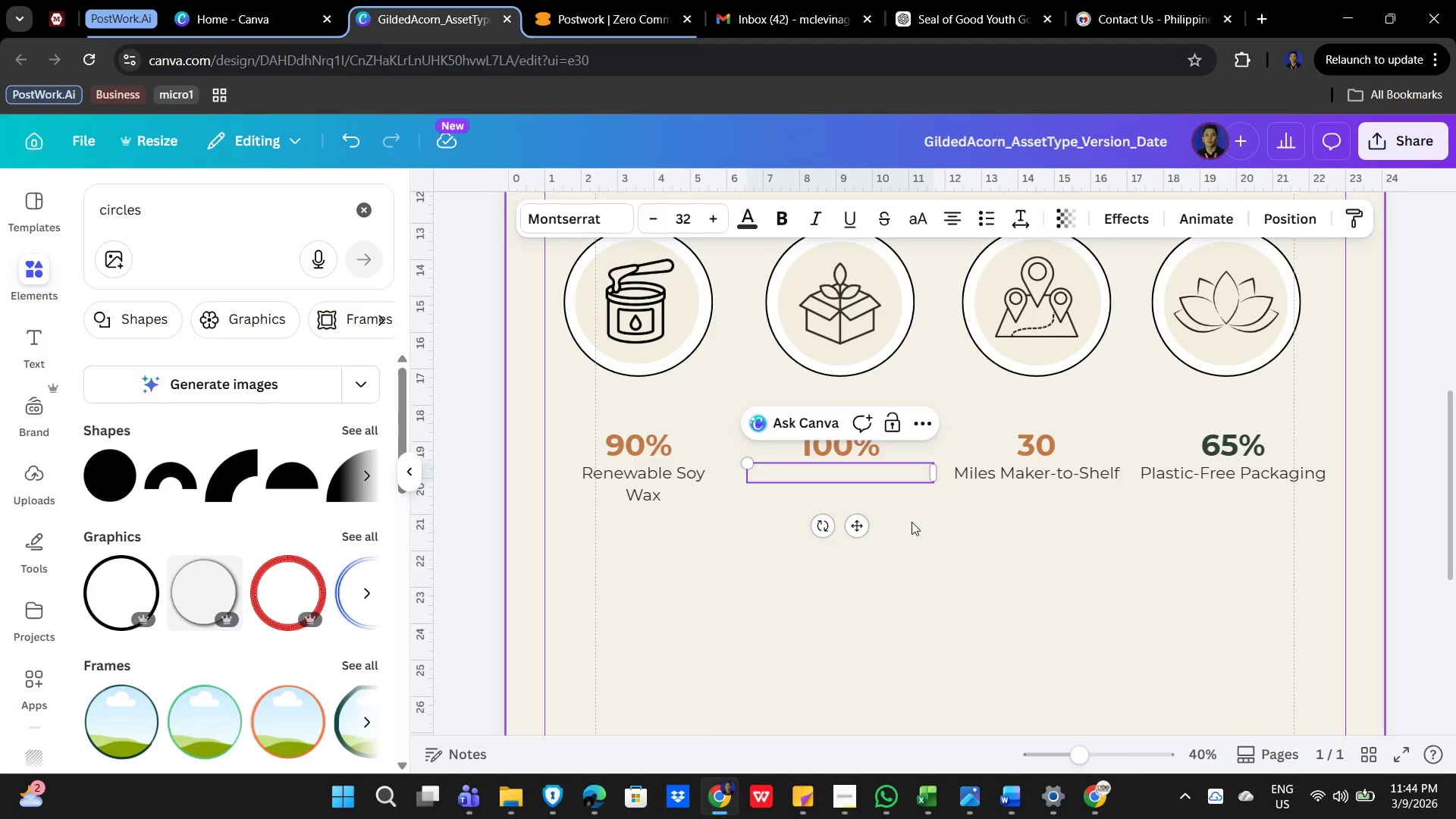 
key(Control+Z)
 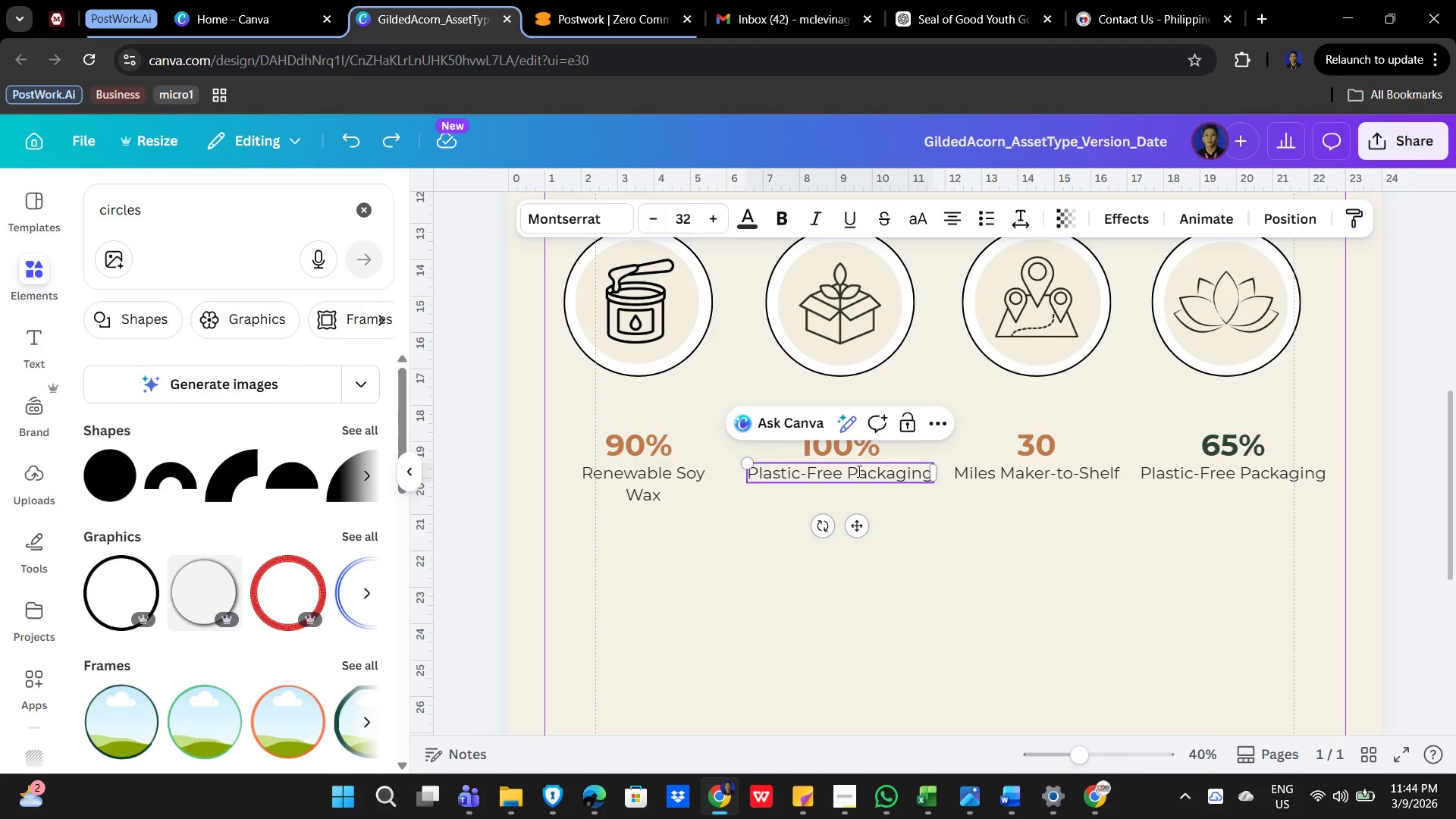 
left_click([849, 477])
 